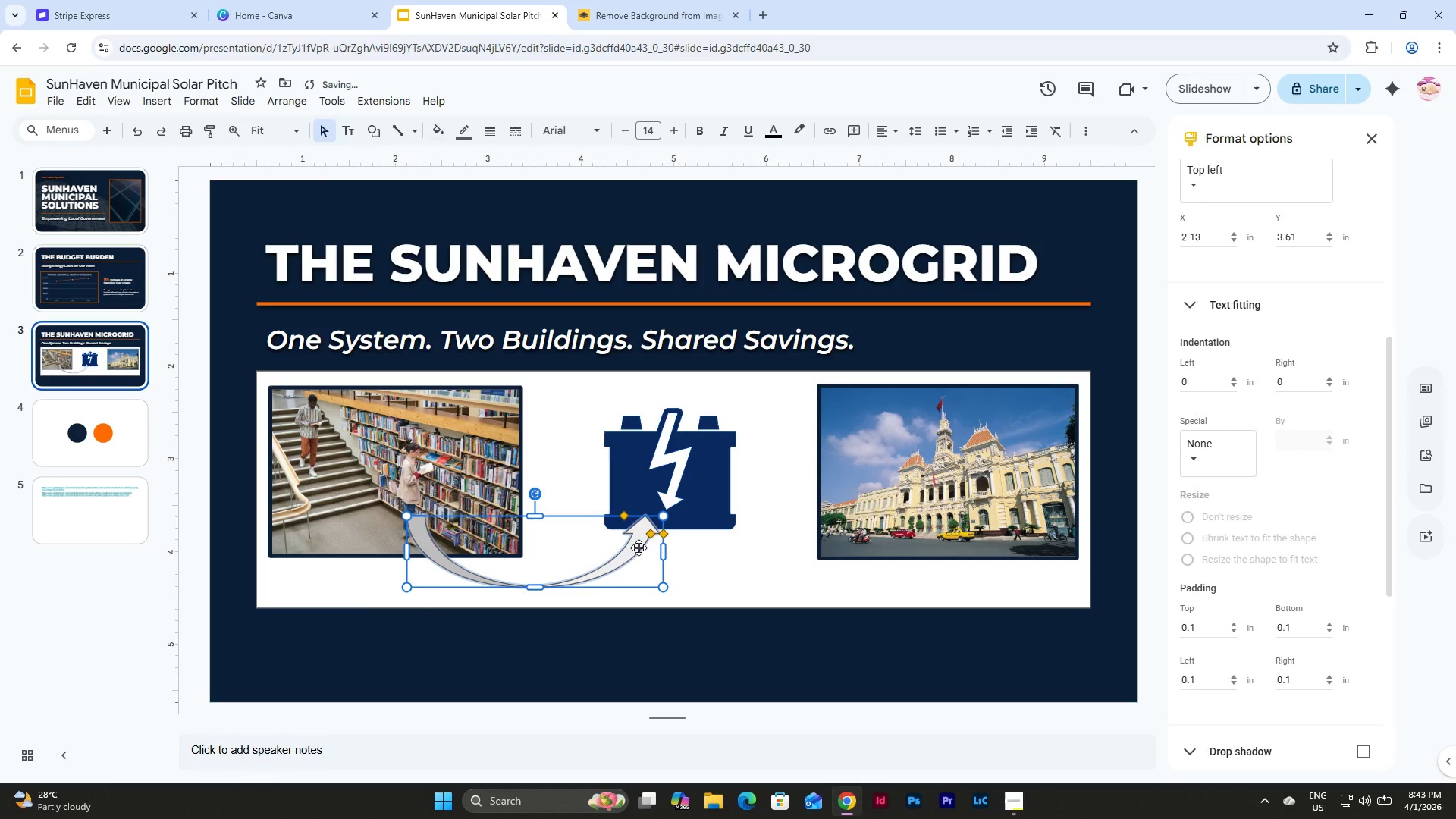 
left_click_drag(start_coordinate=[639, 548], to_coordinate=[637, 571])
 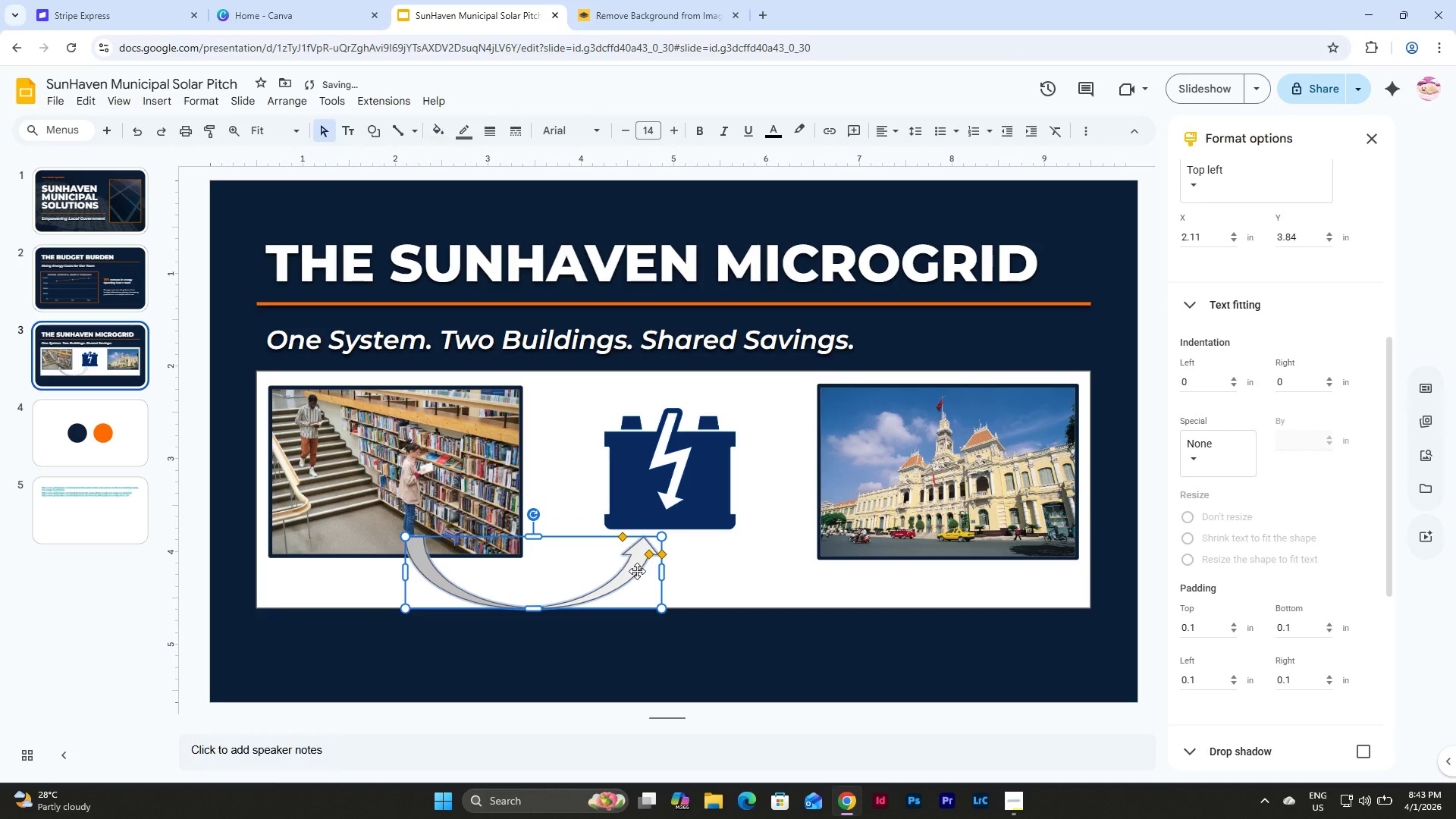 
left_click_drag(start_coordinate=[637, 571], to_coordinate=[622, 571])
 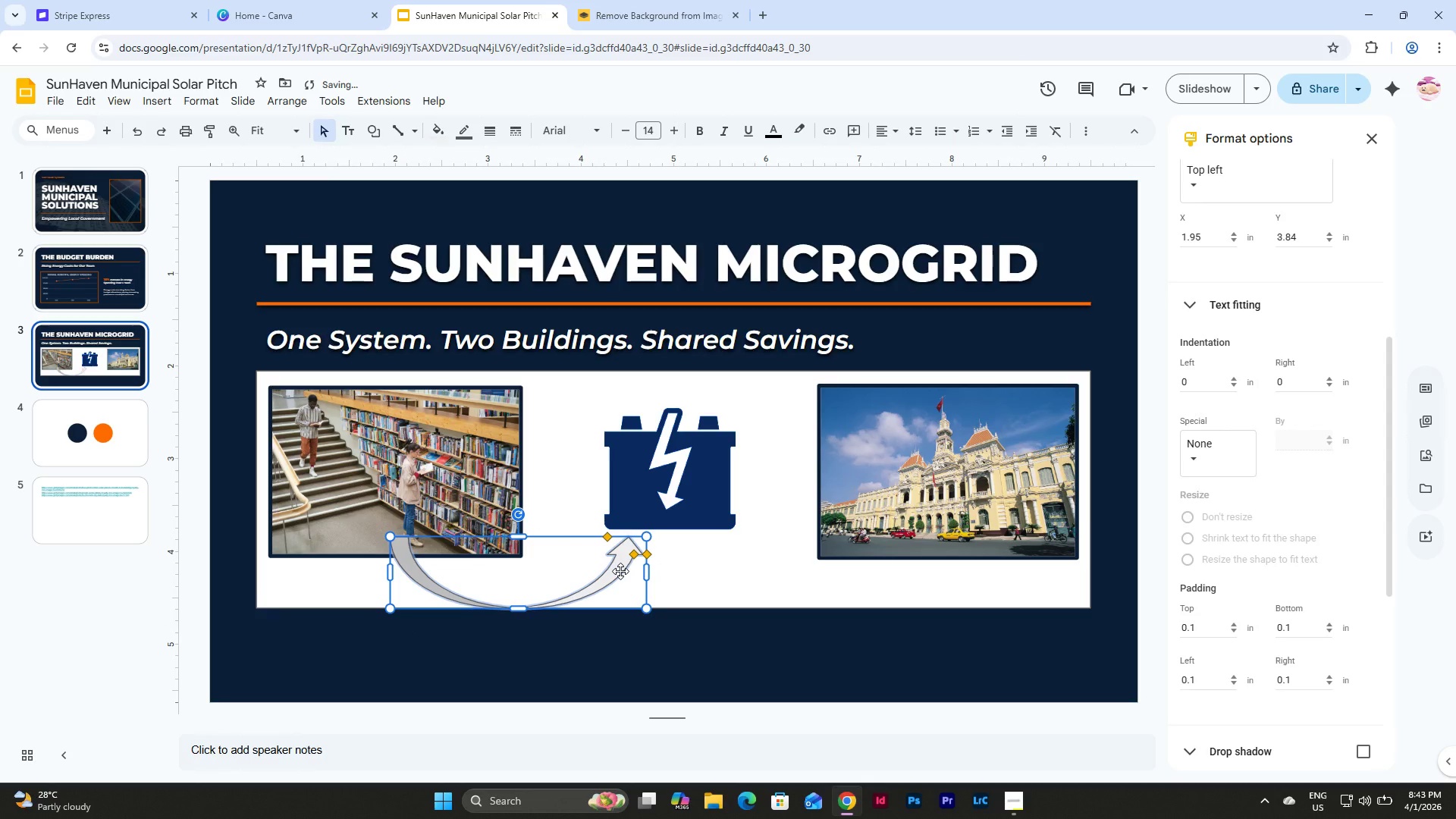 
left_click_drag(start_coordinate=[620, 571], to_coordinate=[620, 566])
 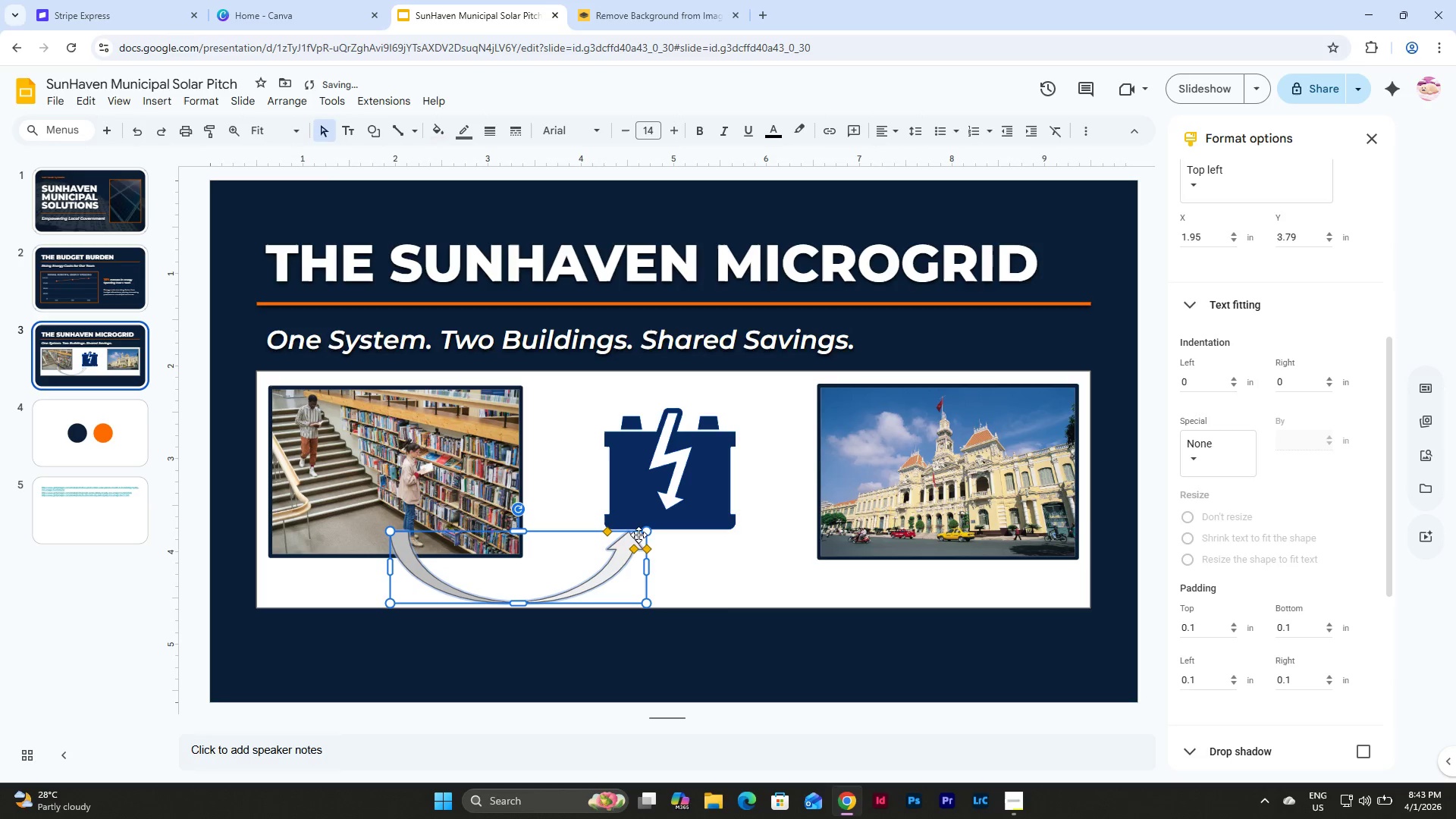 
left_click_drag(start_coordinate=[645, 532], to_coordinate=[634, 550])
 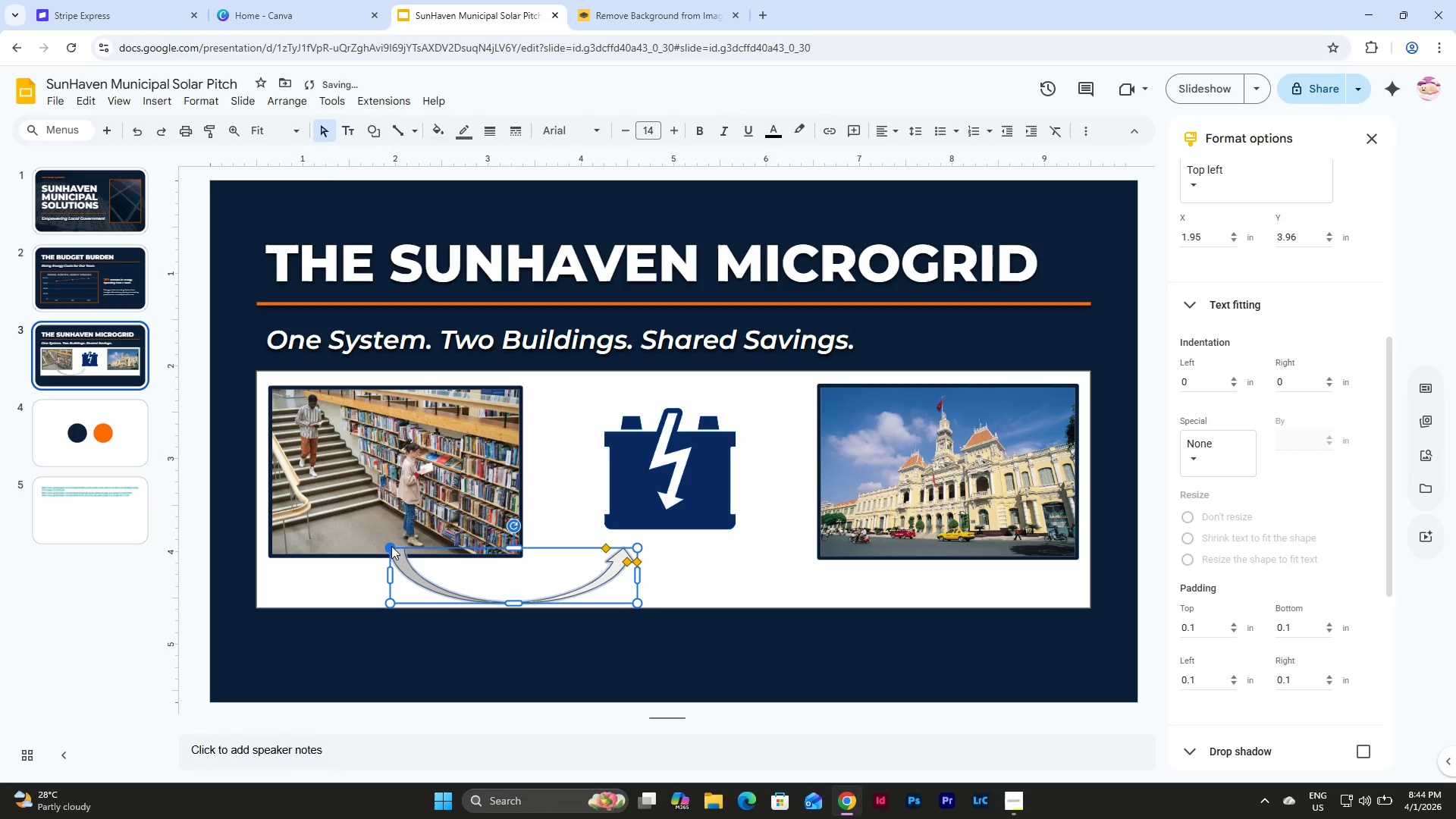 
left_click_drag(start_coordinate=[533, 569], to_coordinate=[533, 564])
 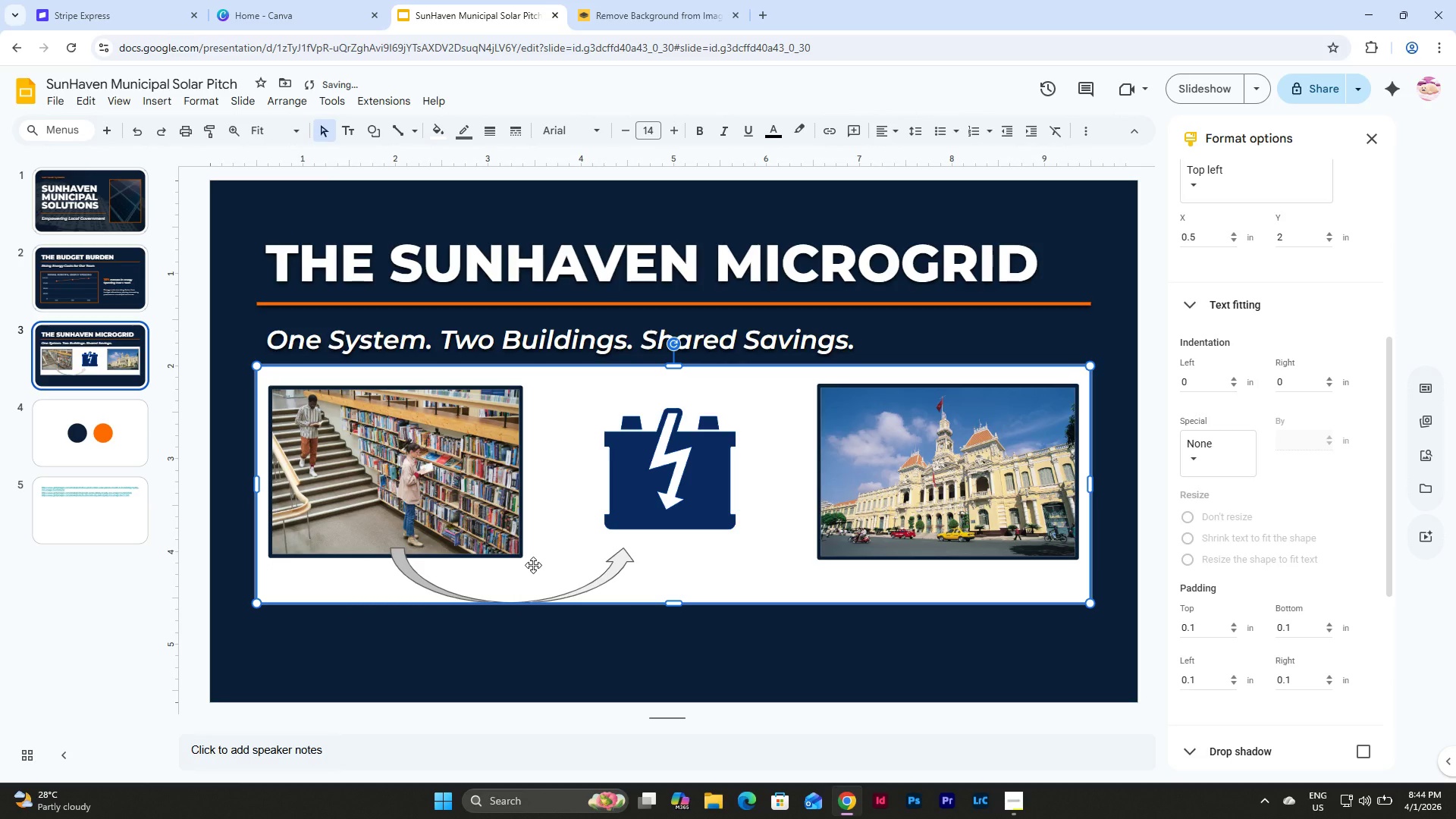 
key(Control+Z)
 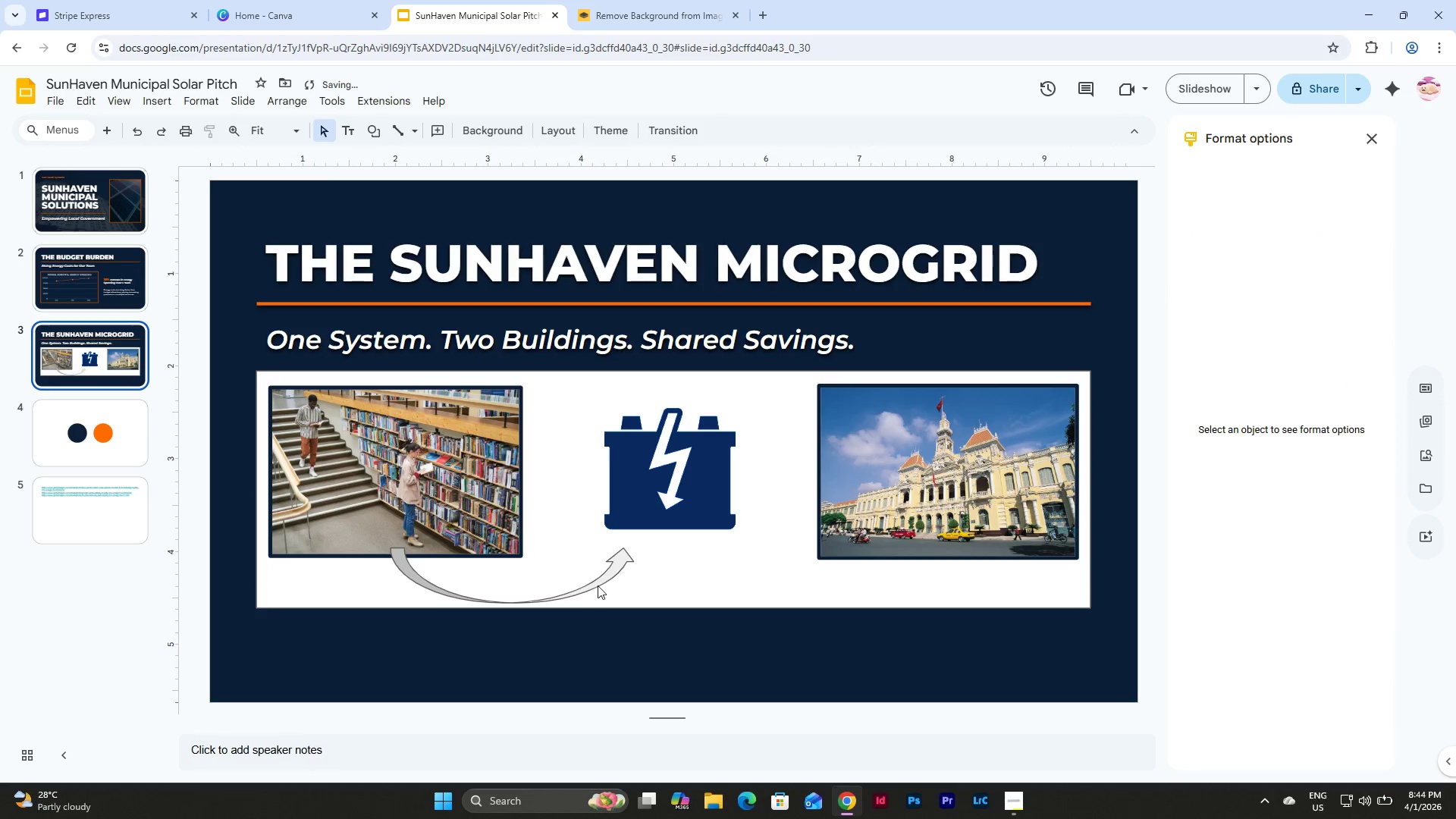 
double_click([601, 578])
 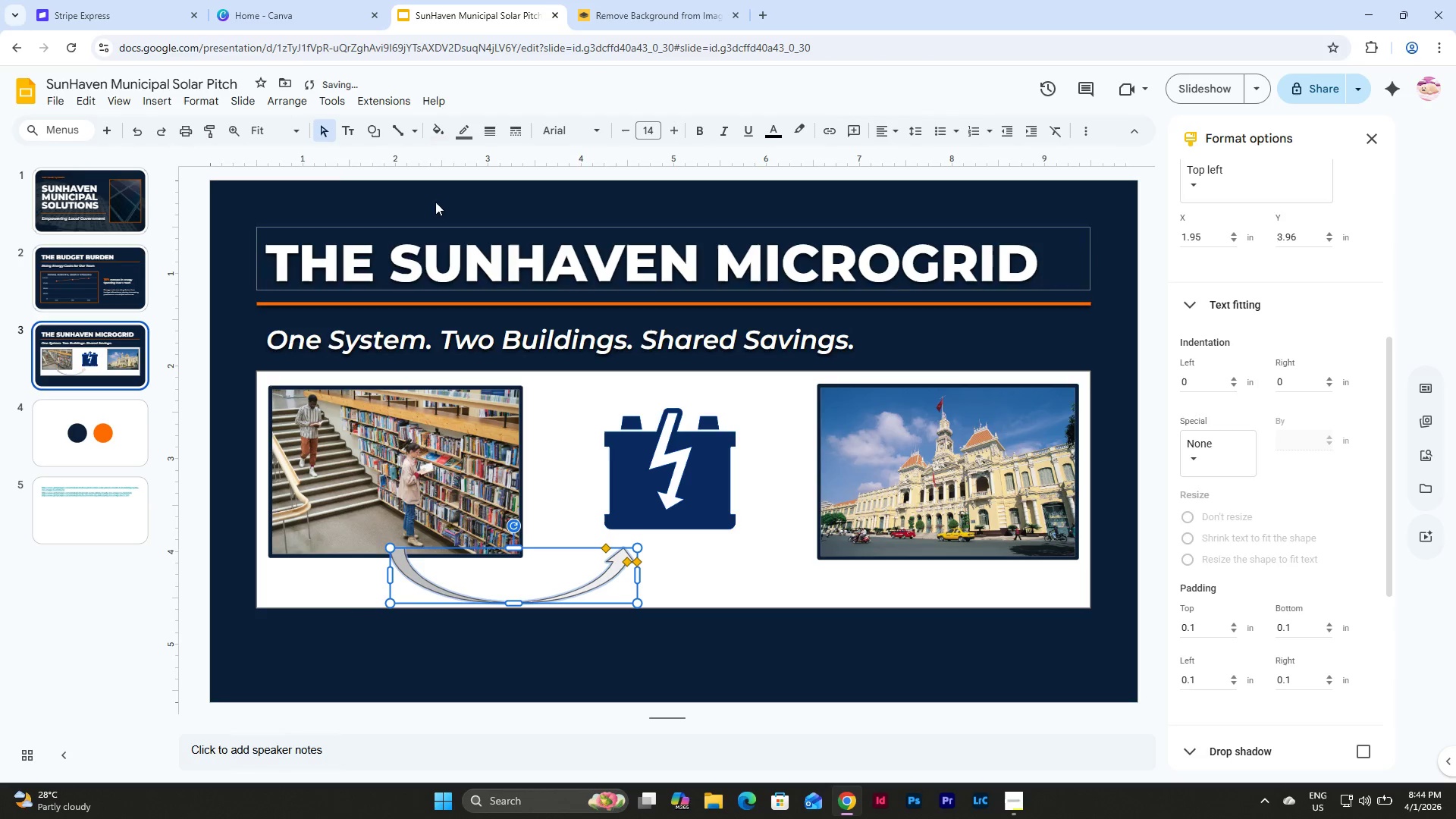 
left_click([466, 131])
 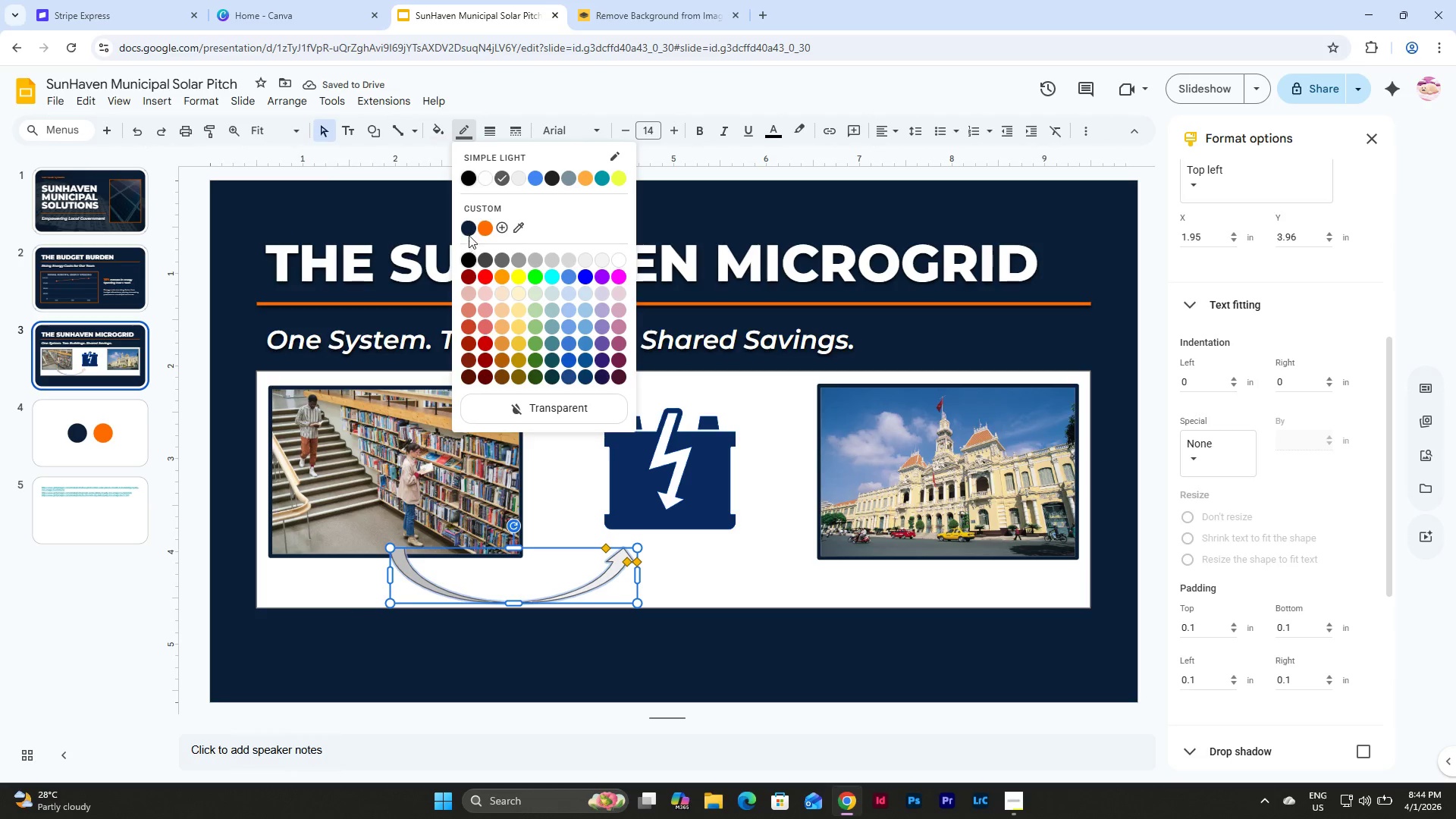 
left_click([469, 231])
 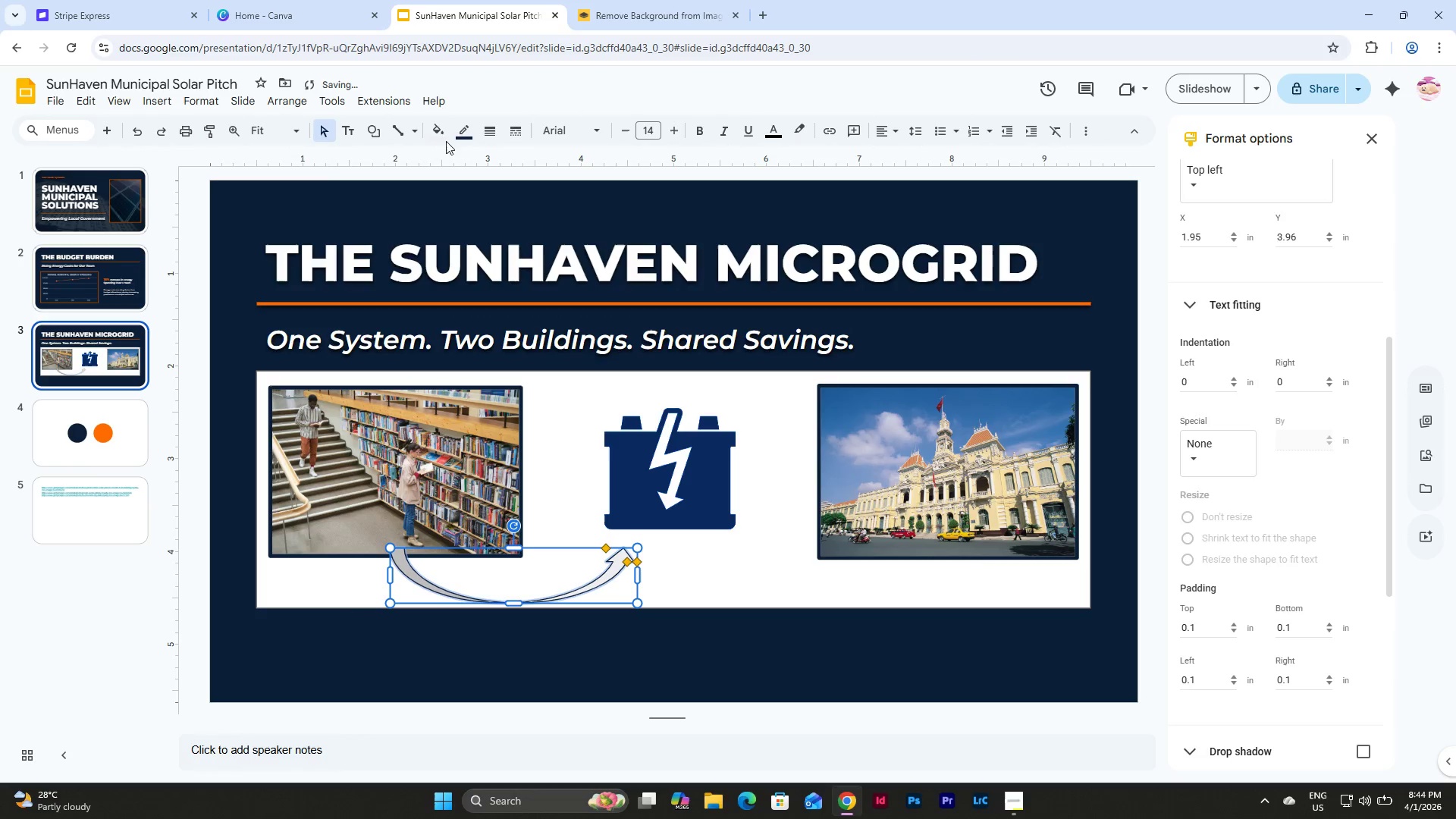 
left_click([462, 132])
 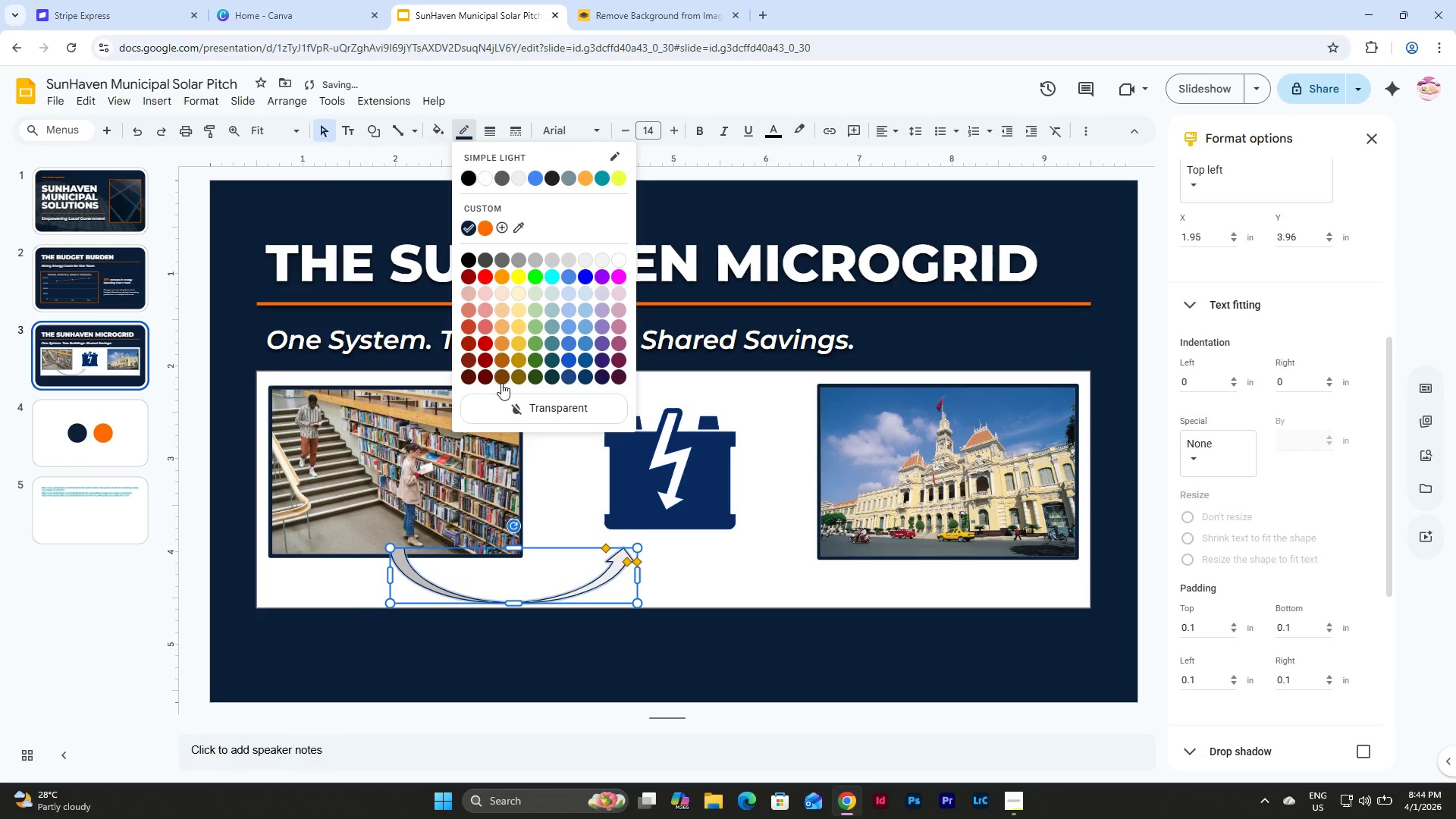 
left_click([504, 404])
 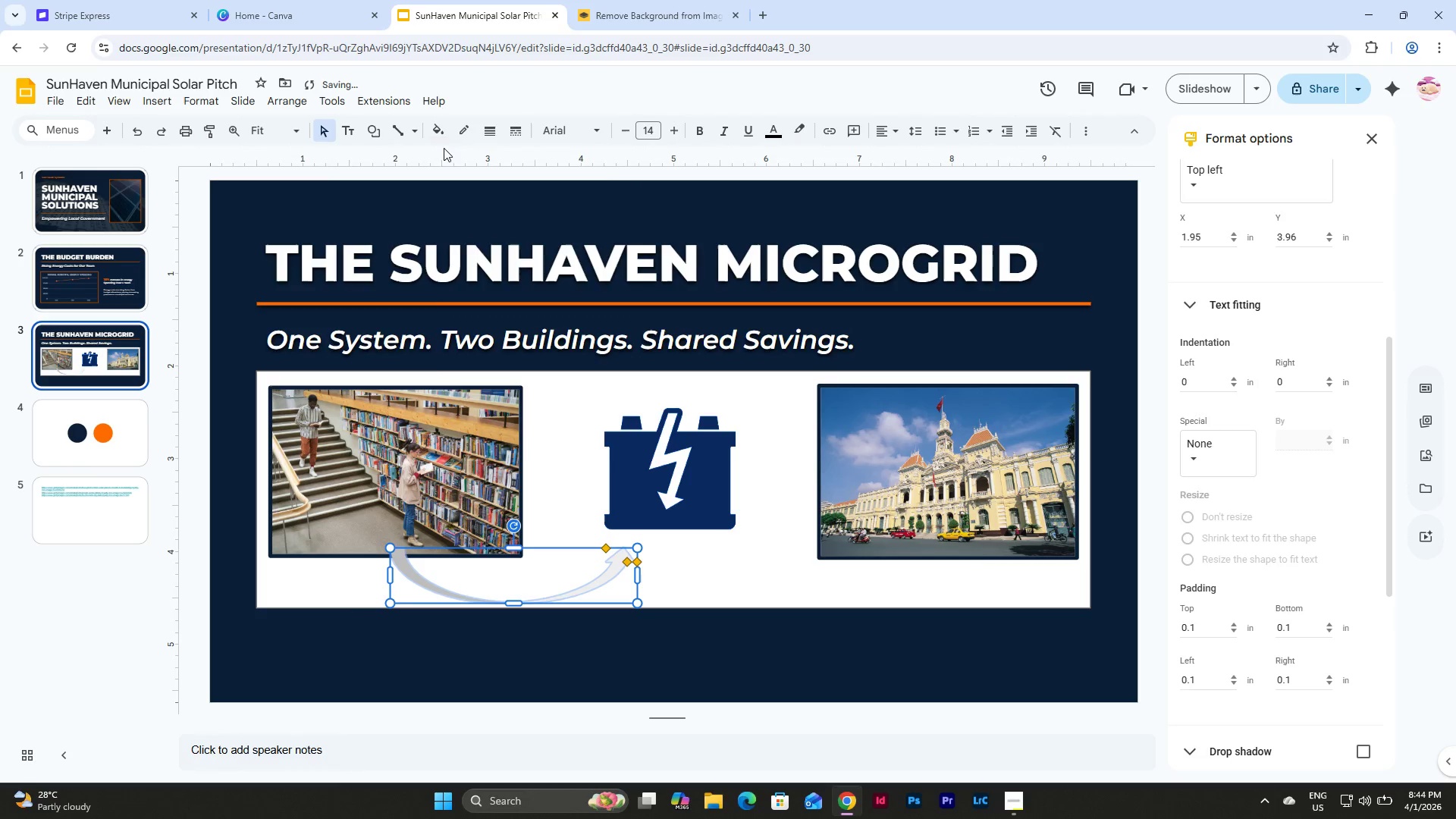 
left_click([444, 133])
 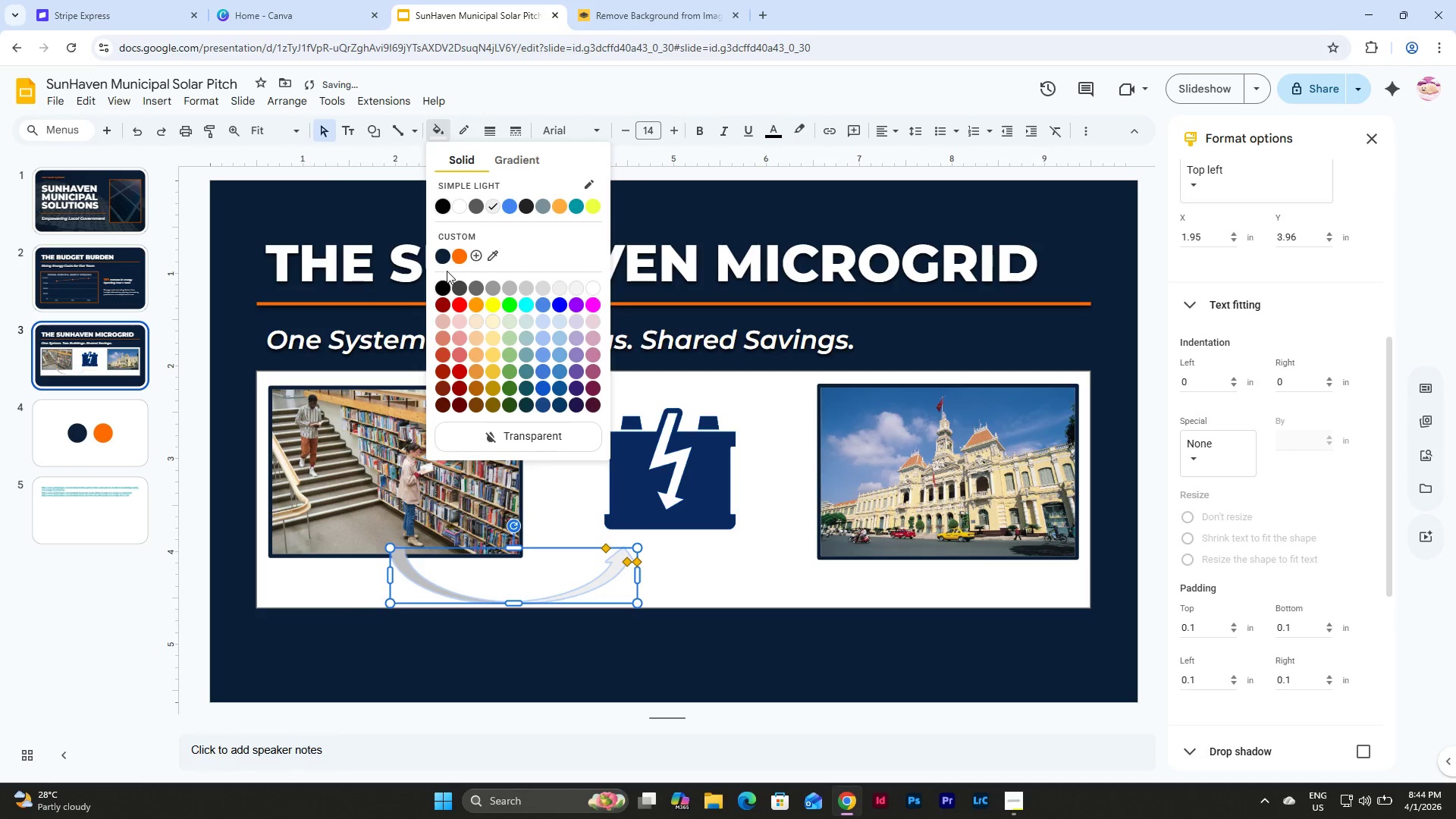 
left_click([443, 259])
 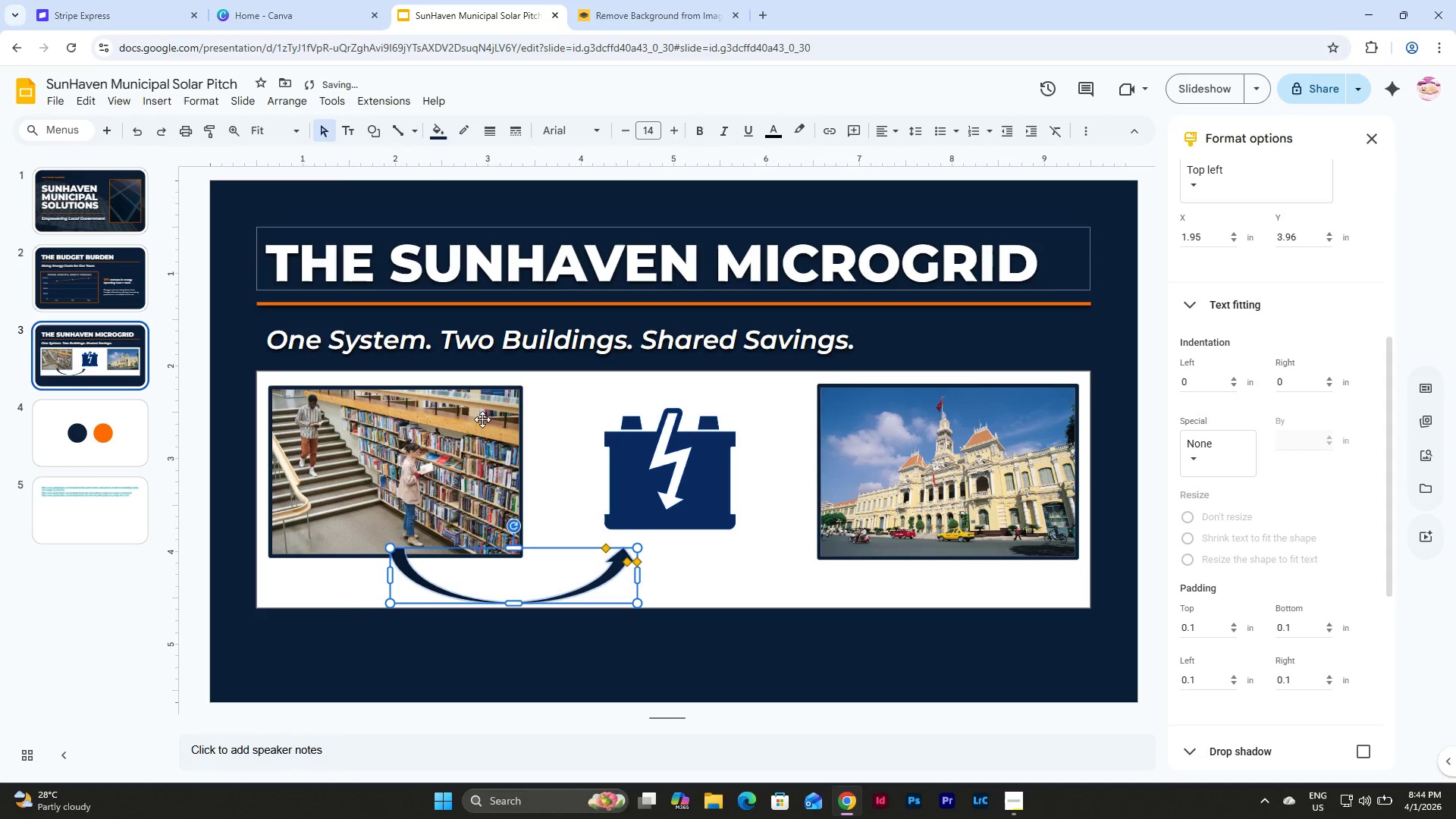 
left_click([433, 444])
 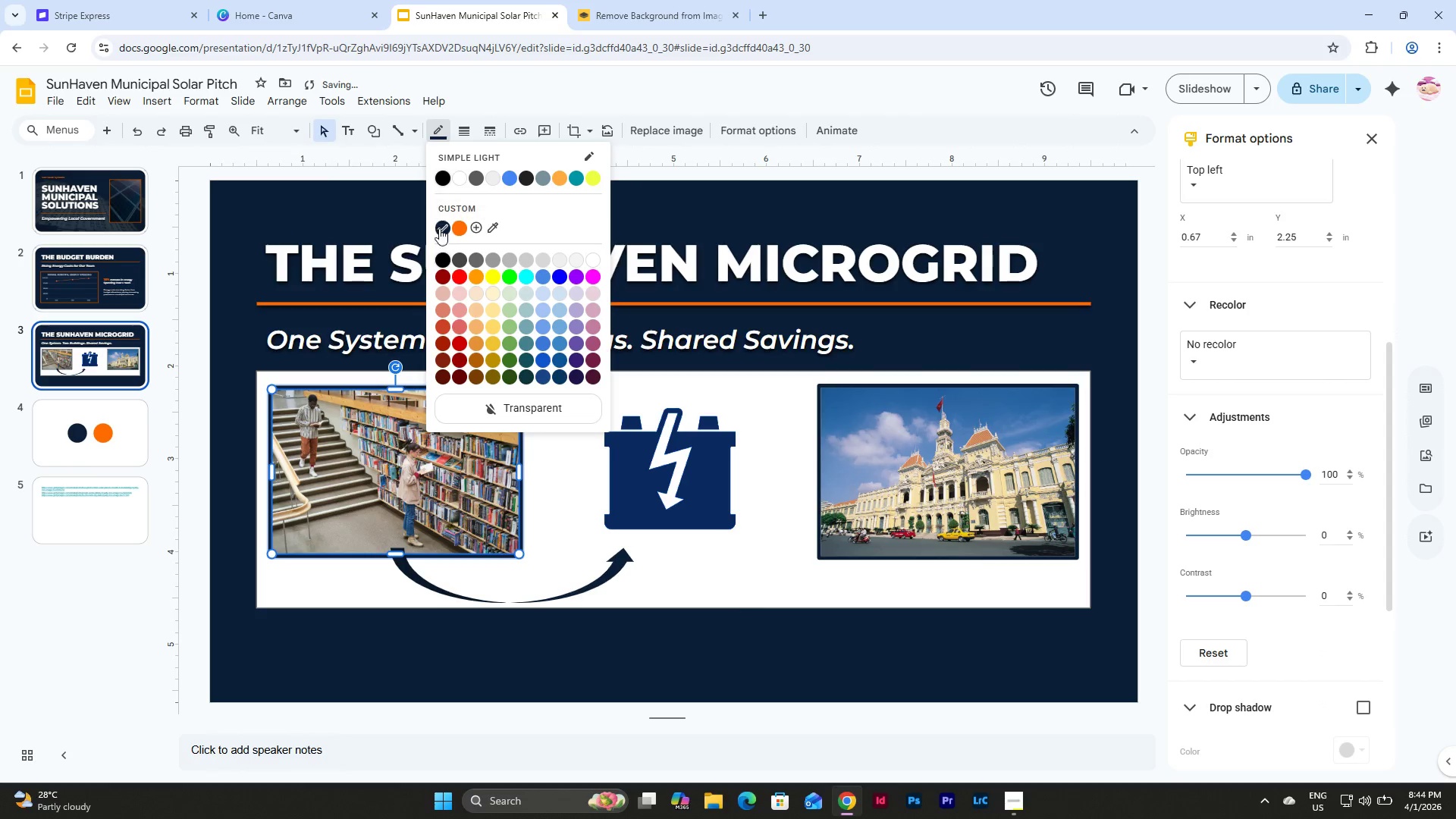 
left_click([1014, 460])
 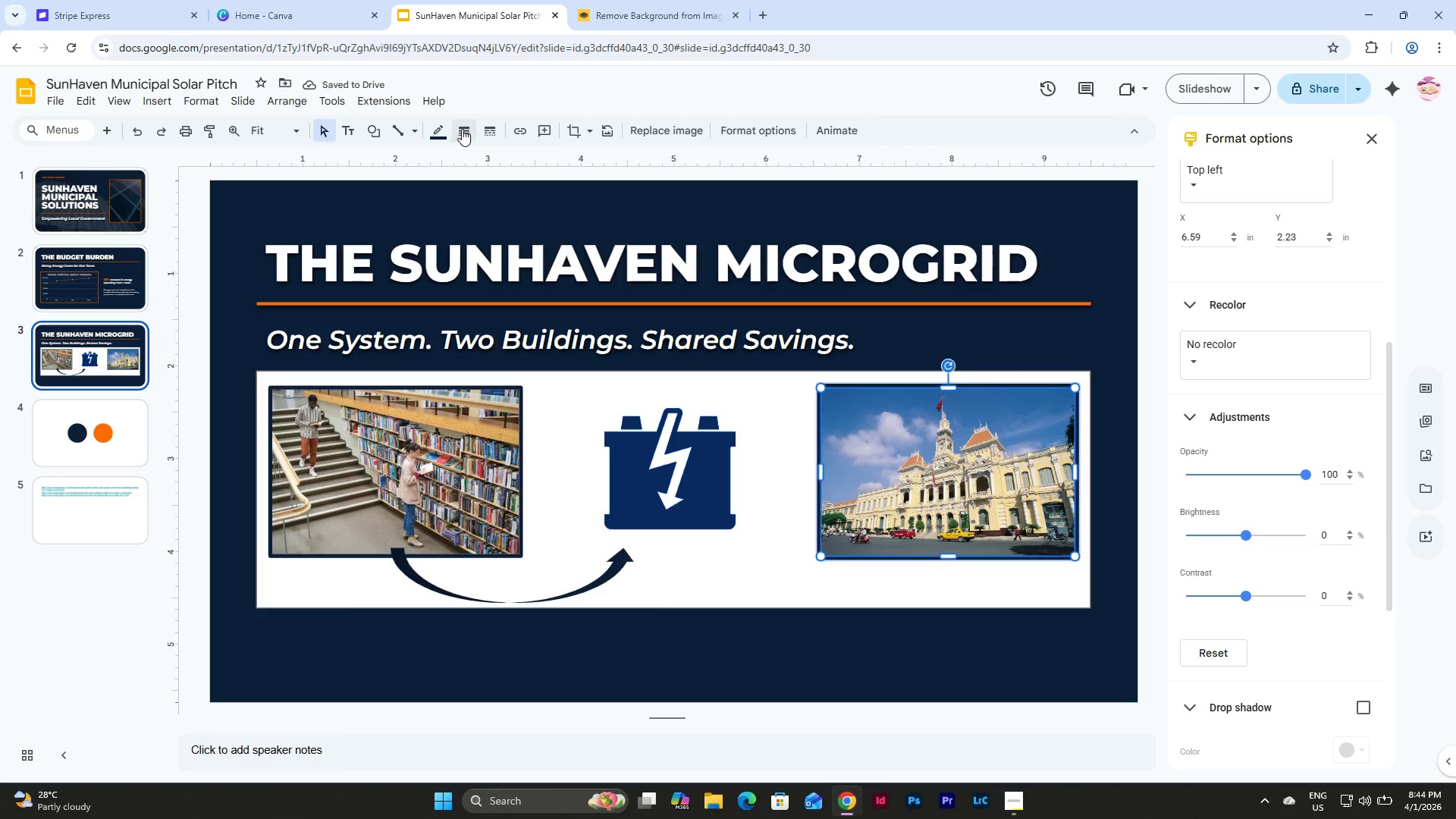 
left_click([447, 127])
 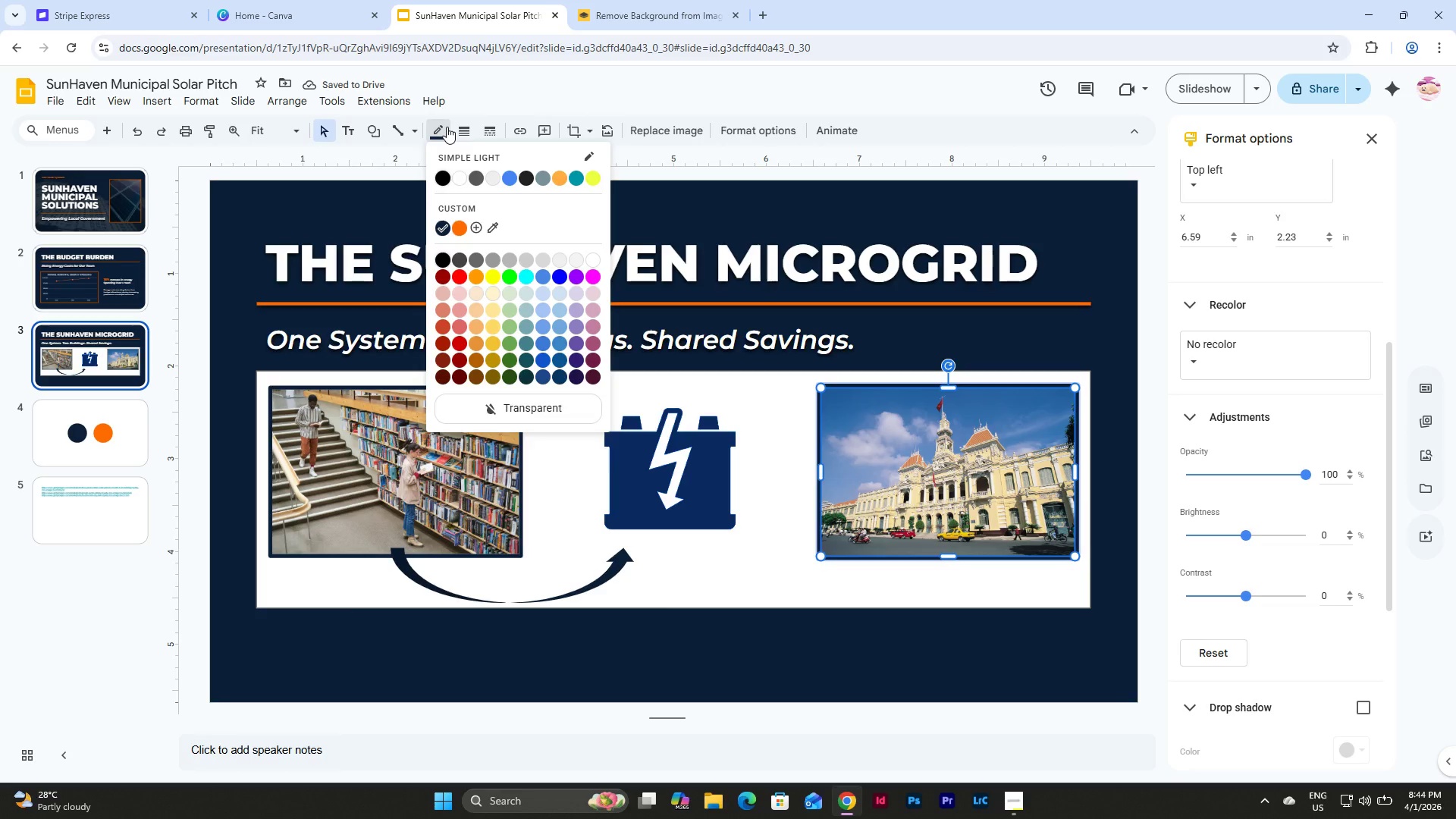 
left_click([447, 127])
 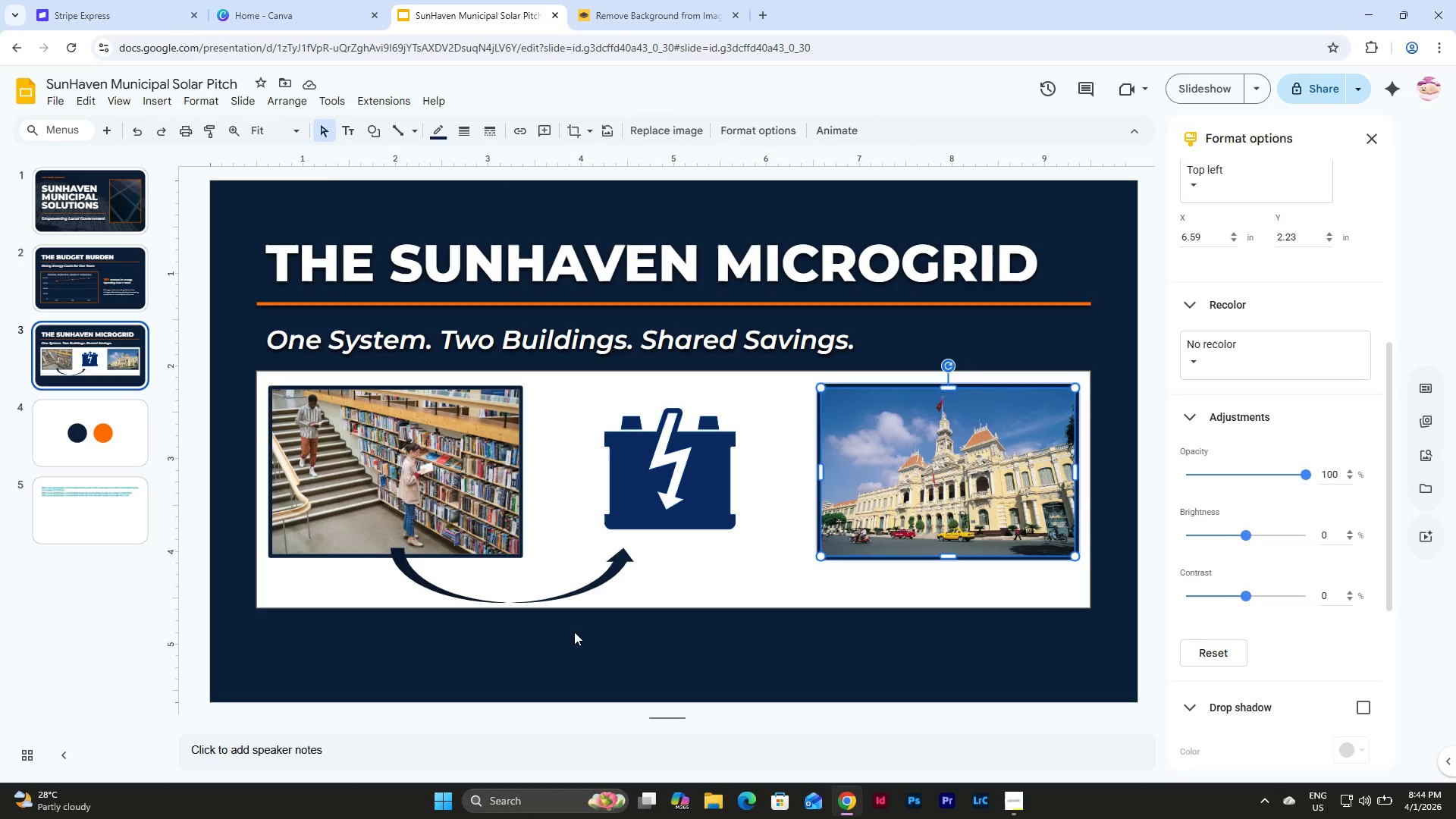 
left_click([570, 598])
 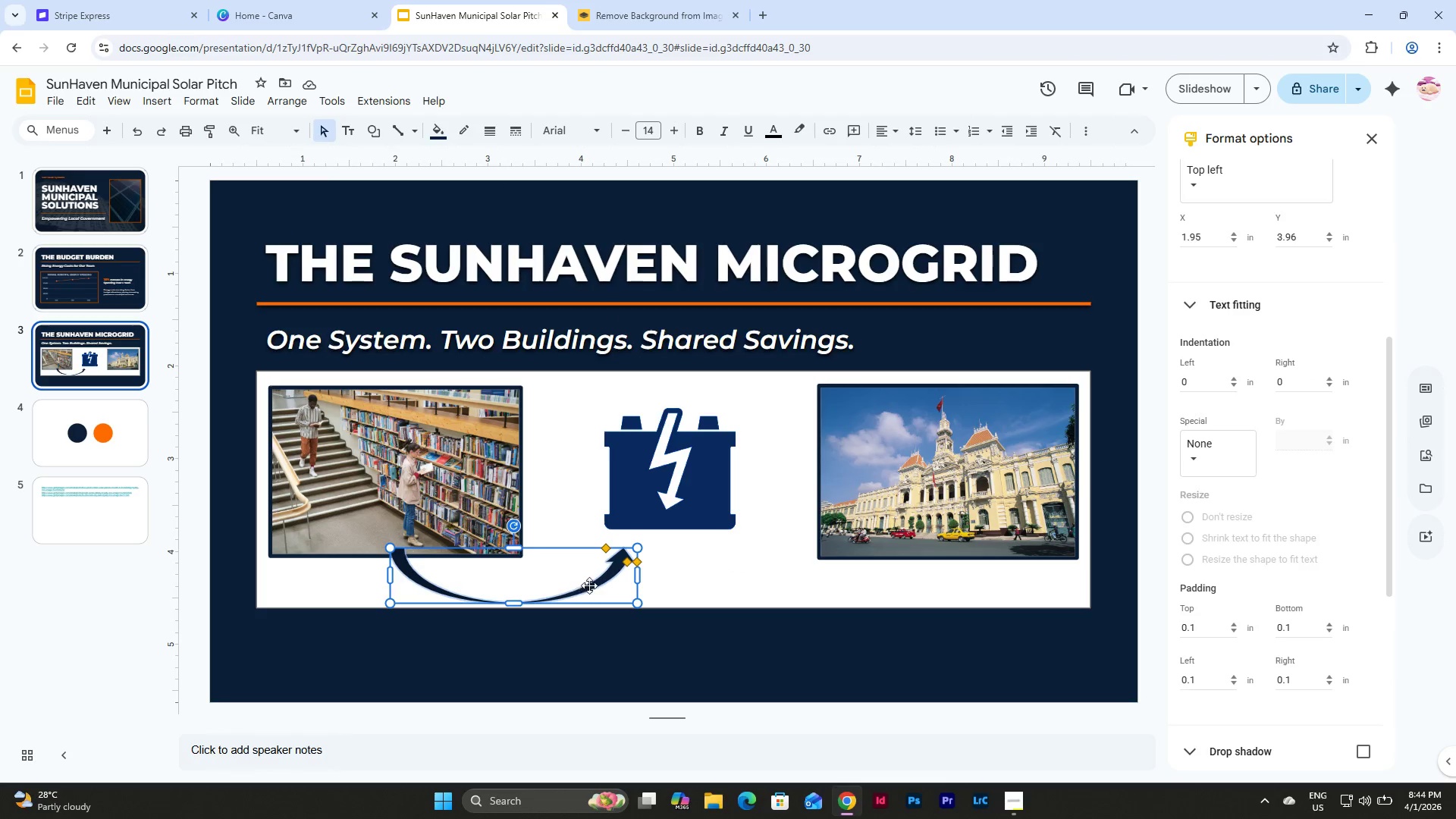 
left_click_drag(start_coordinate=[590, 585], to_coordinate=[590, 580])
 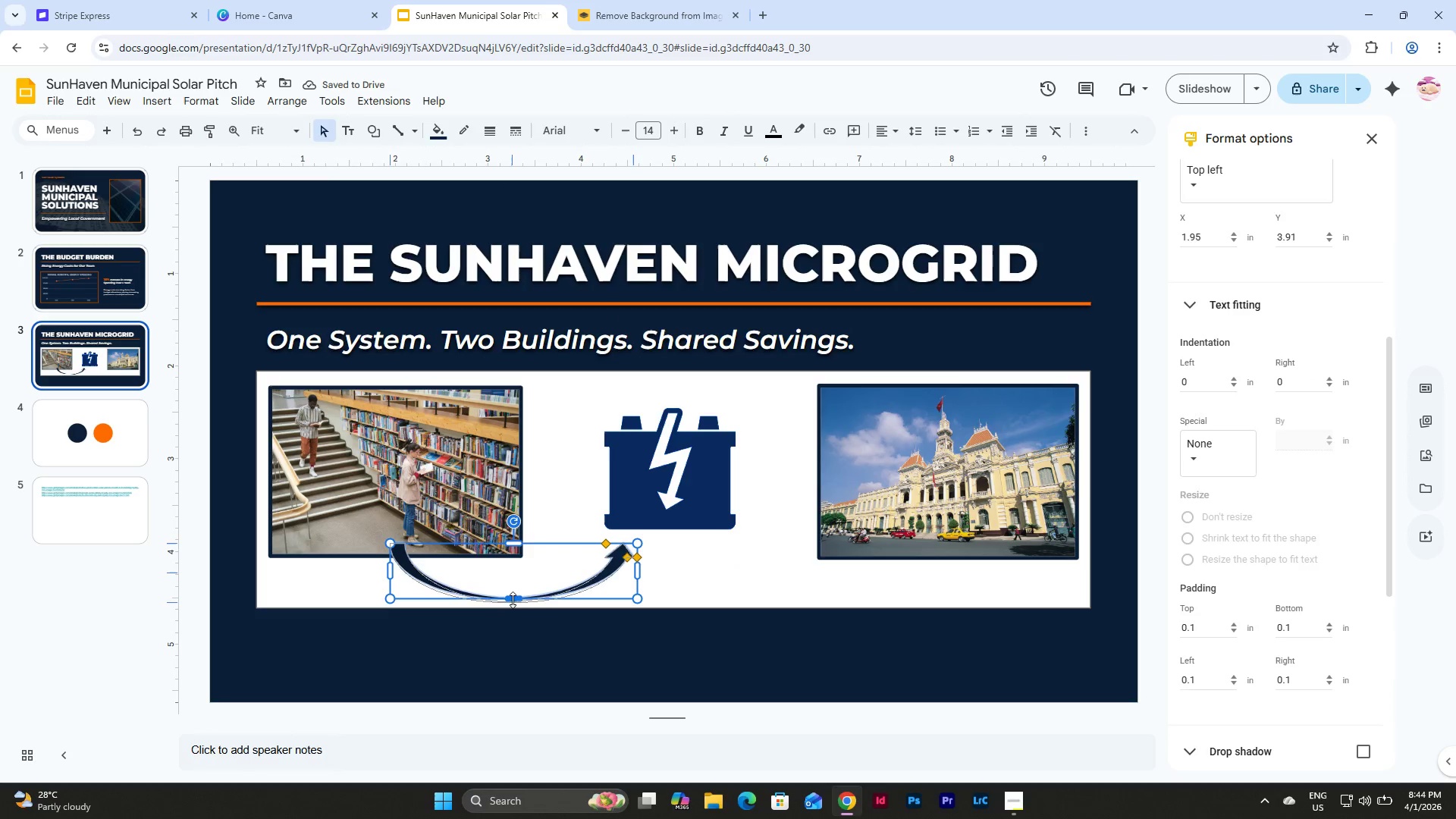 
wait(5.45)
 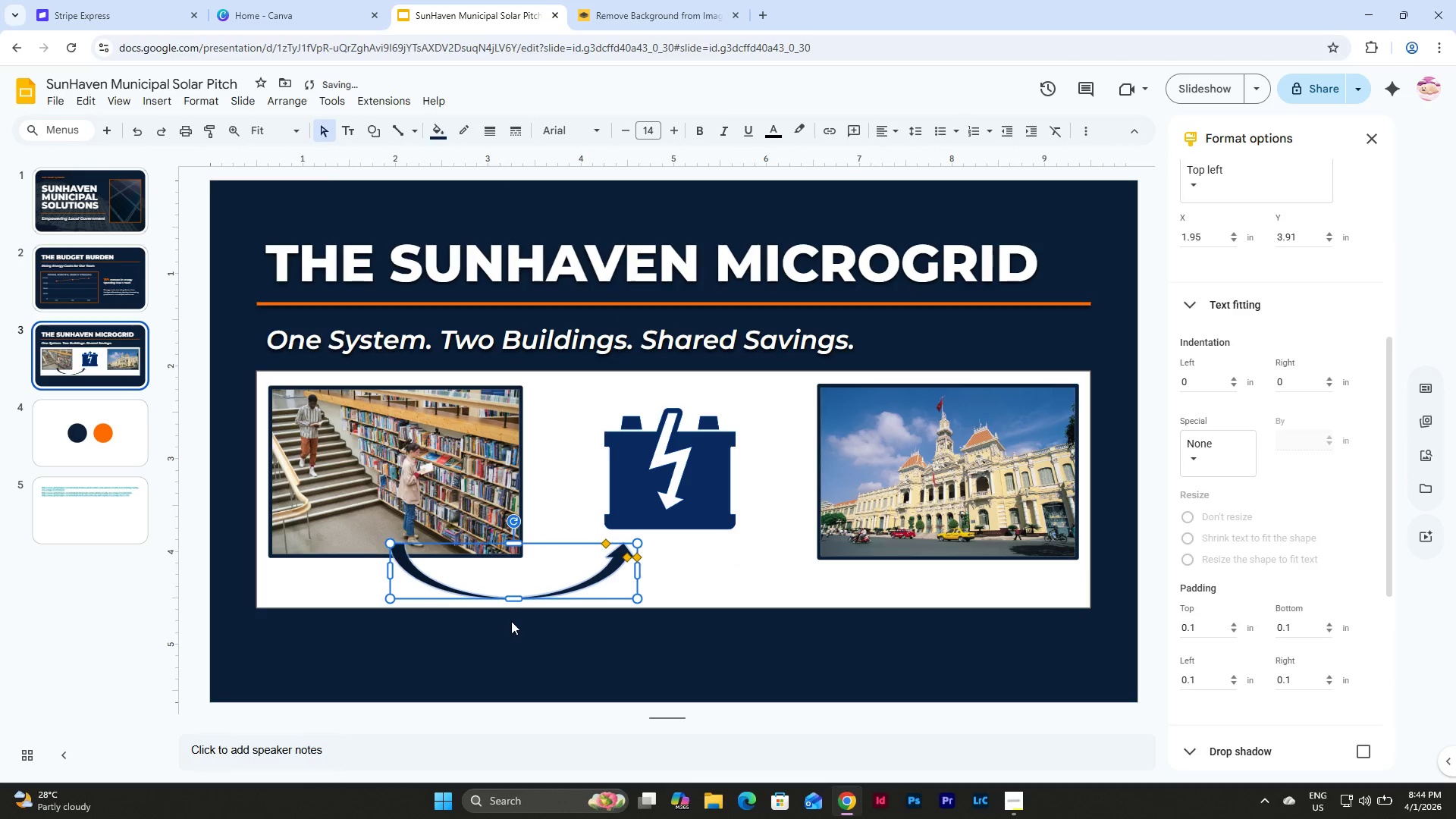 
left_click_drag(start_coordinate=[595, 578], to_coordinate=[594, 574])
 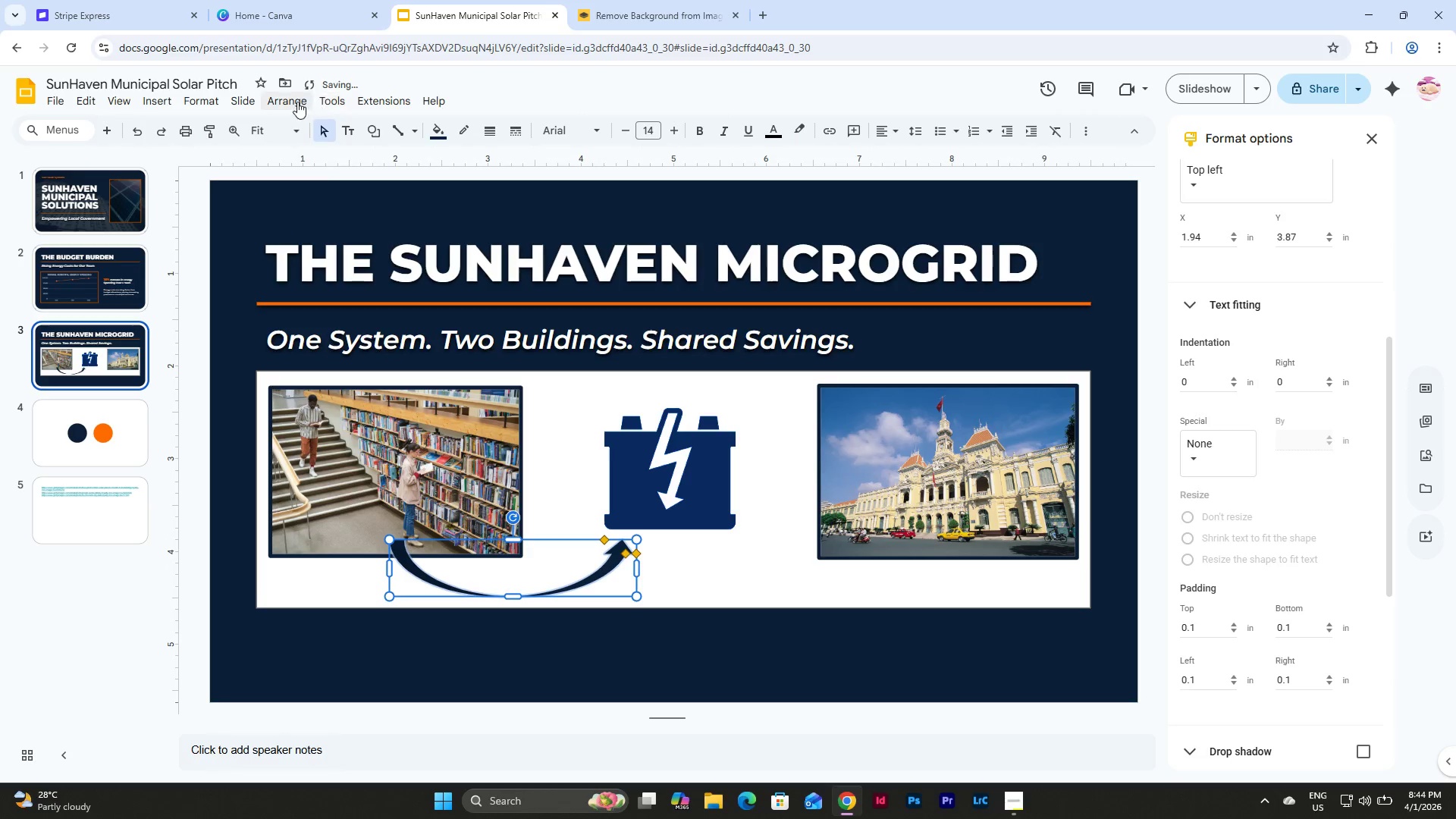 
left_click([288, 103])
 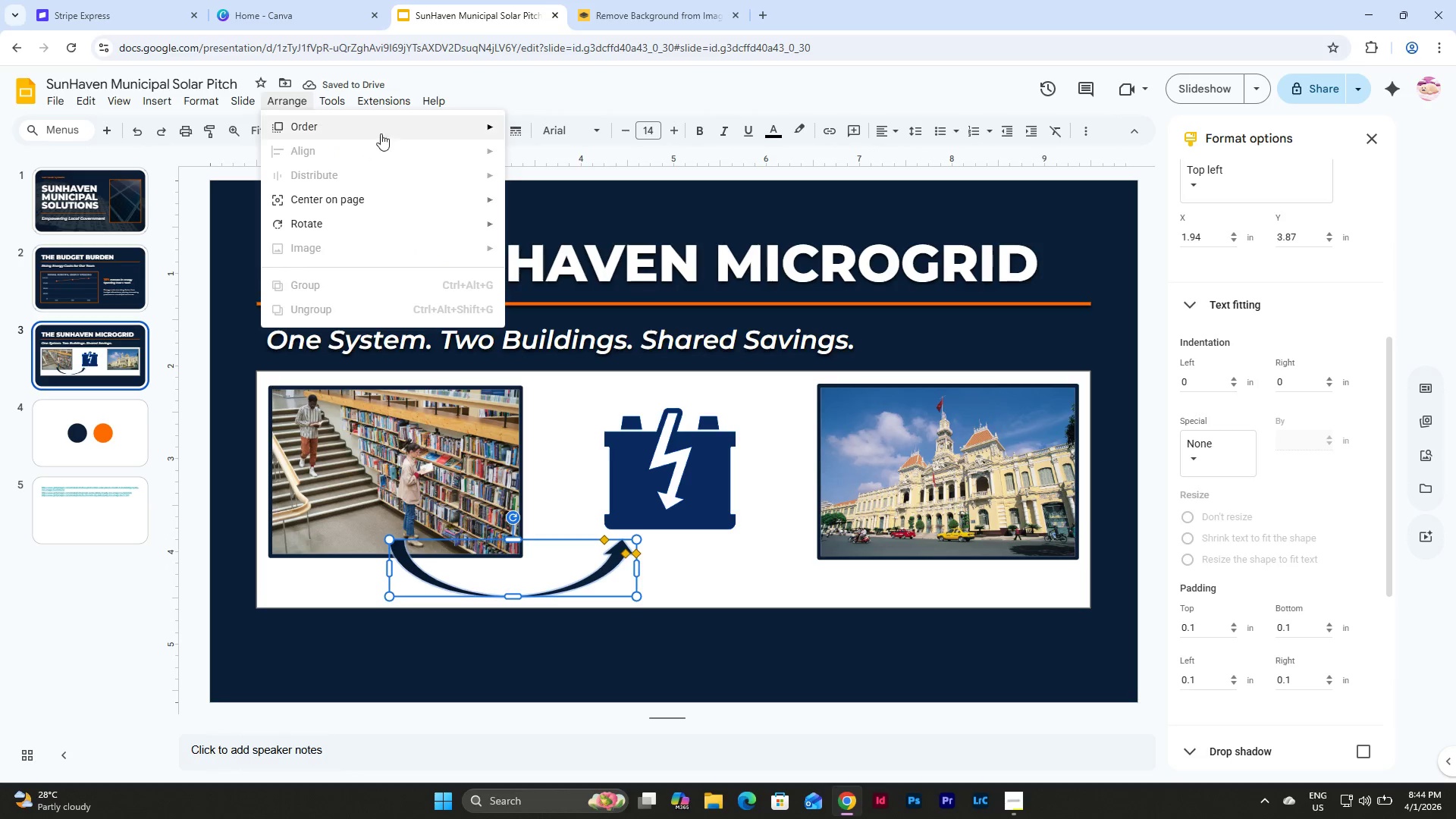 
left_click([389, 130])
 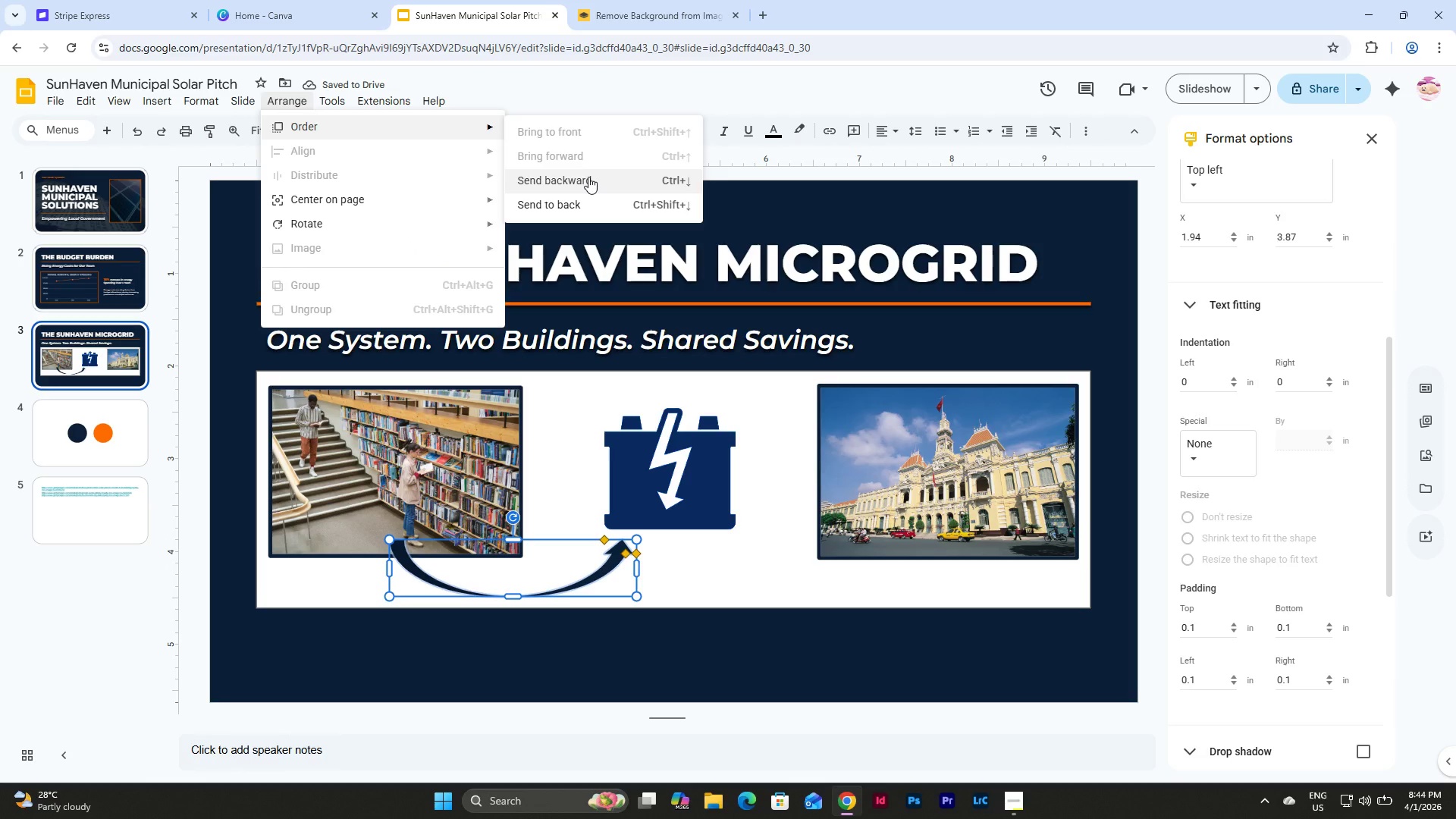 
left_click([588, 177])
 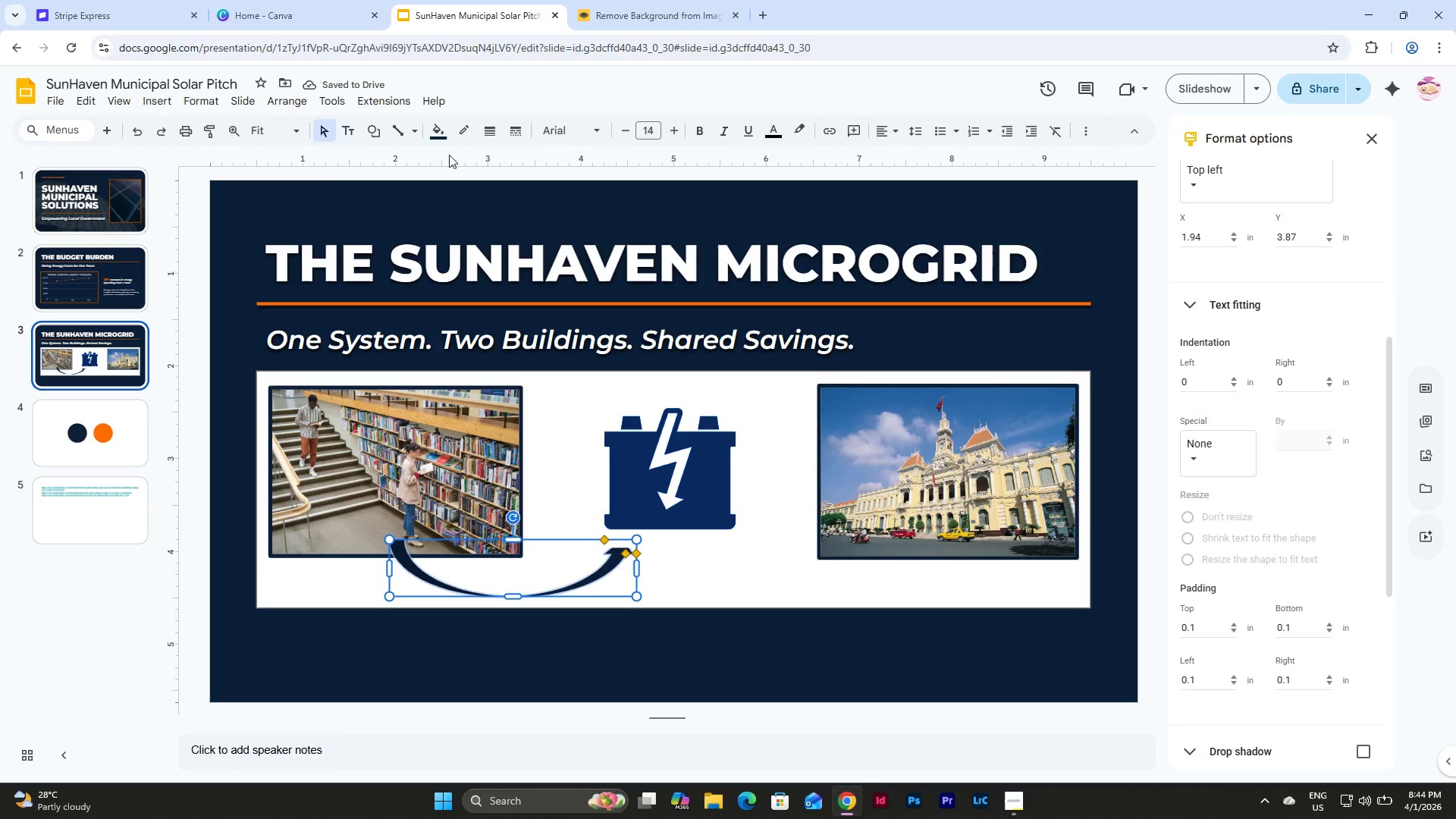 
left_click([288, 96])
 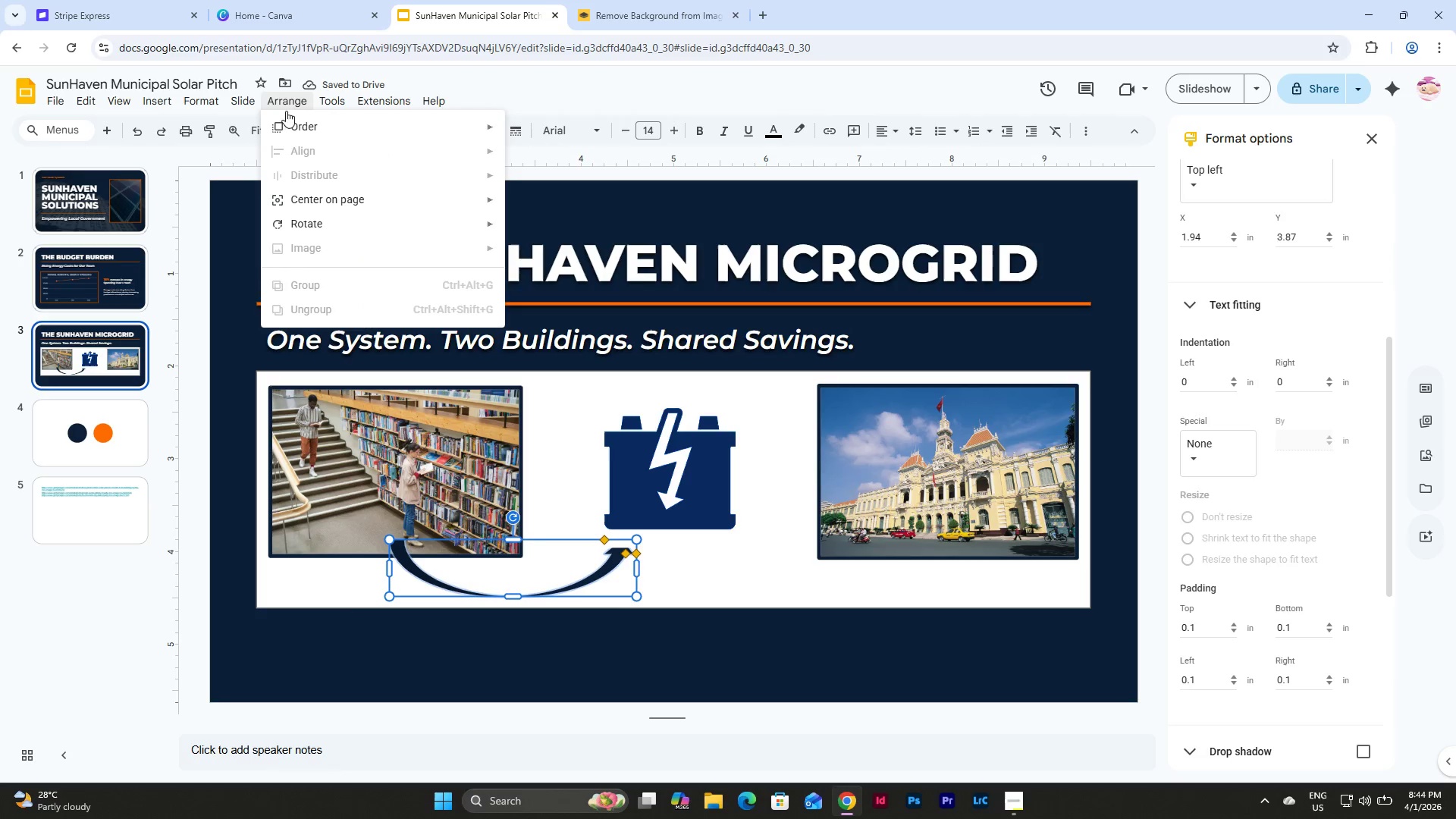 
left_click([289, 125])
 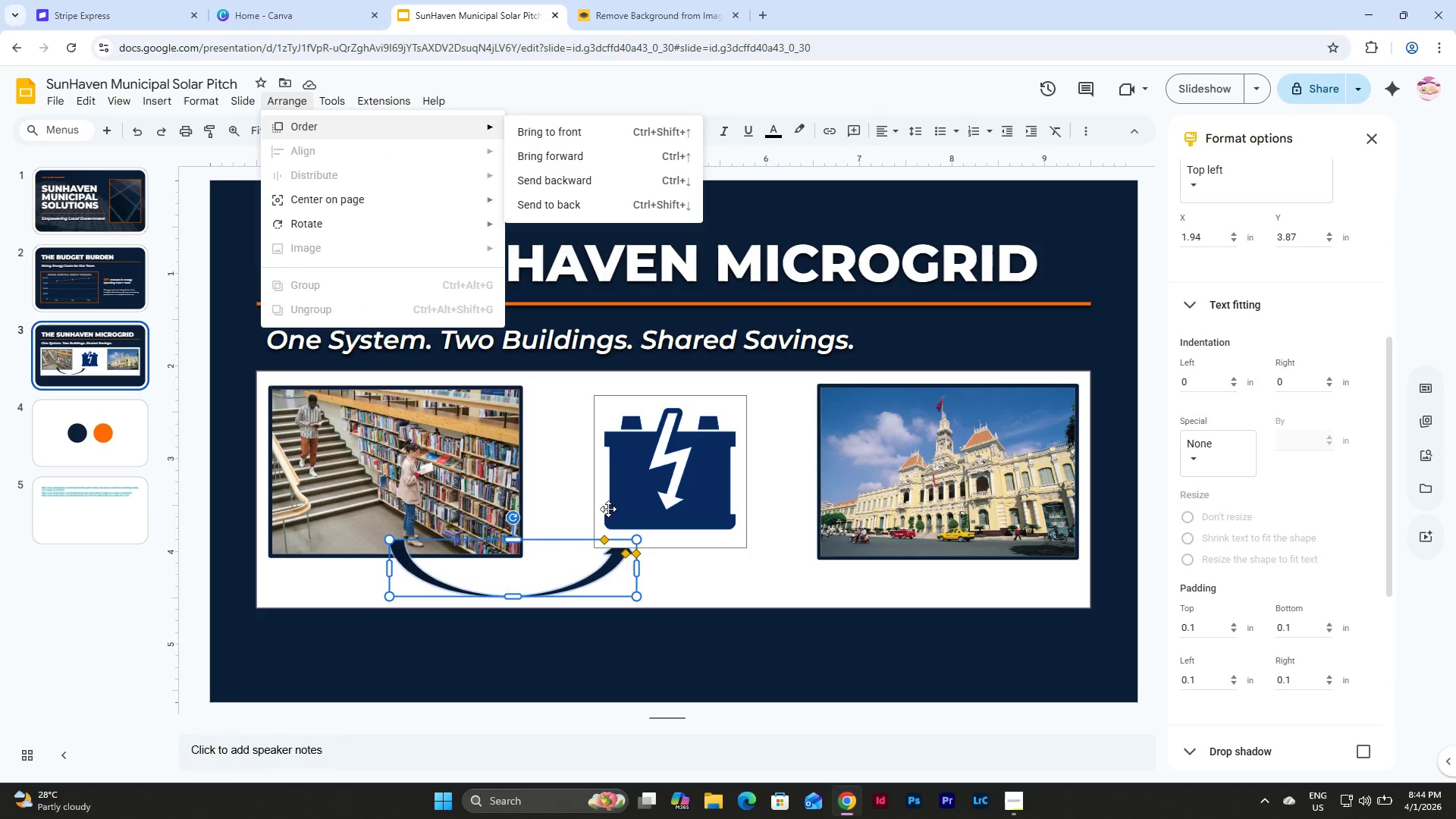 
left_click([585, 185])
 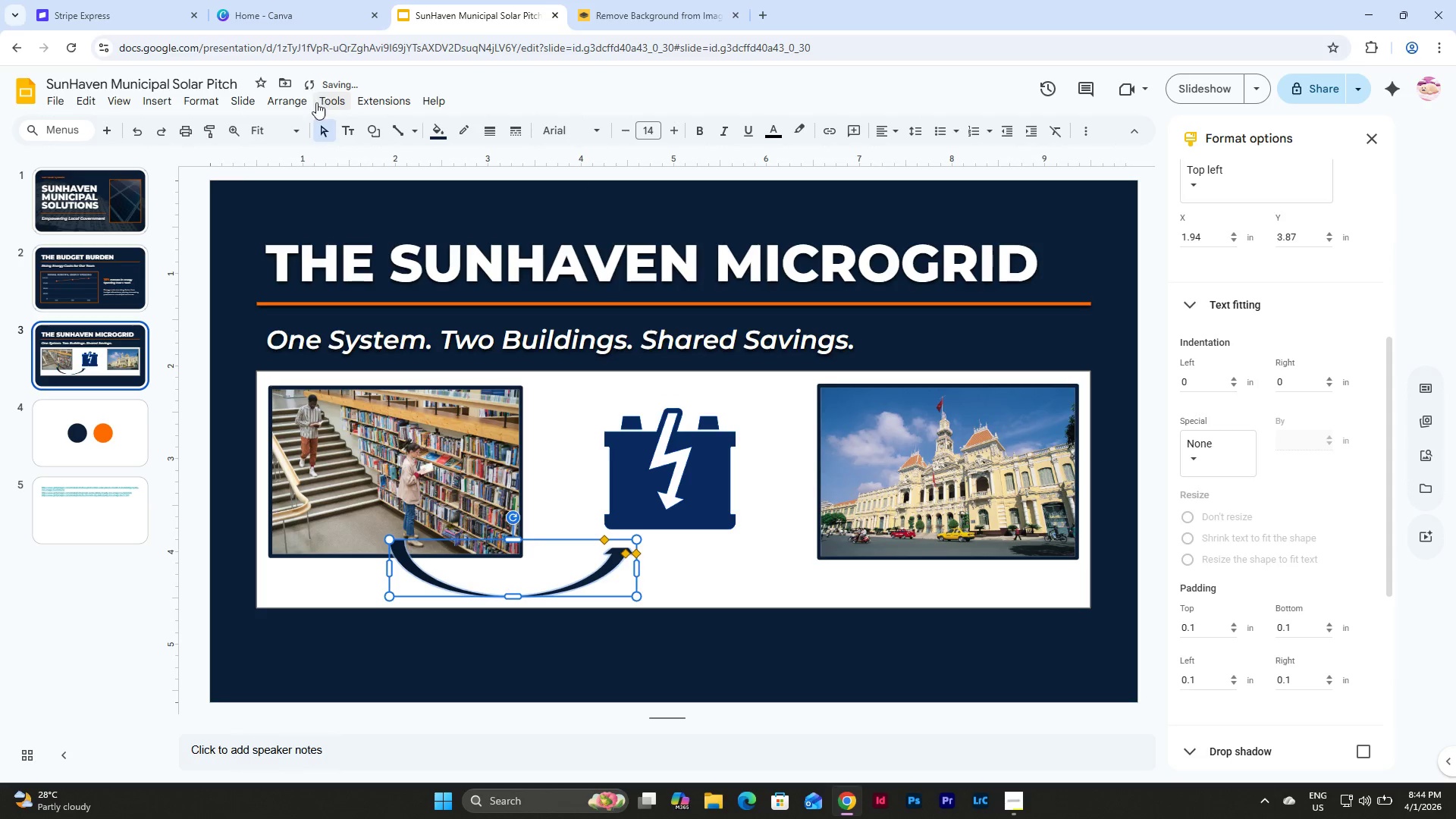 
left_click([288, 106])
 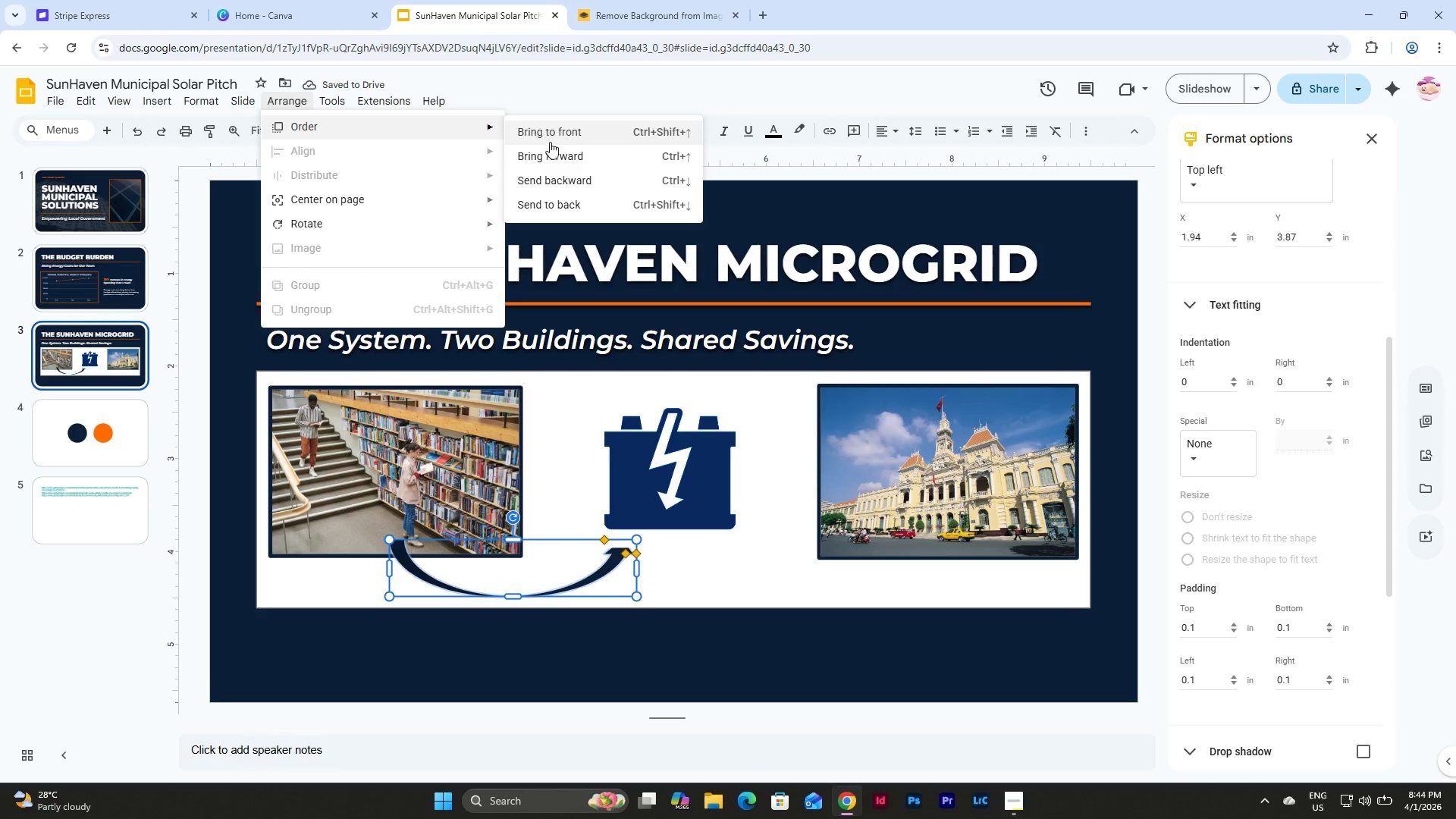 
left_click([564, 179])
 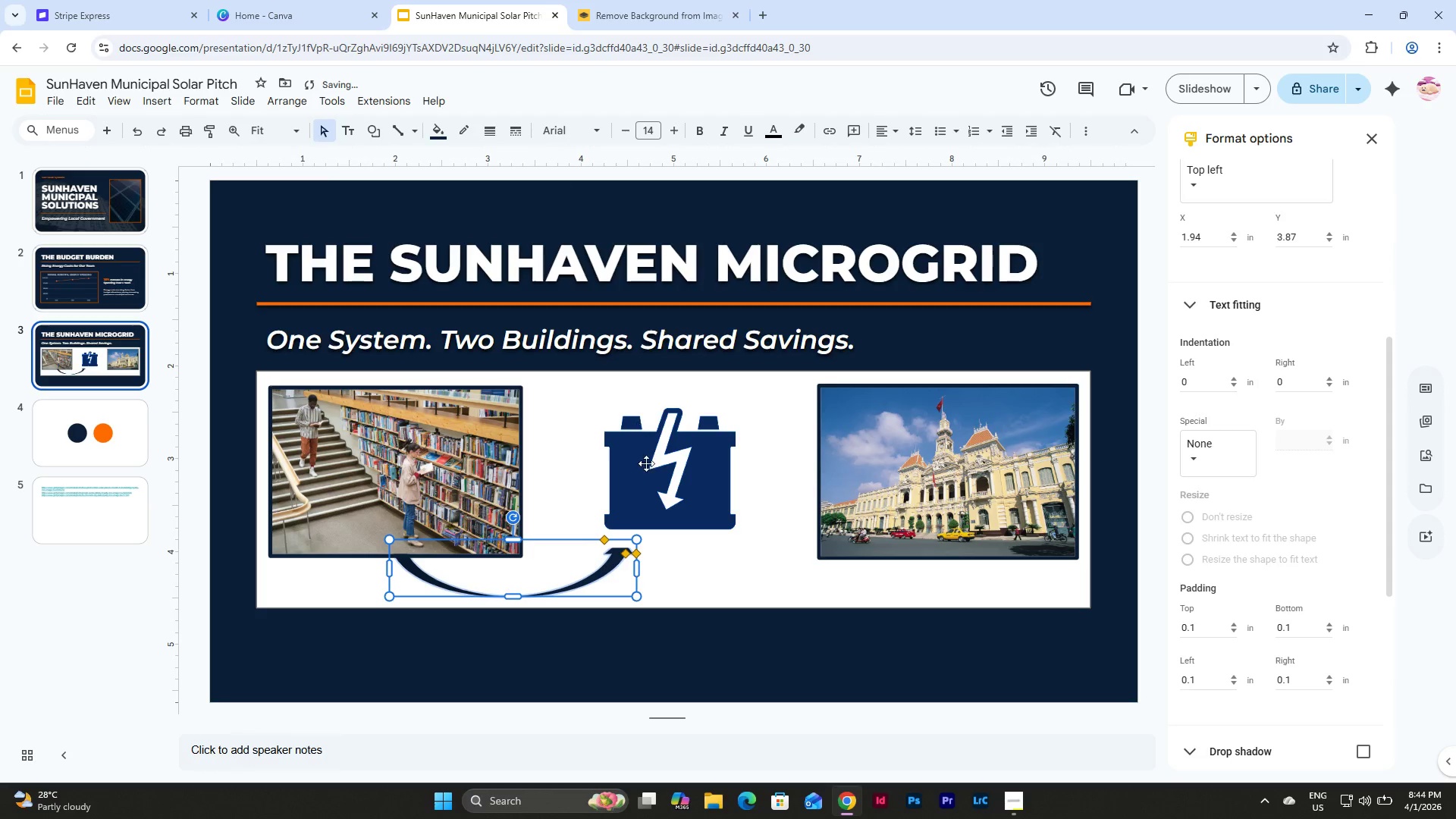 
left_click([647, 478])
 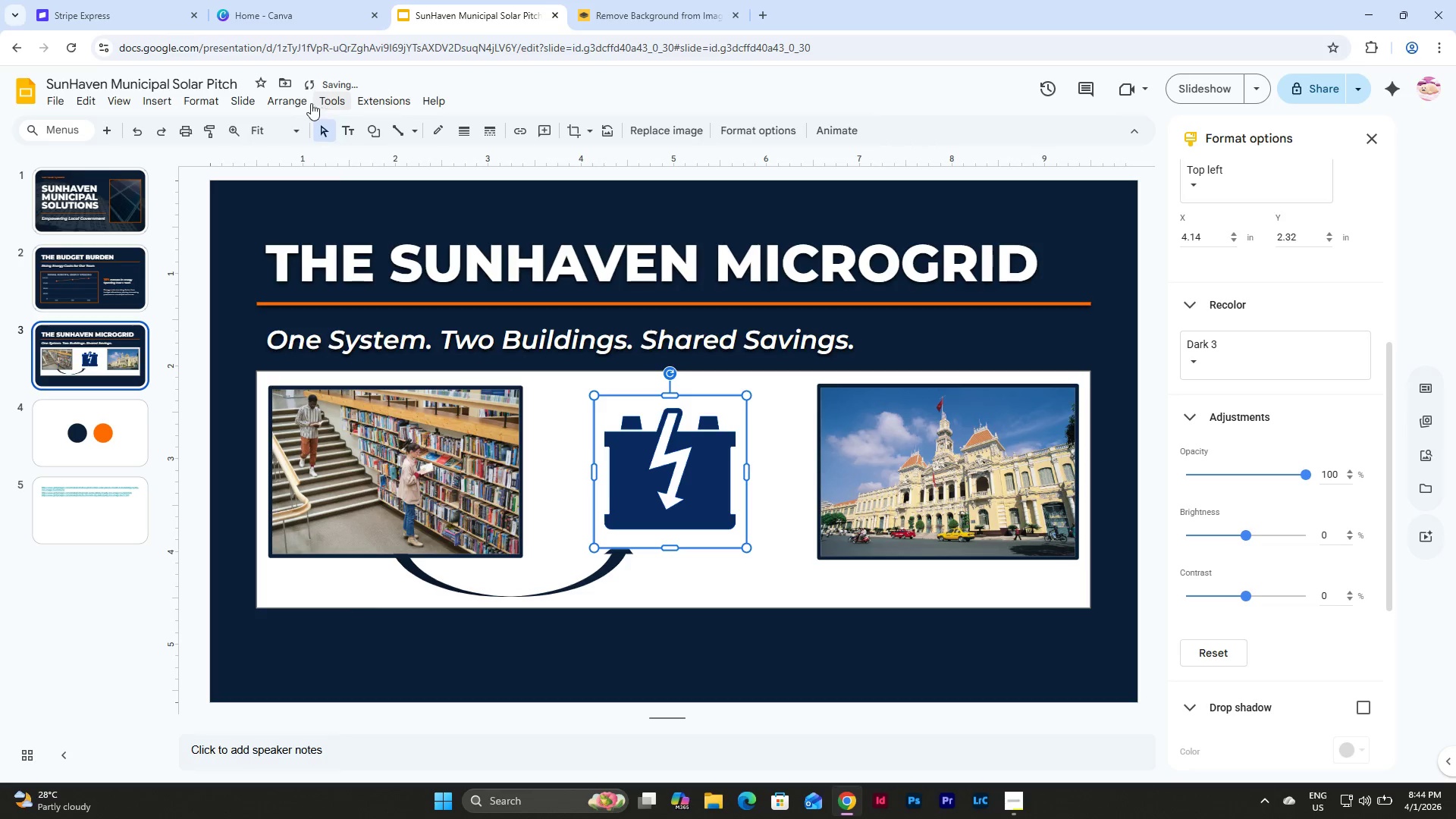 
left_click([295, 102])
 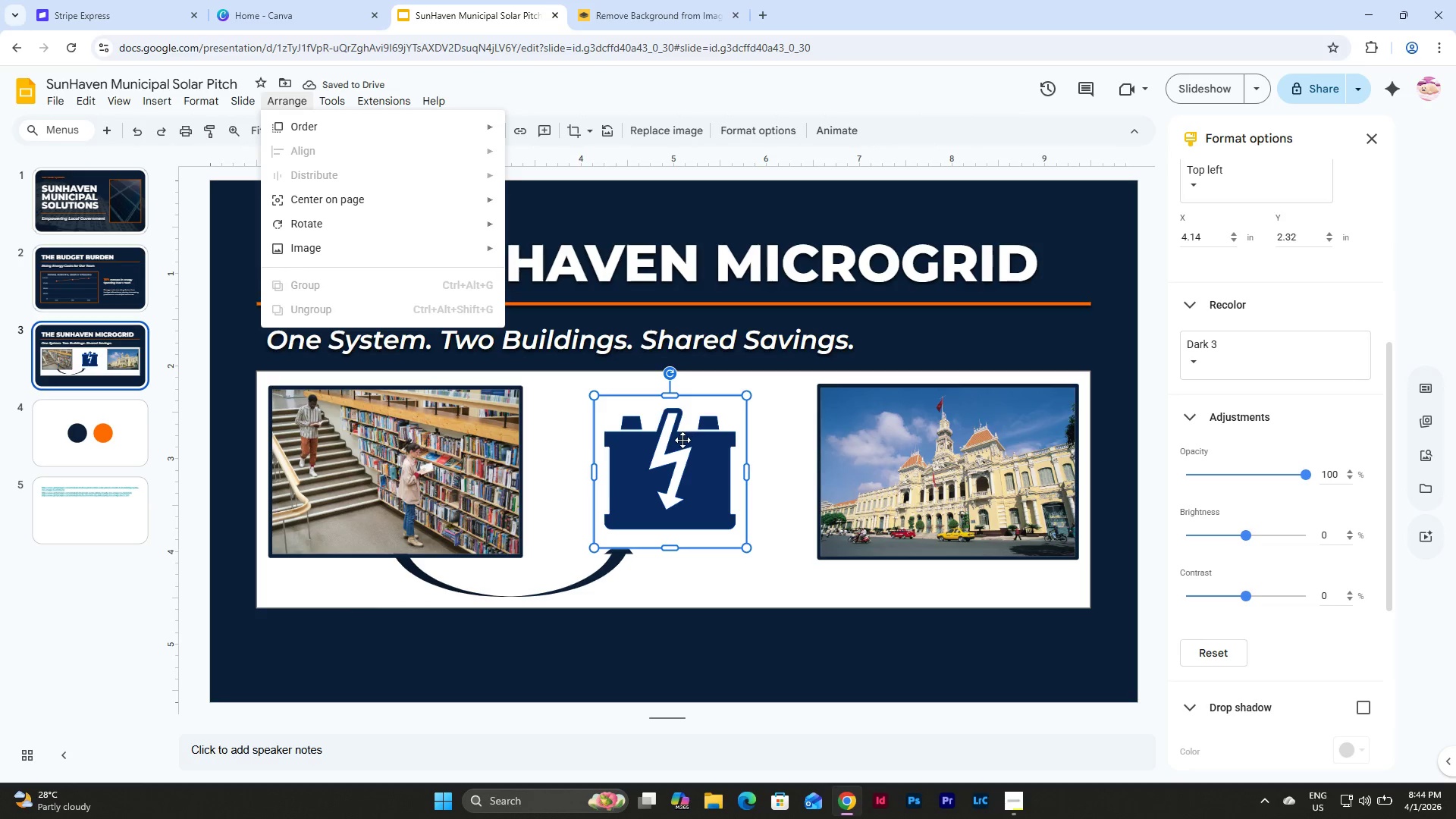 
left_click([680, 440])
 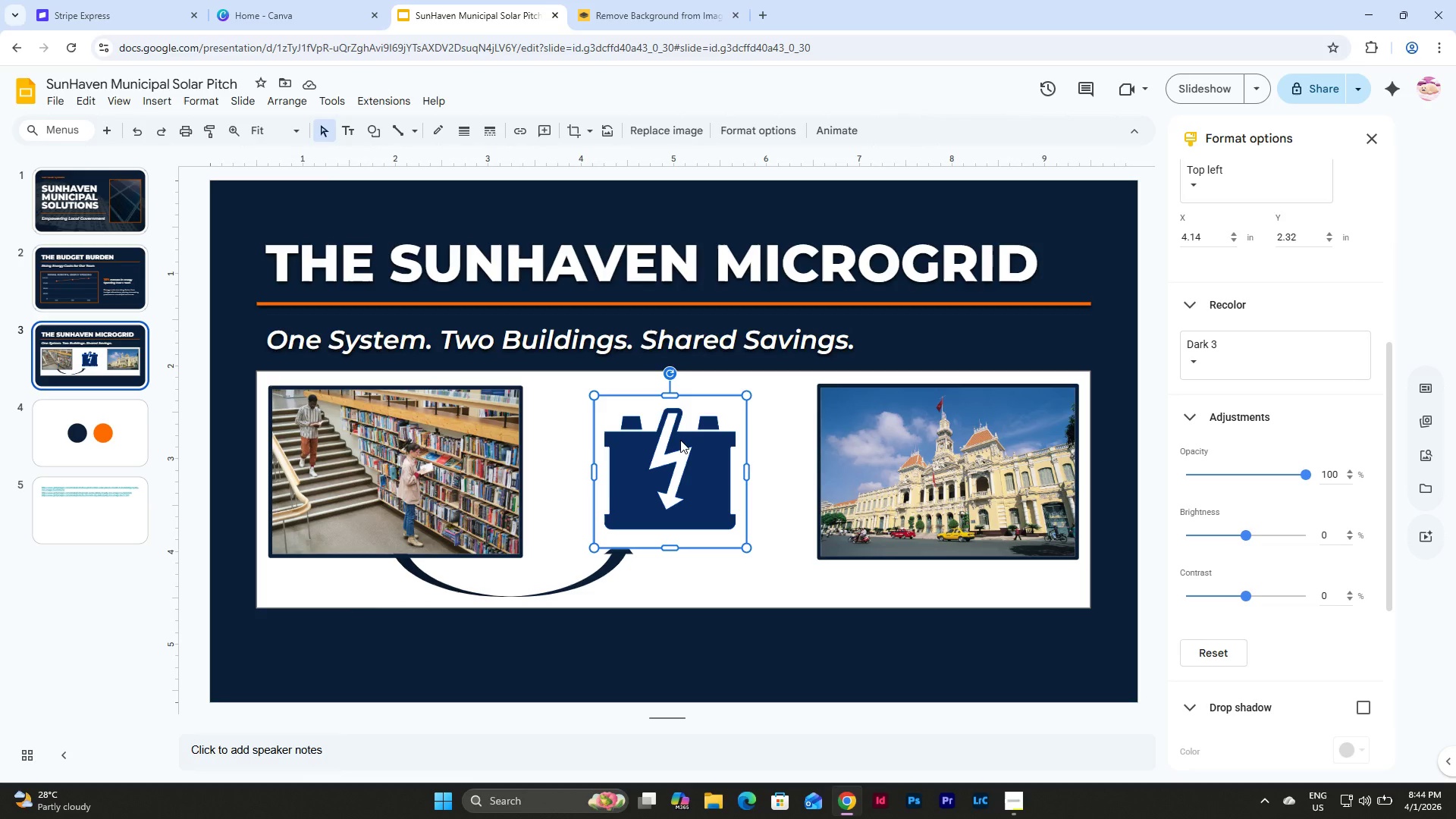 
left_click([680, 440])
 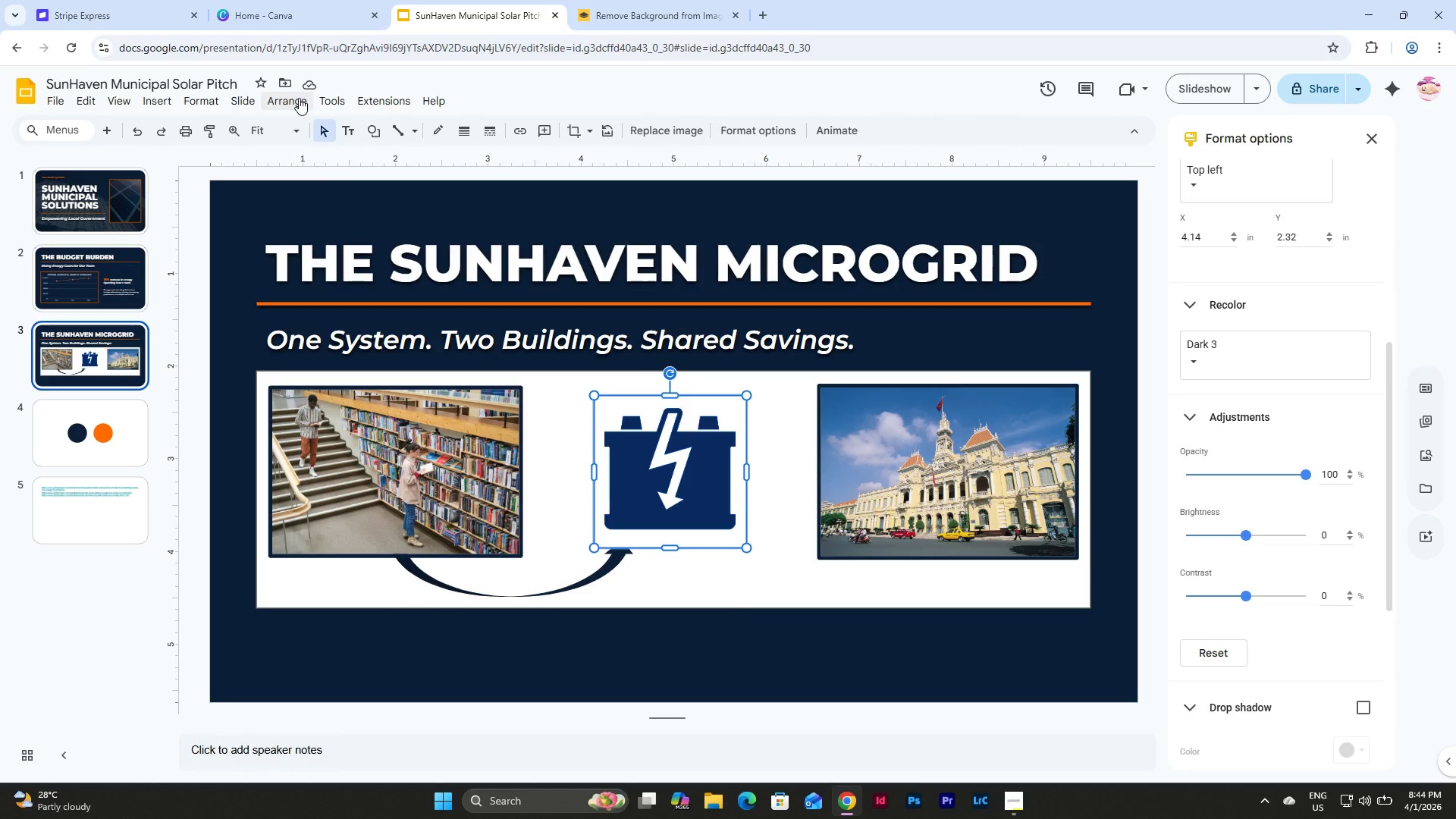 
left_click([338, 102])
 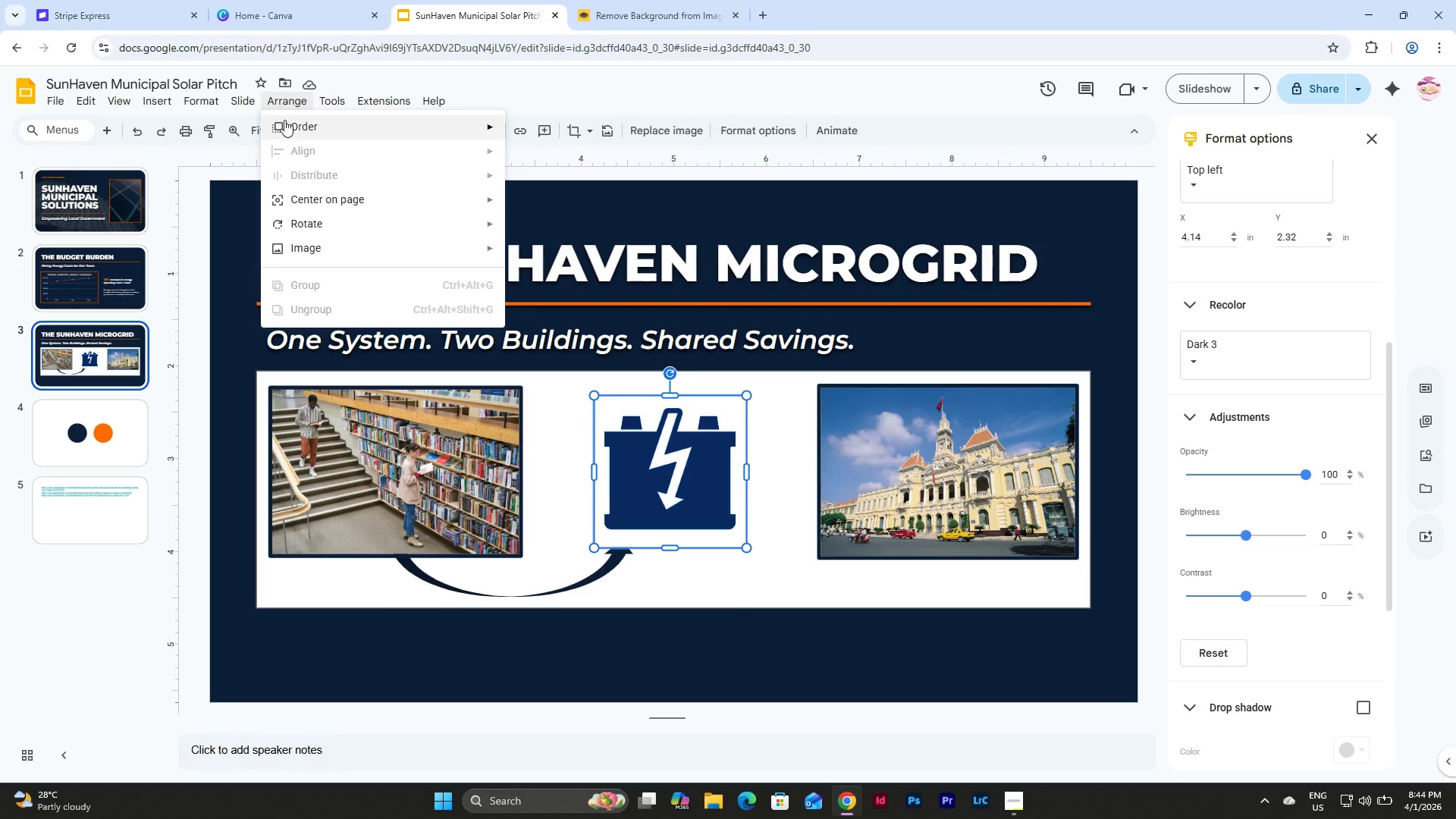 
left_click([287, 122])
 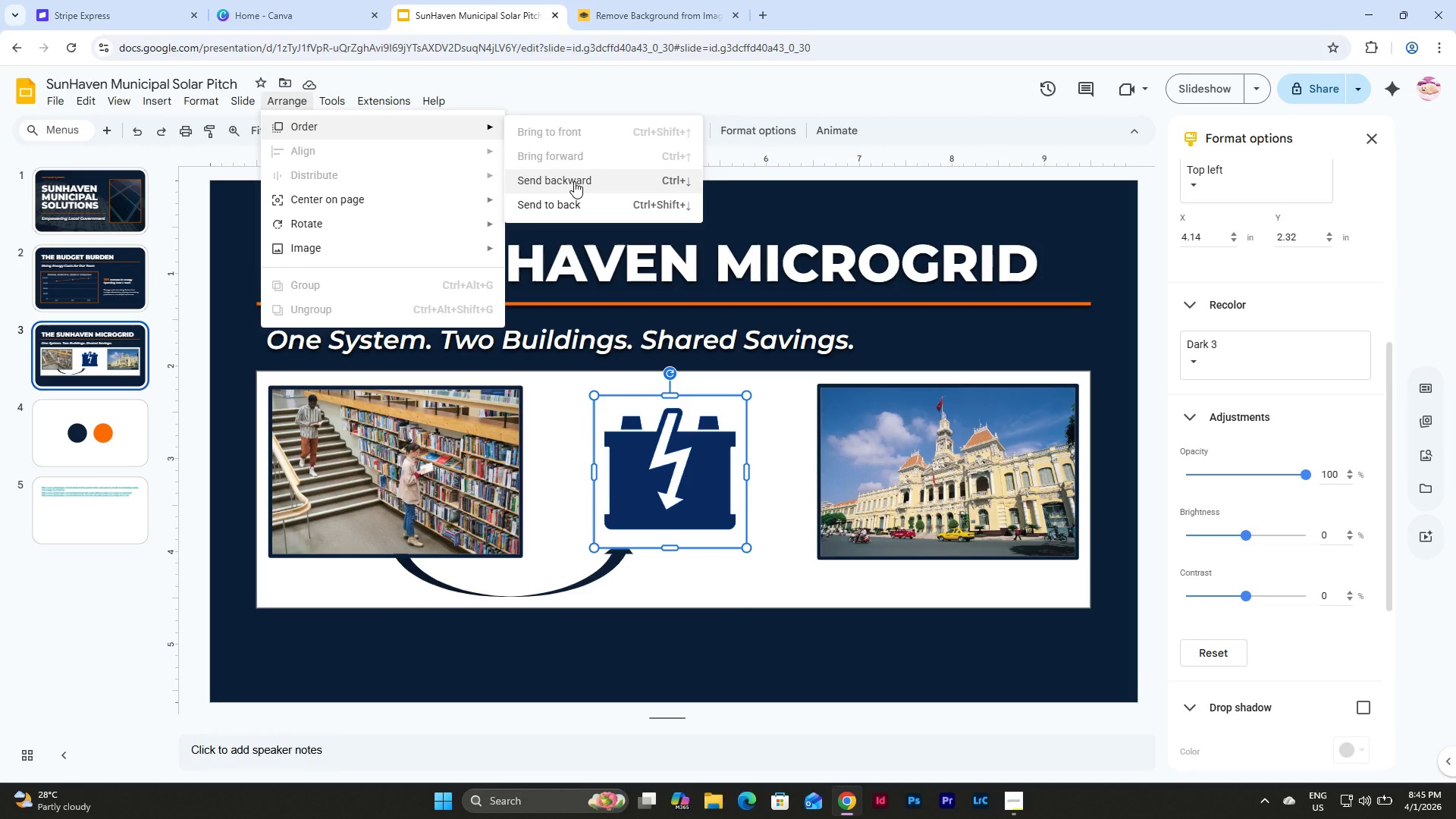 
left_click([574, 181])
 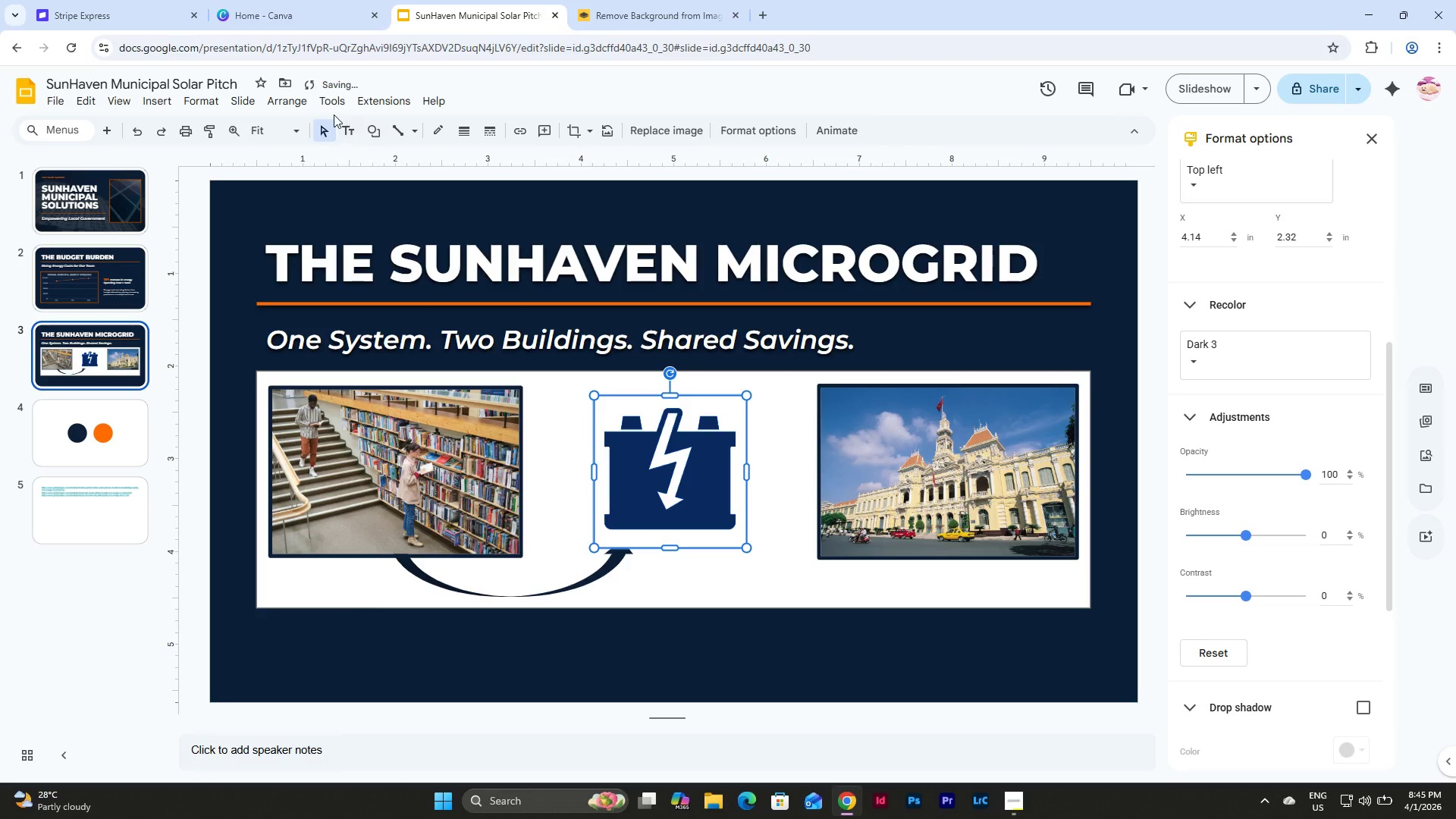 
left_click([297, 103])
 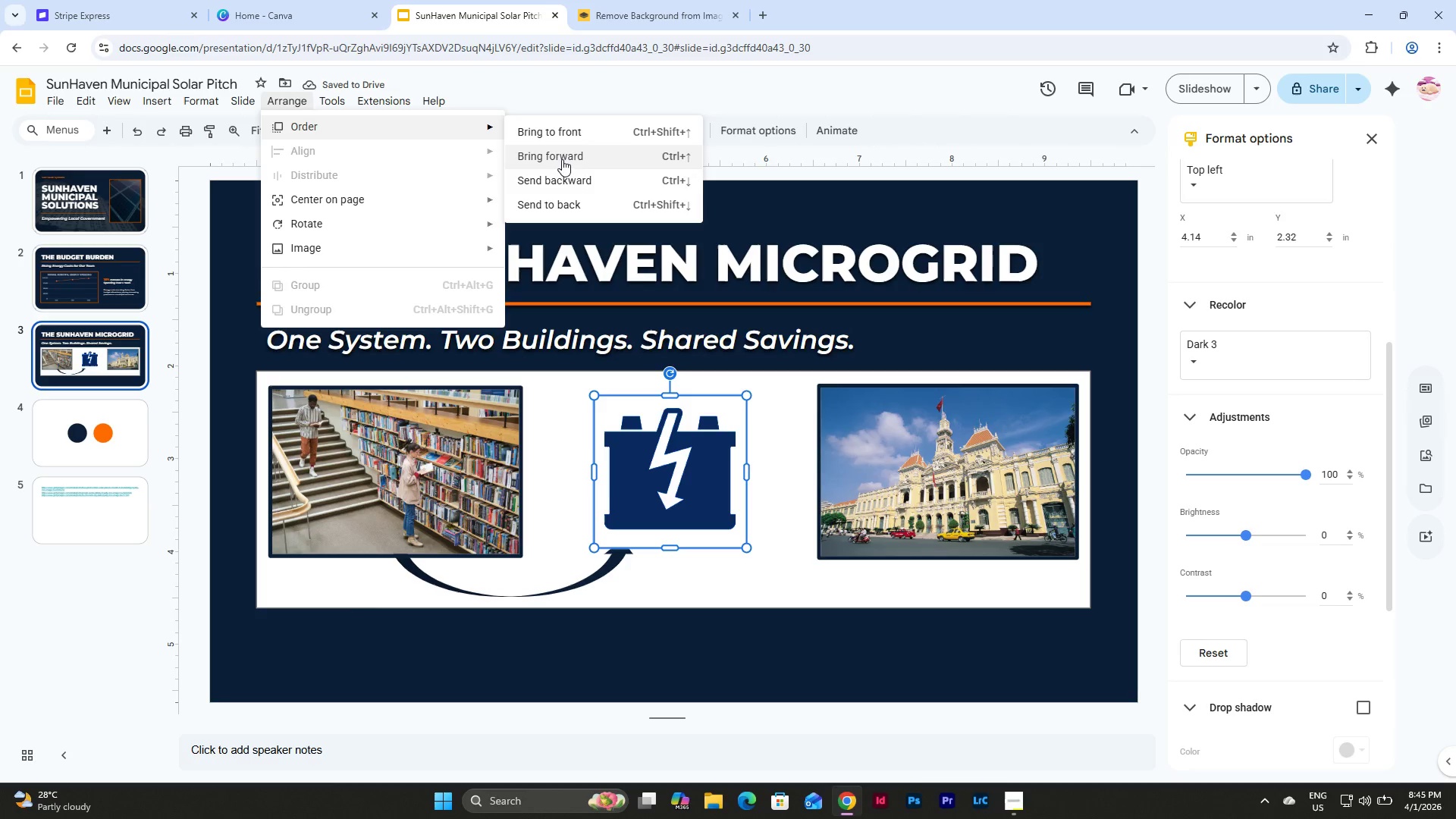 
left_click([569, 173])
 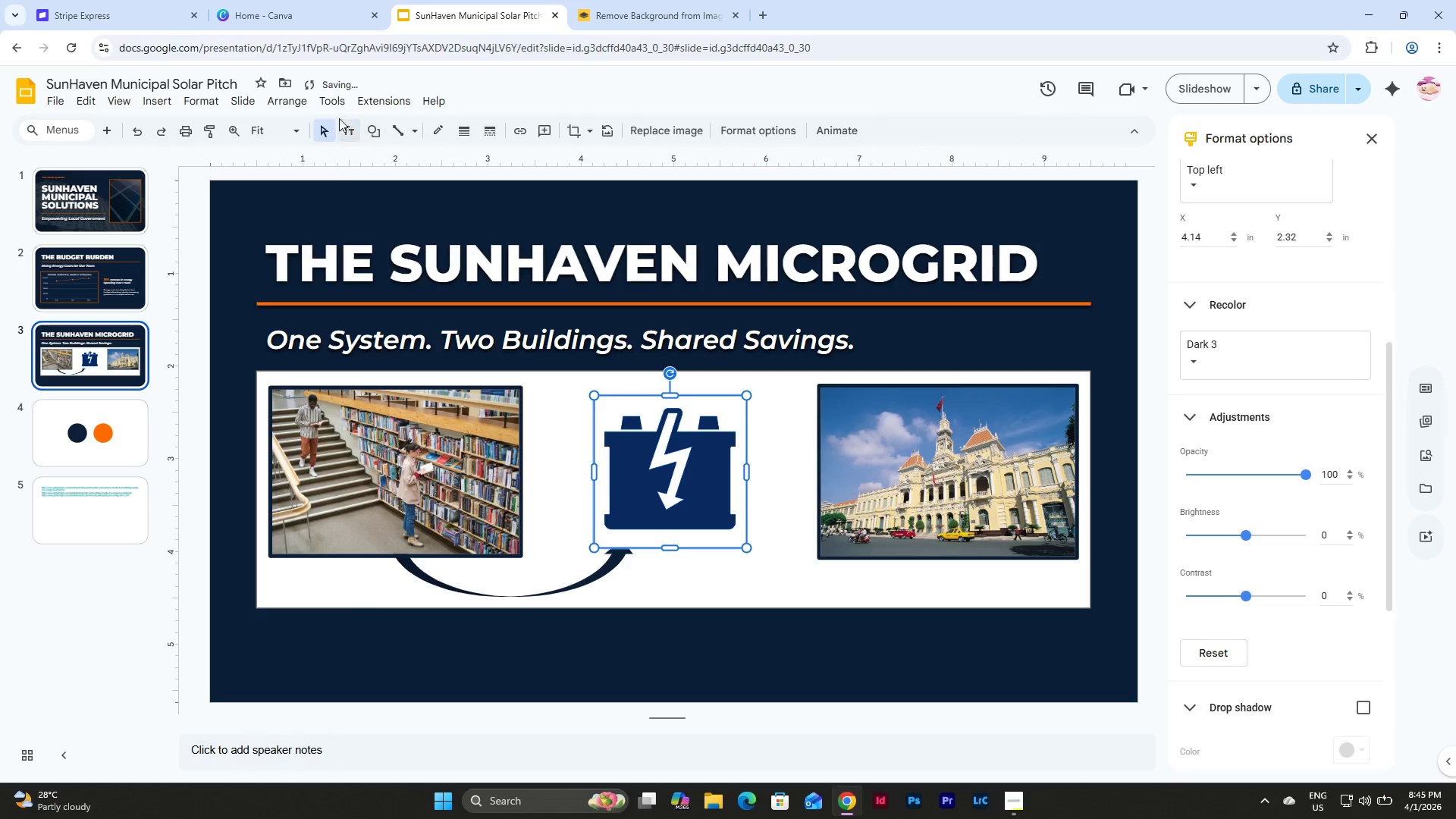 
left_click([283, 98])
 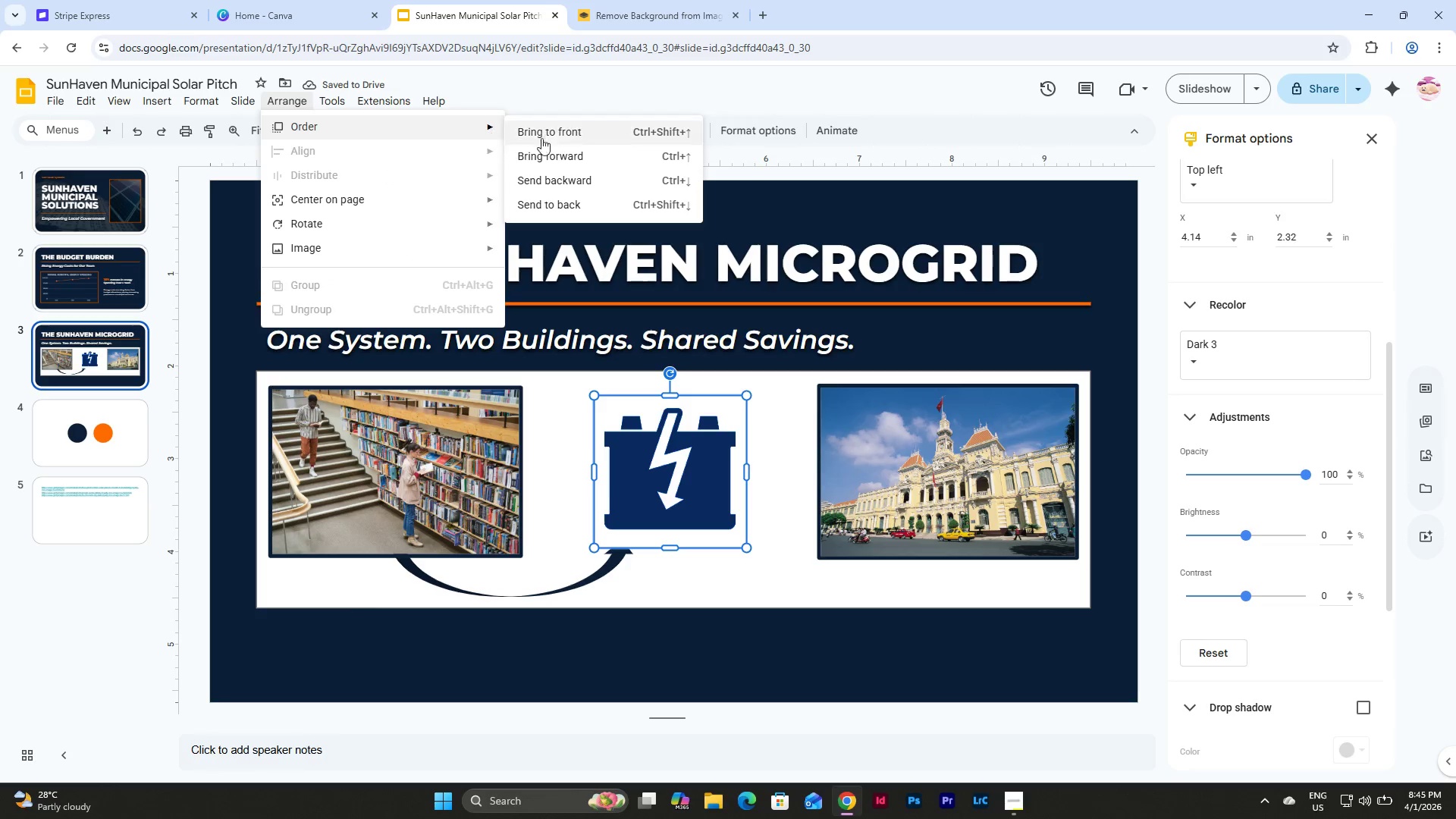 
left_click([586, 178])
 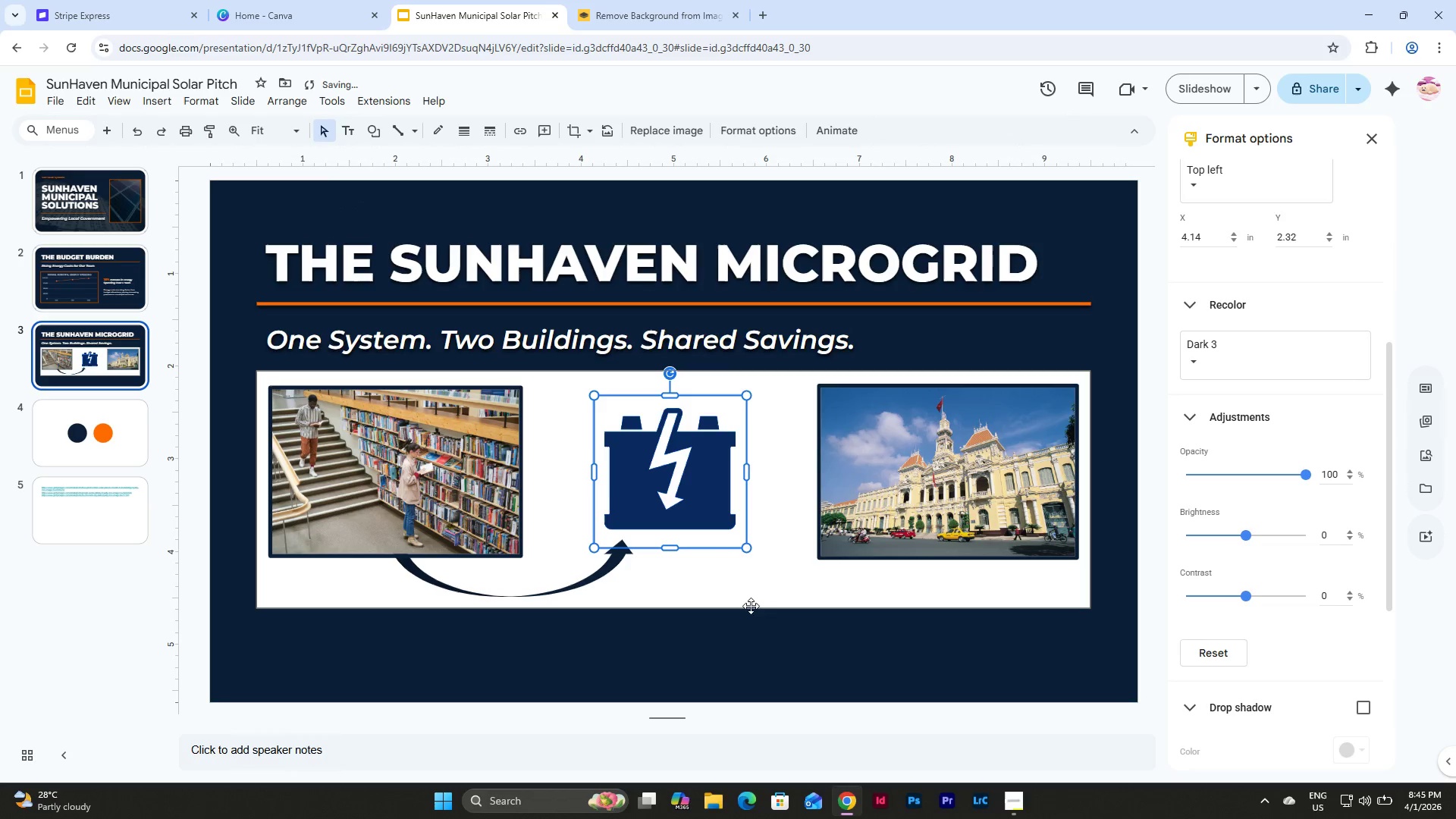 
left_click([760, 648])
 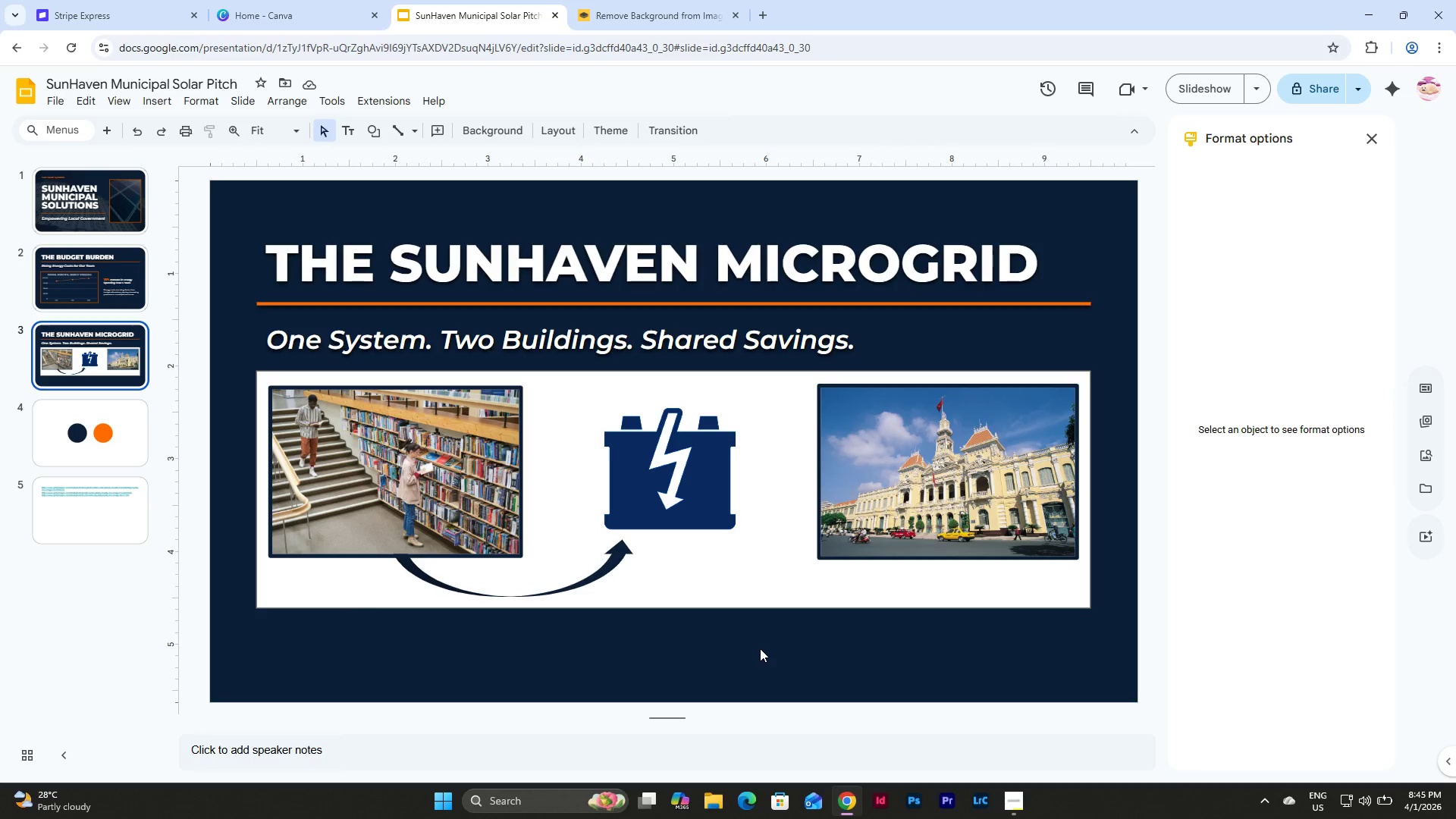 
wait(7.17)
 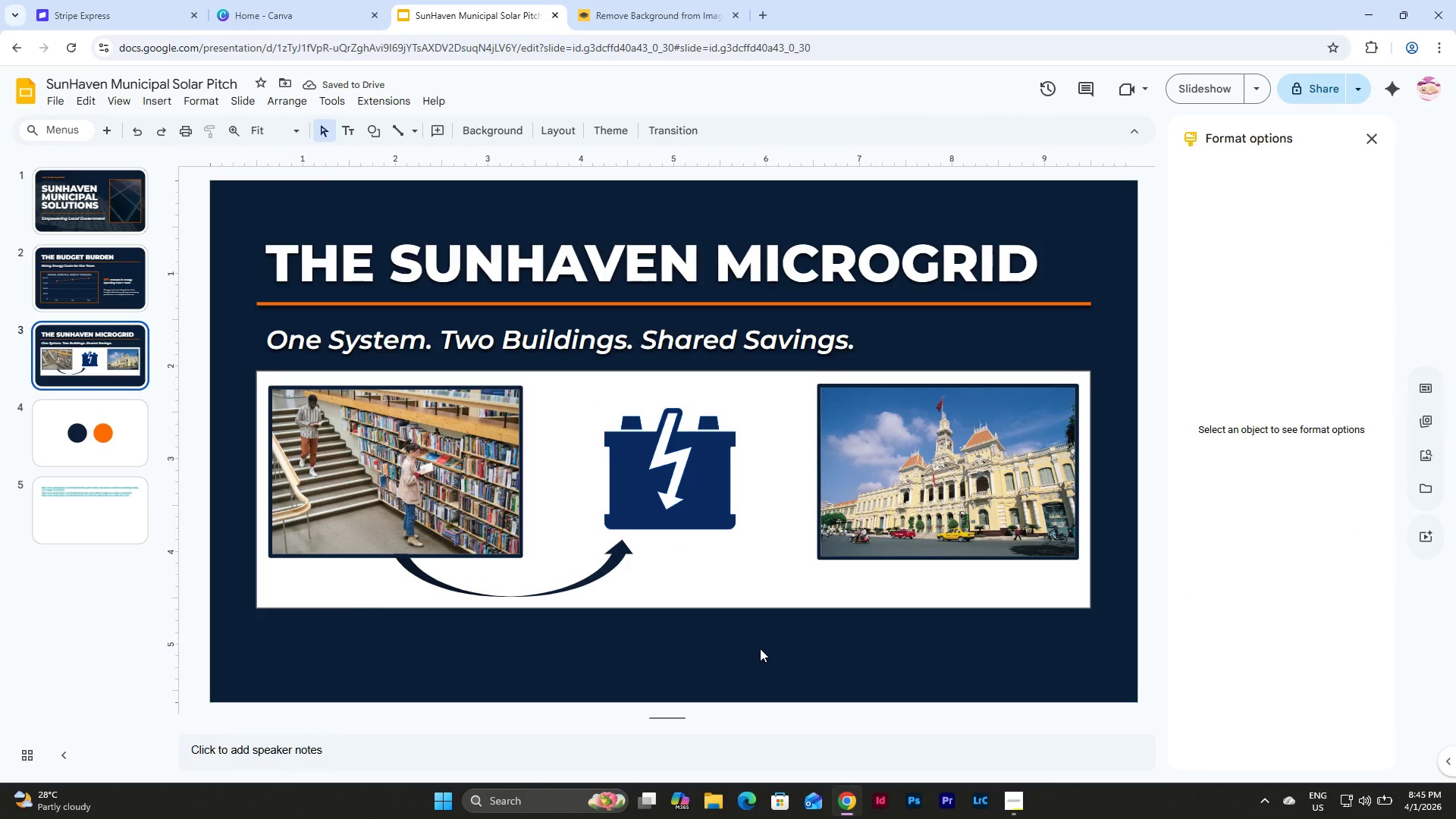 
left_click([610, 574])
 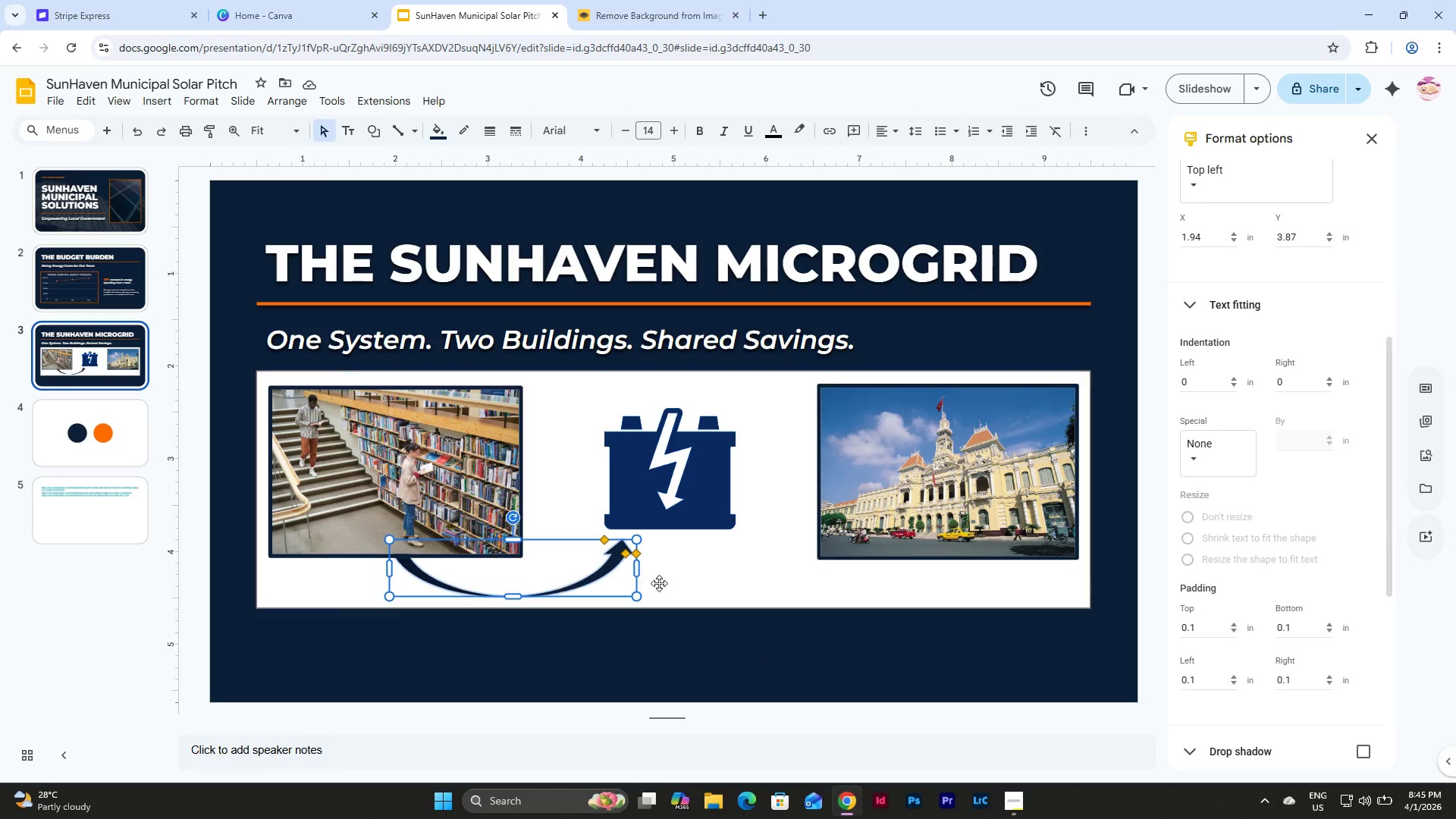 
left_click_drag(start_coordinate=[638, 569], to_coordinate=[632, 571])
 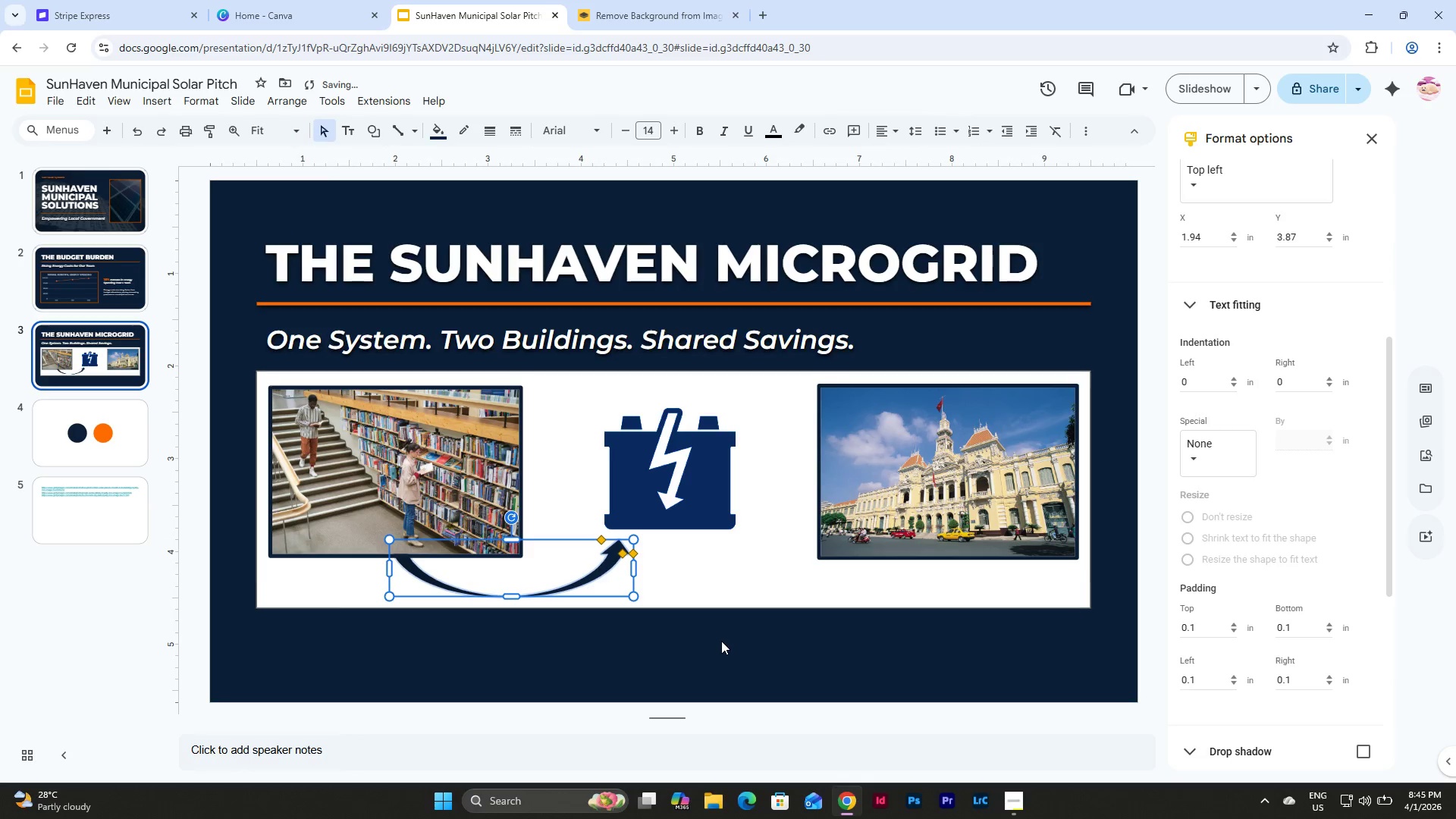 
left_click([721, 641])
 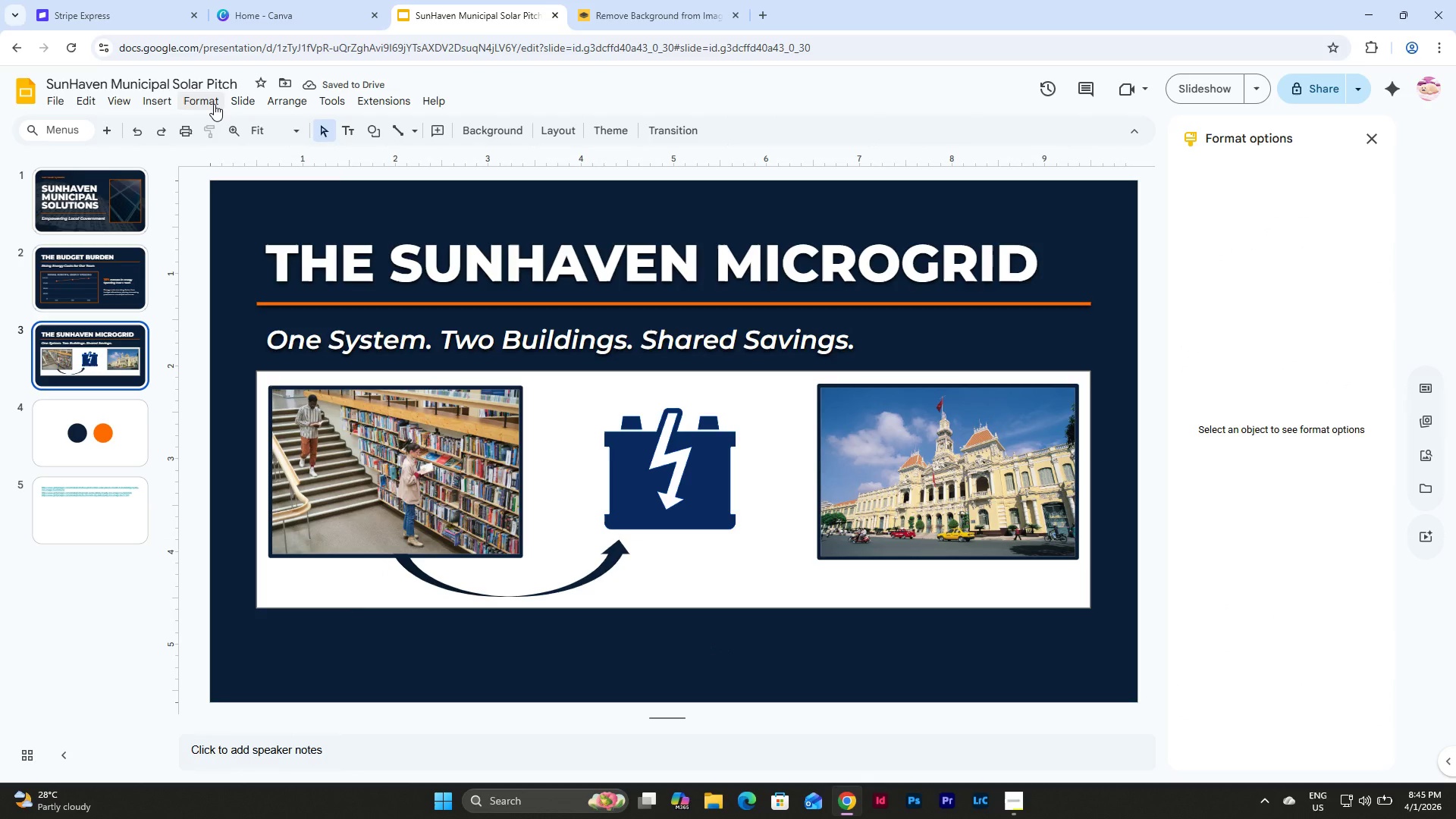 
left_click([377, 127])
 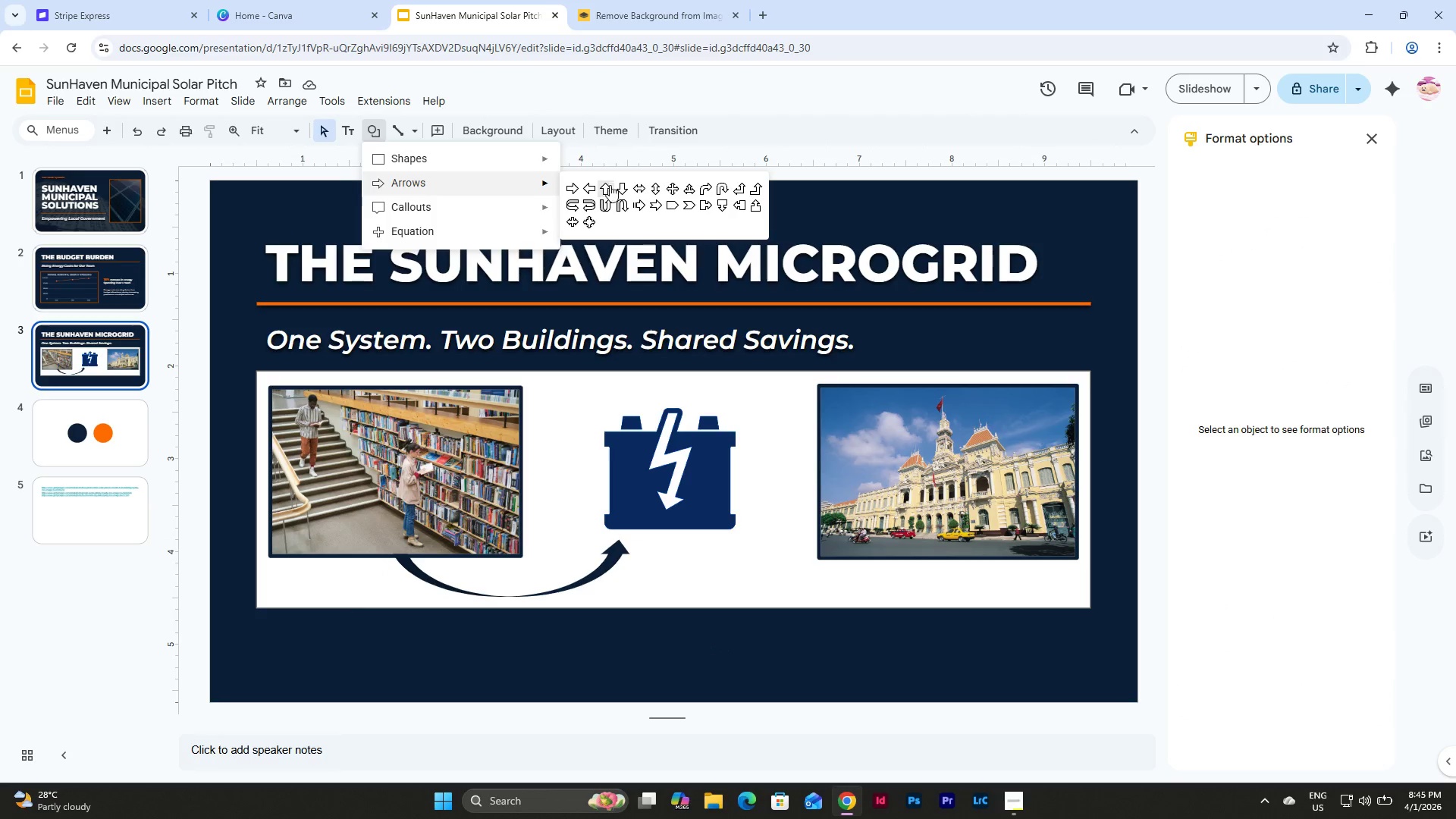 
left_click([594, 197])
 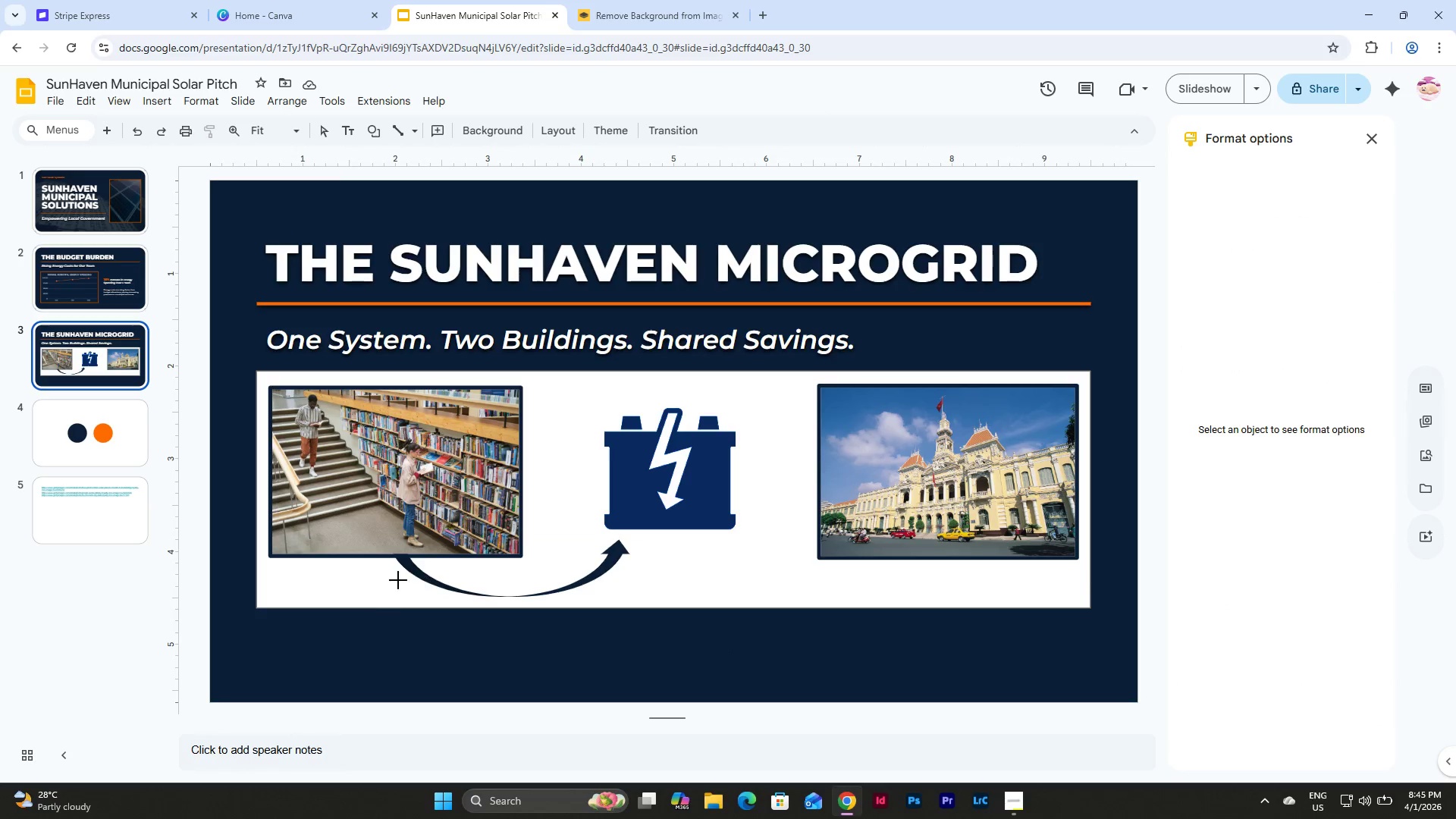 
left_click_drag(start_coordinate=[403, 612], to_coordinate=[516, 669])
 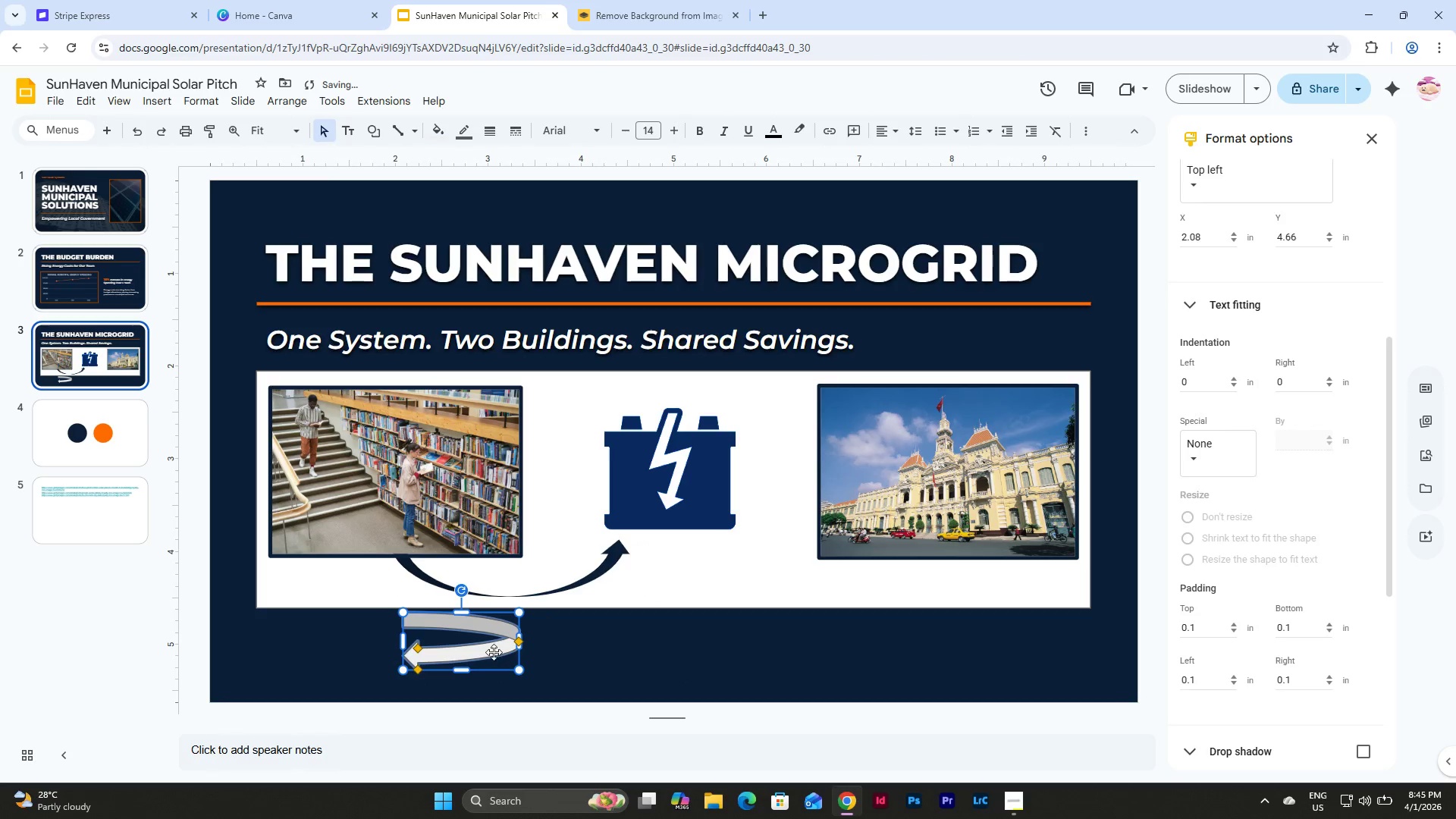 
left_click_drag(start_coordinate=[491, 646], to_coordinate=[787, 557])
 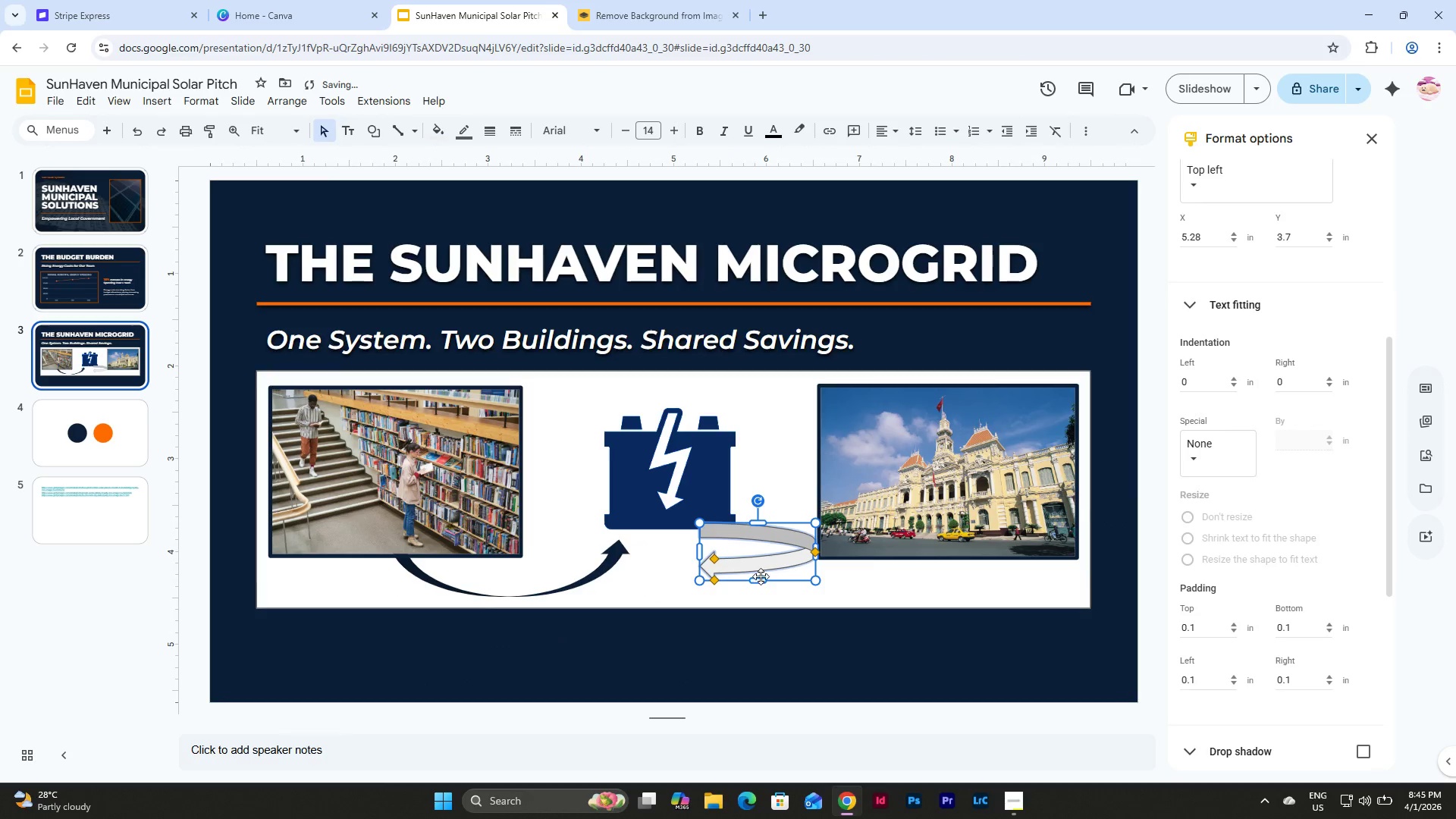 
left_click_drag(start_coordinate=[761, 576], to_coordinate=[760, 604])
 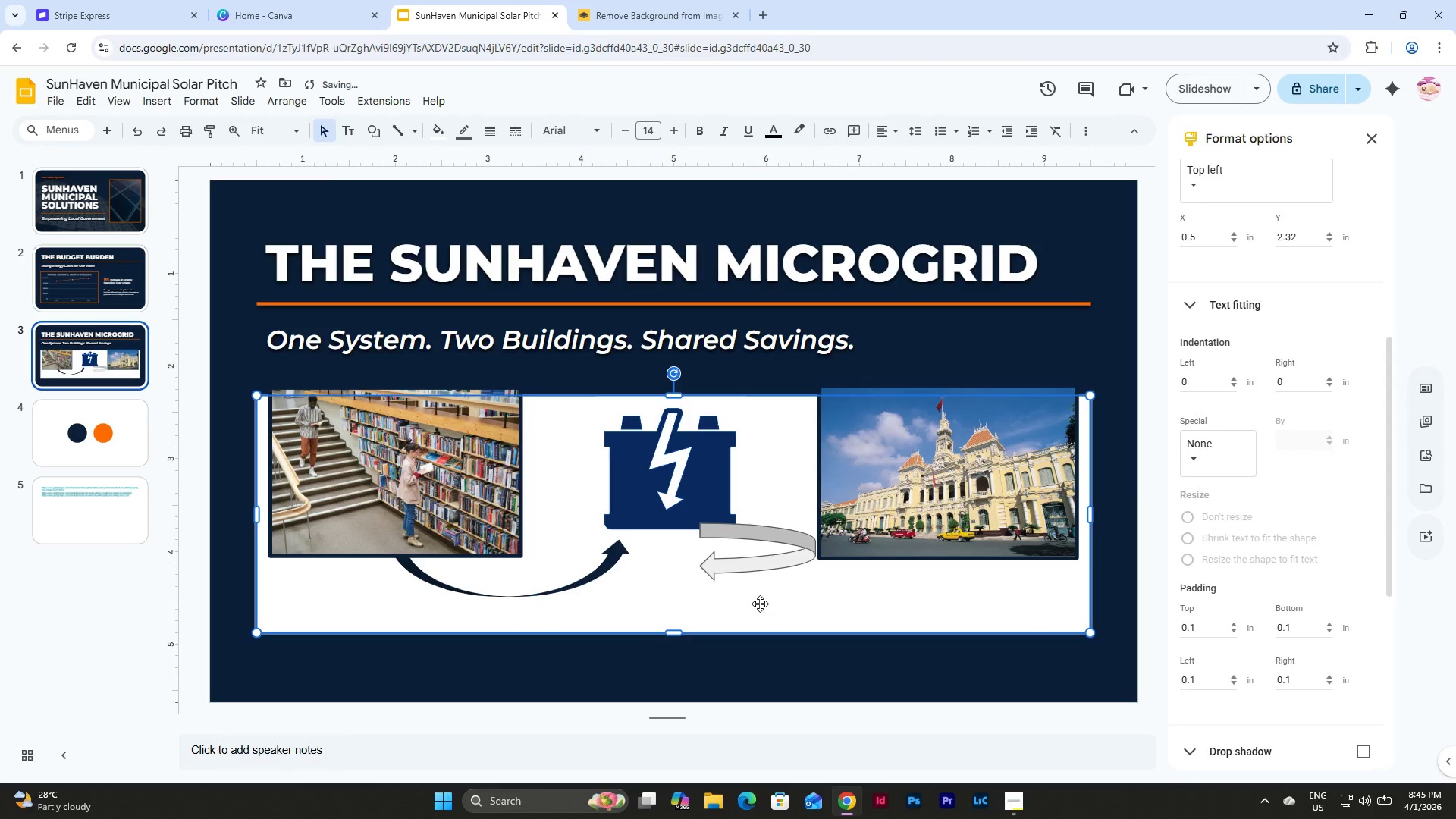 
key(Control+Z)
 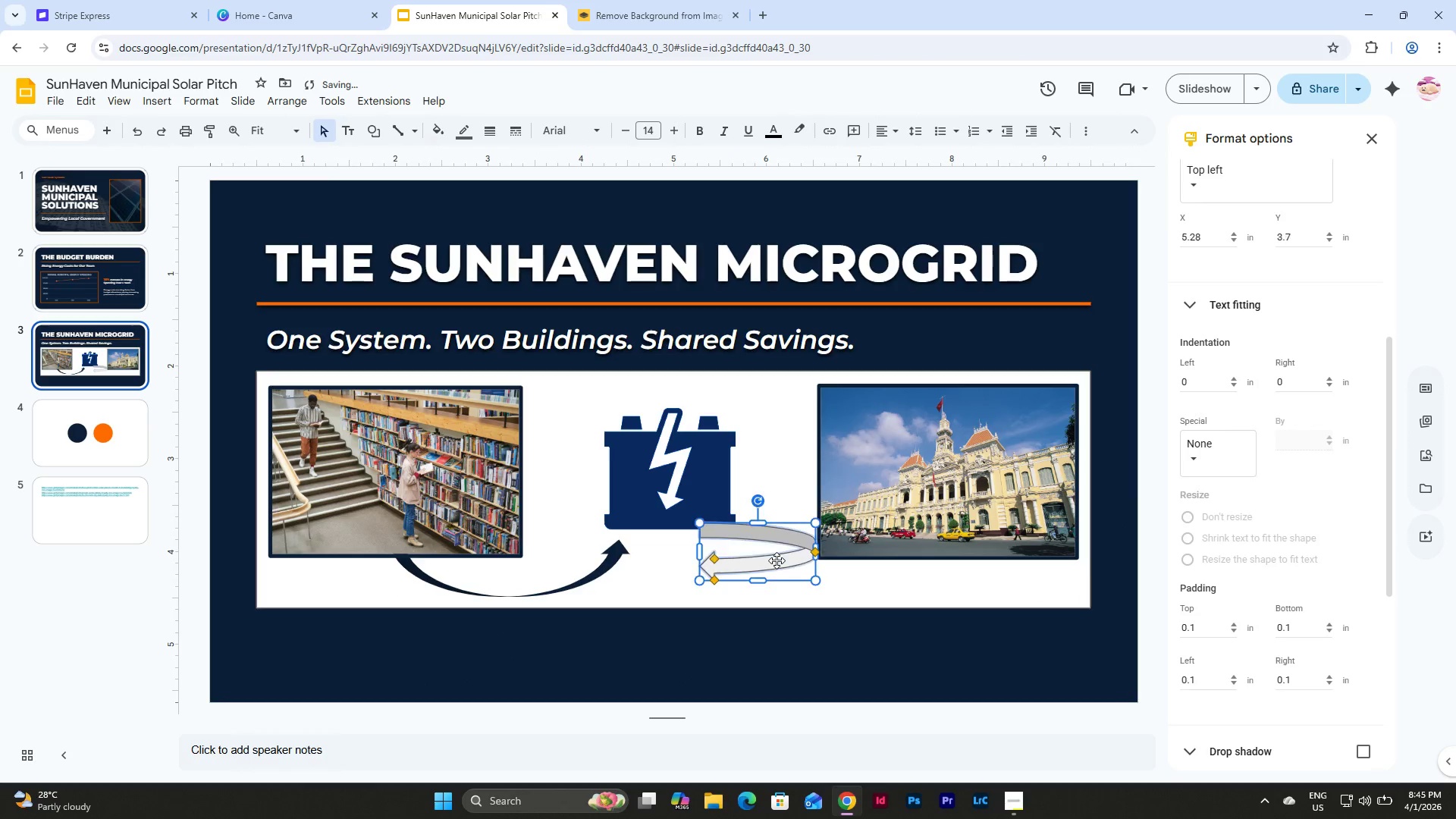 
left_click([777, 560])
 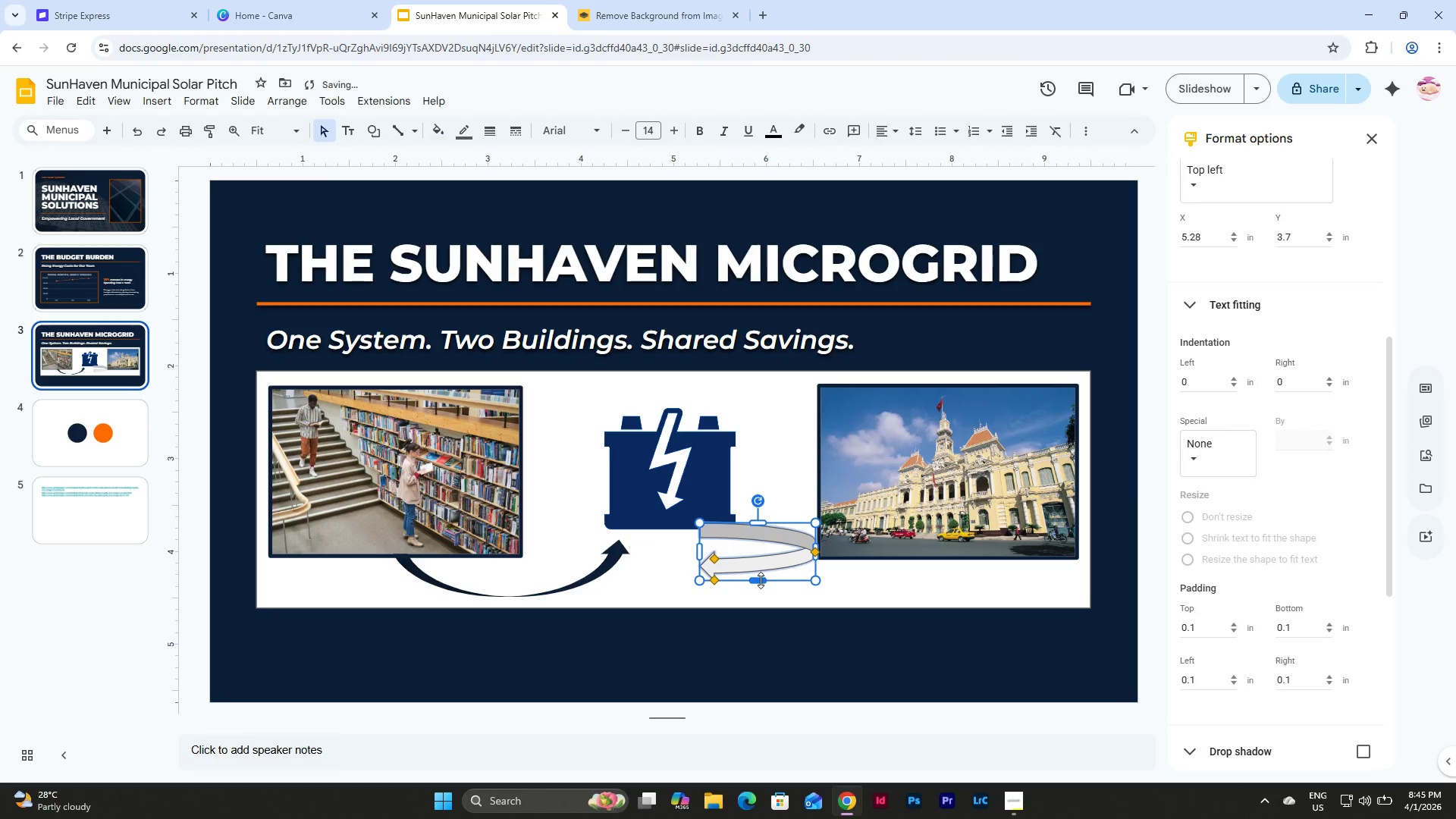 
left_click_drag(start_coordinate=[761, 580], to_coordinate=[761, 624])
 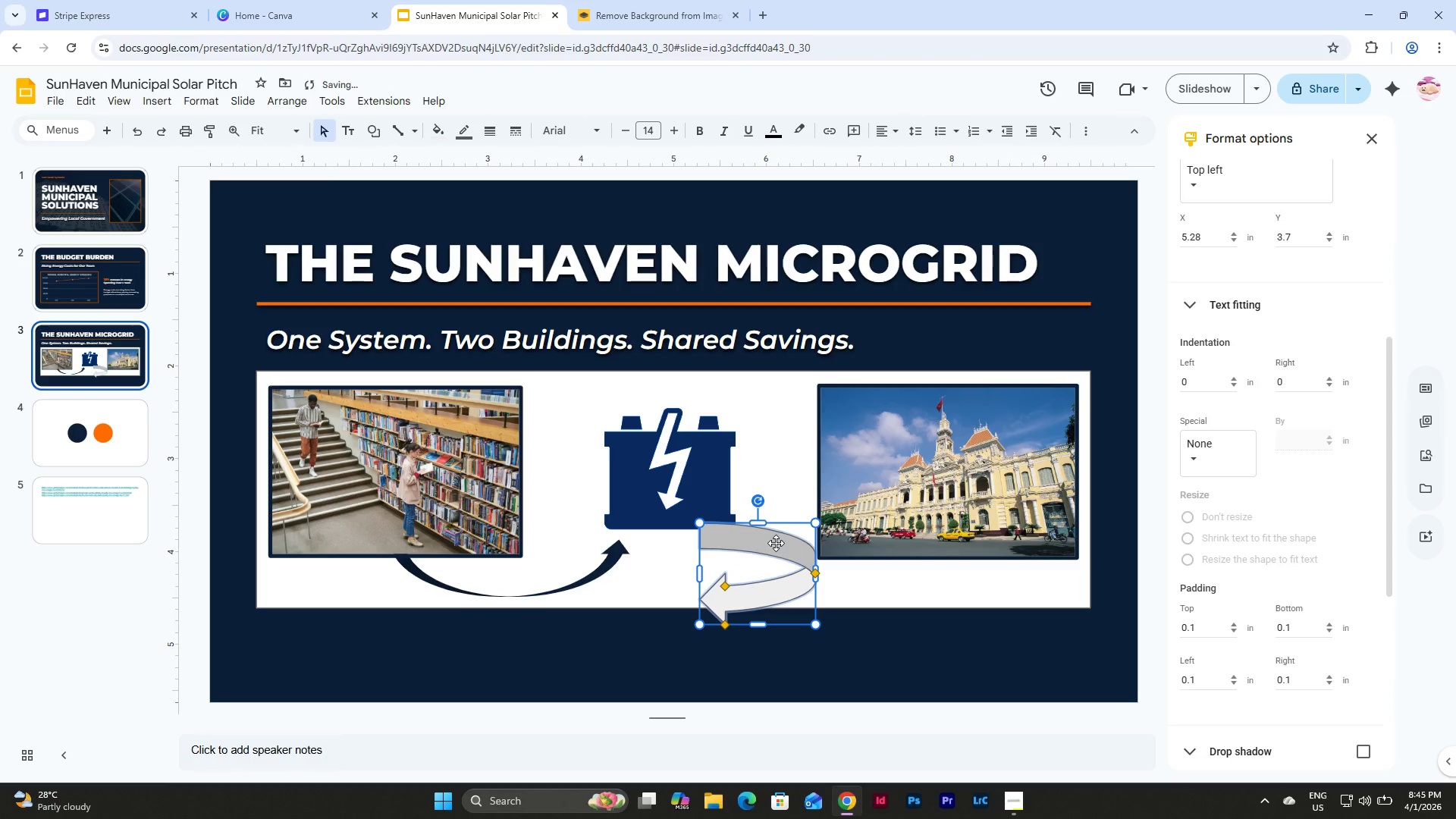 
key(Backspace)
 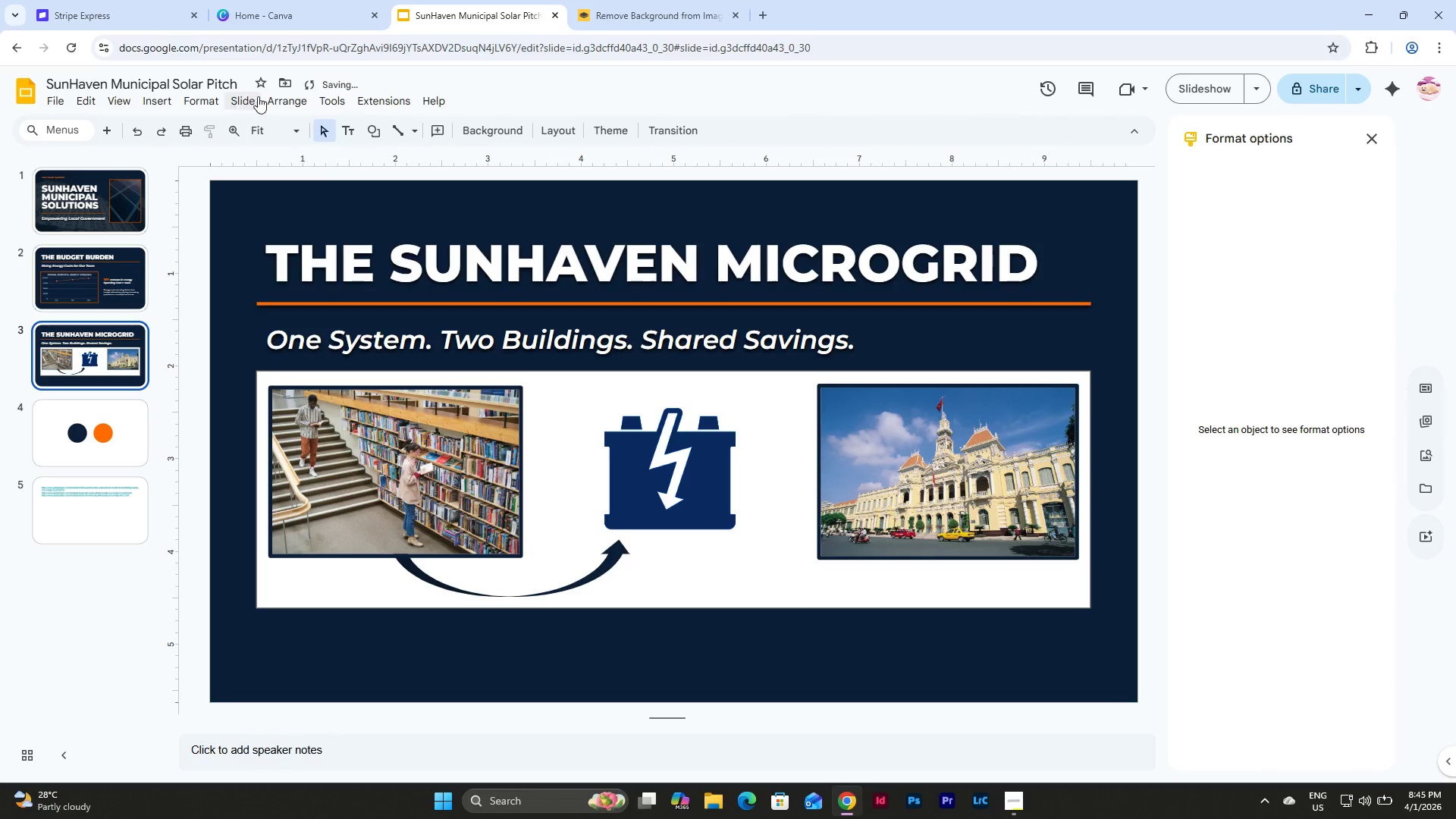 
left_click([165, 105])
 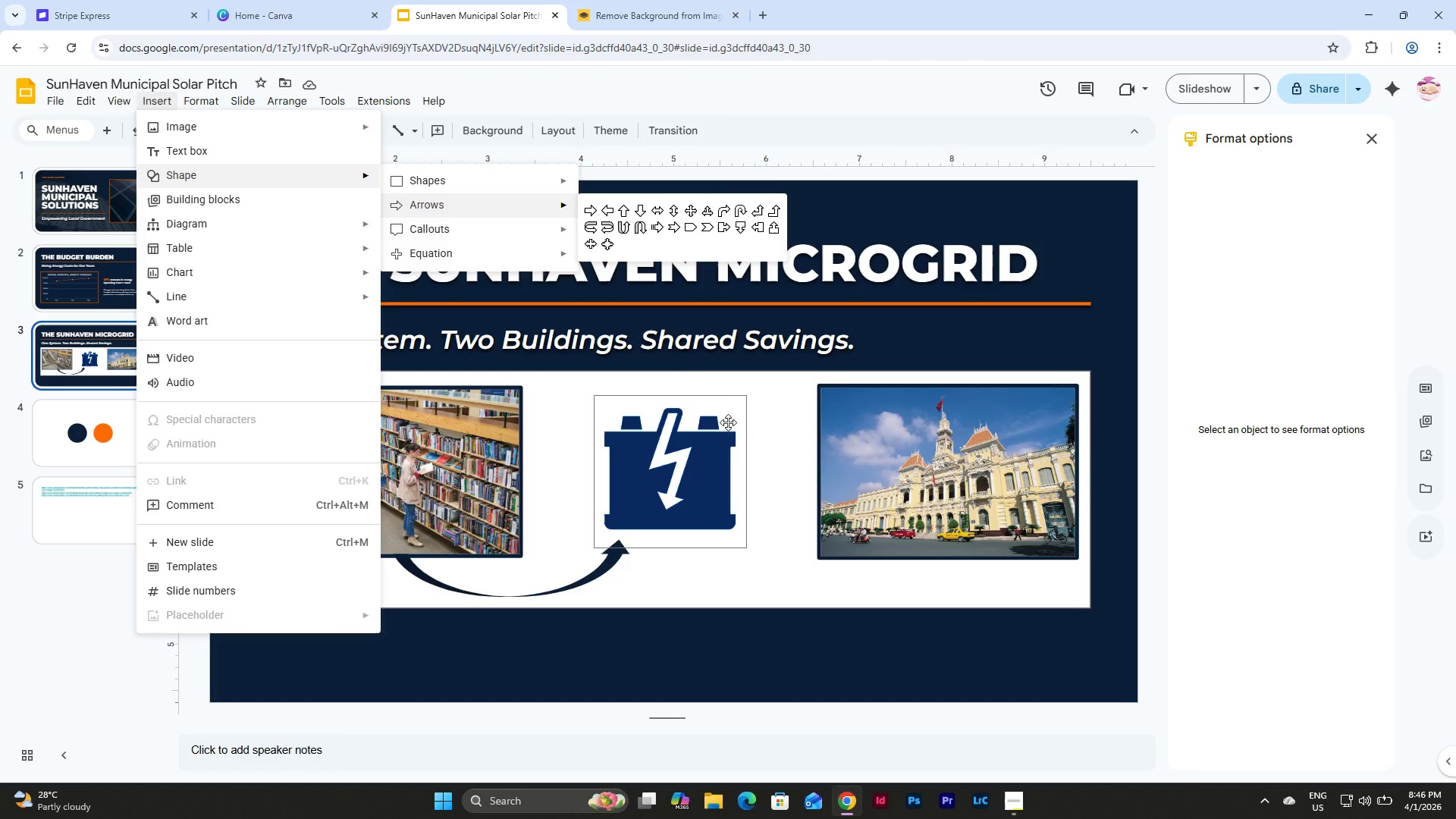 
wait(22.89)
 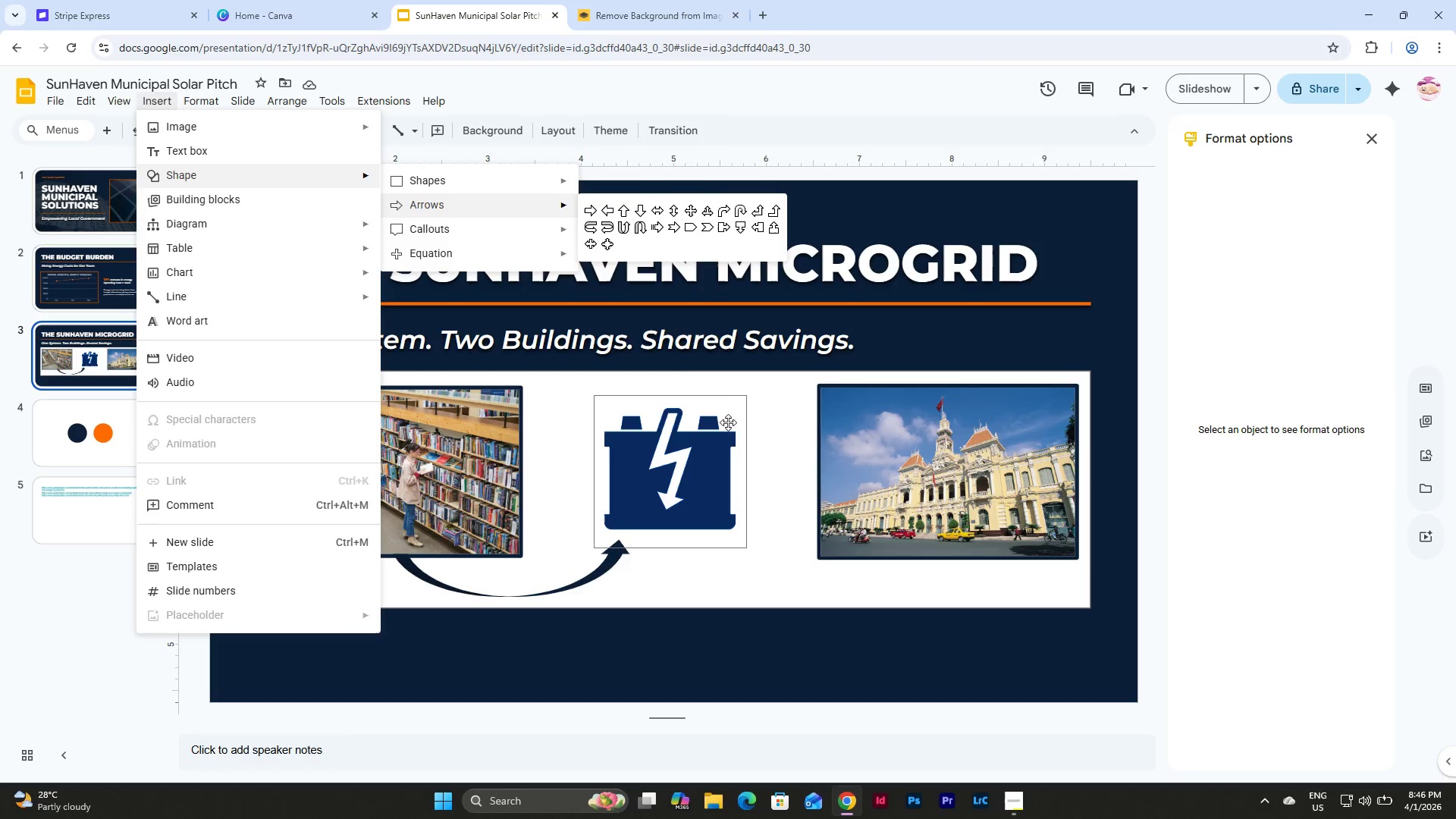 
left_click([772, 212])
 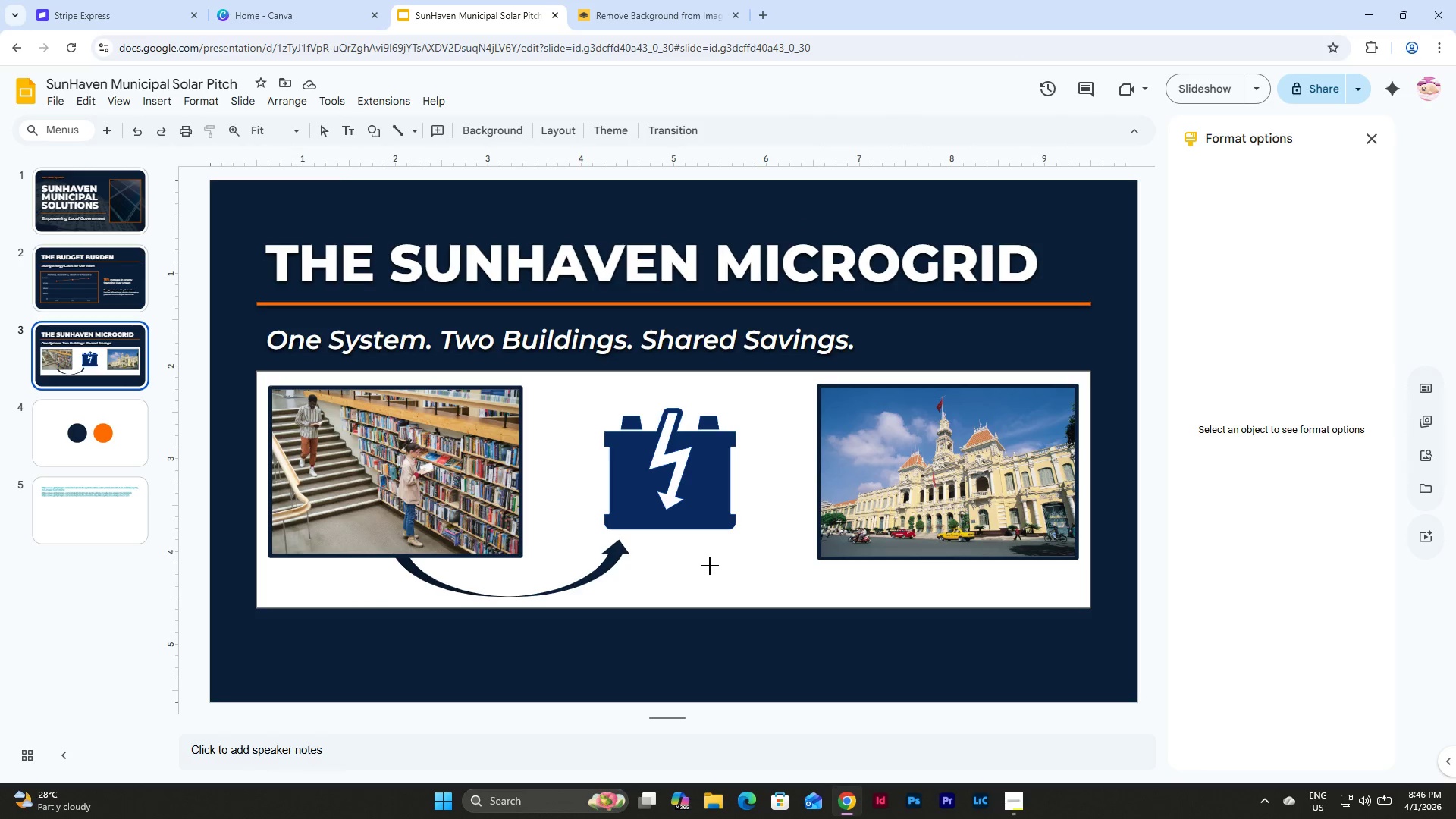 
left_click_drag(start_coordinate=[708, 563], to_coordinate=[808, 704])
 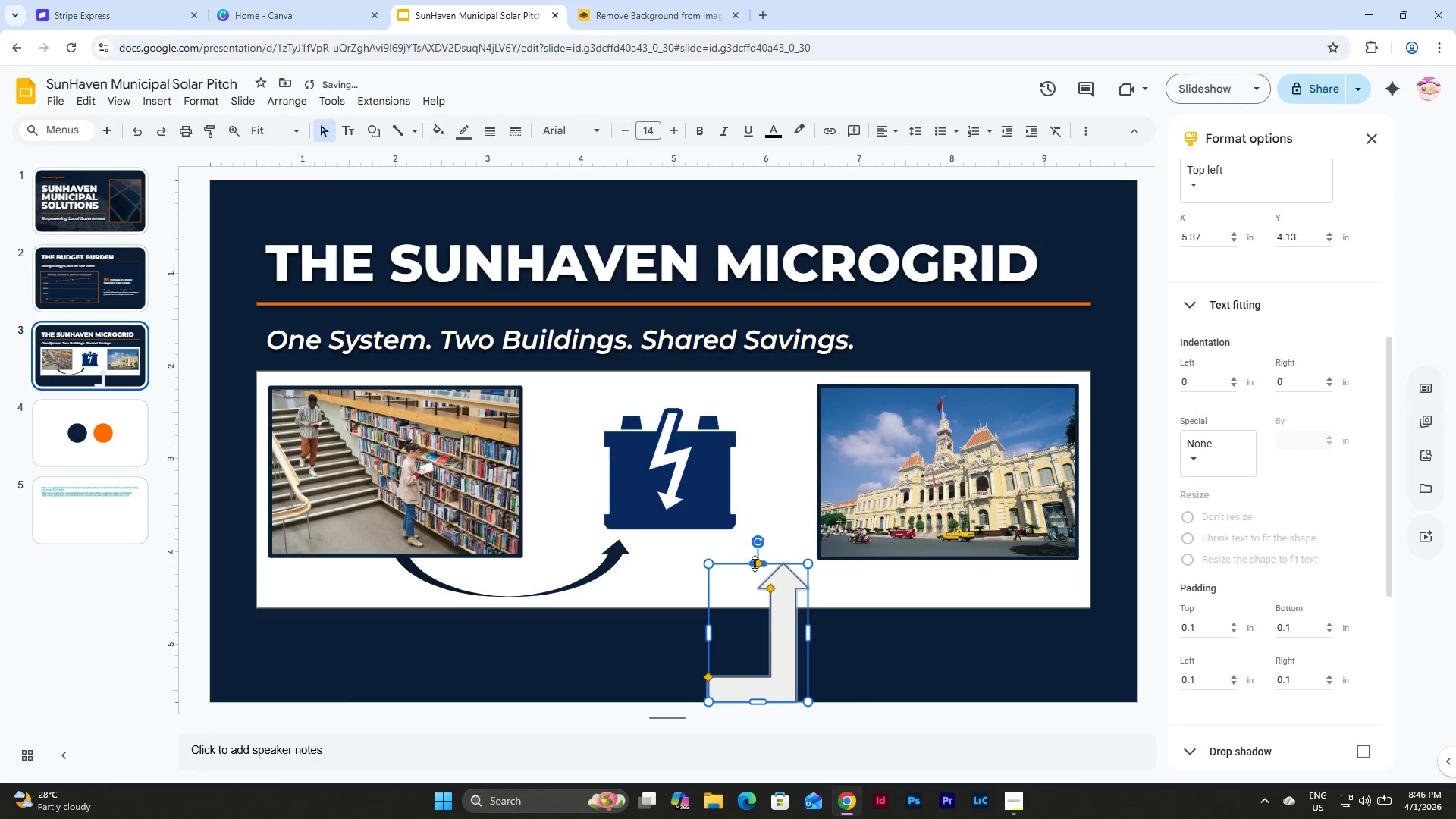 
left_click_drag(start_coordinate=[785, 626], to_coordinate=[795, 491])
 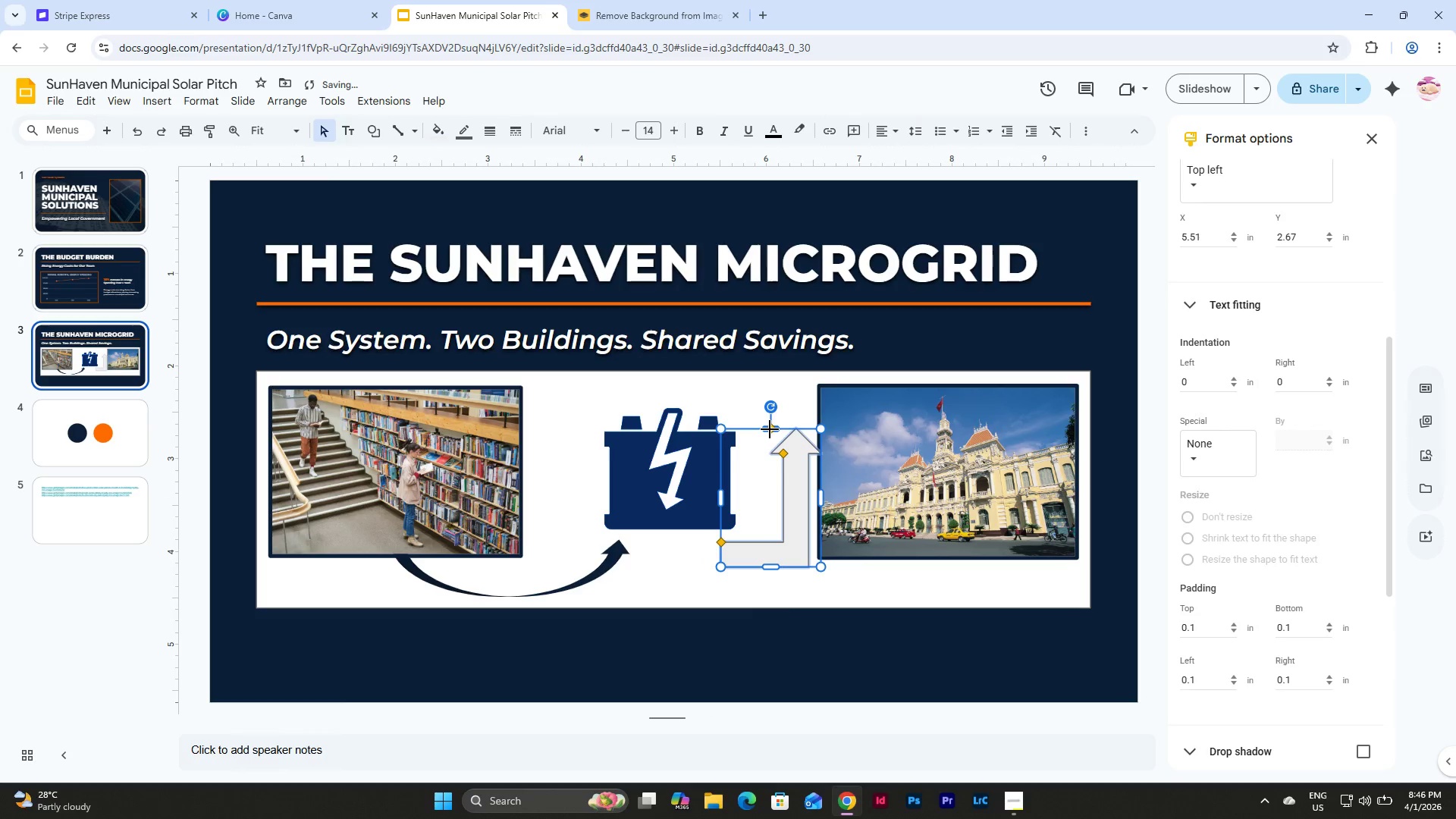 
left_click_drag(start_coordinate=[770, 429], to_coordinate=[774, 482])
 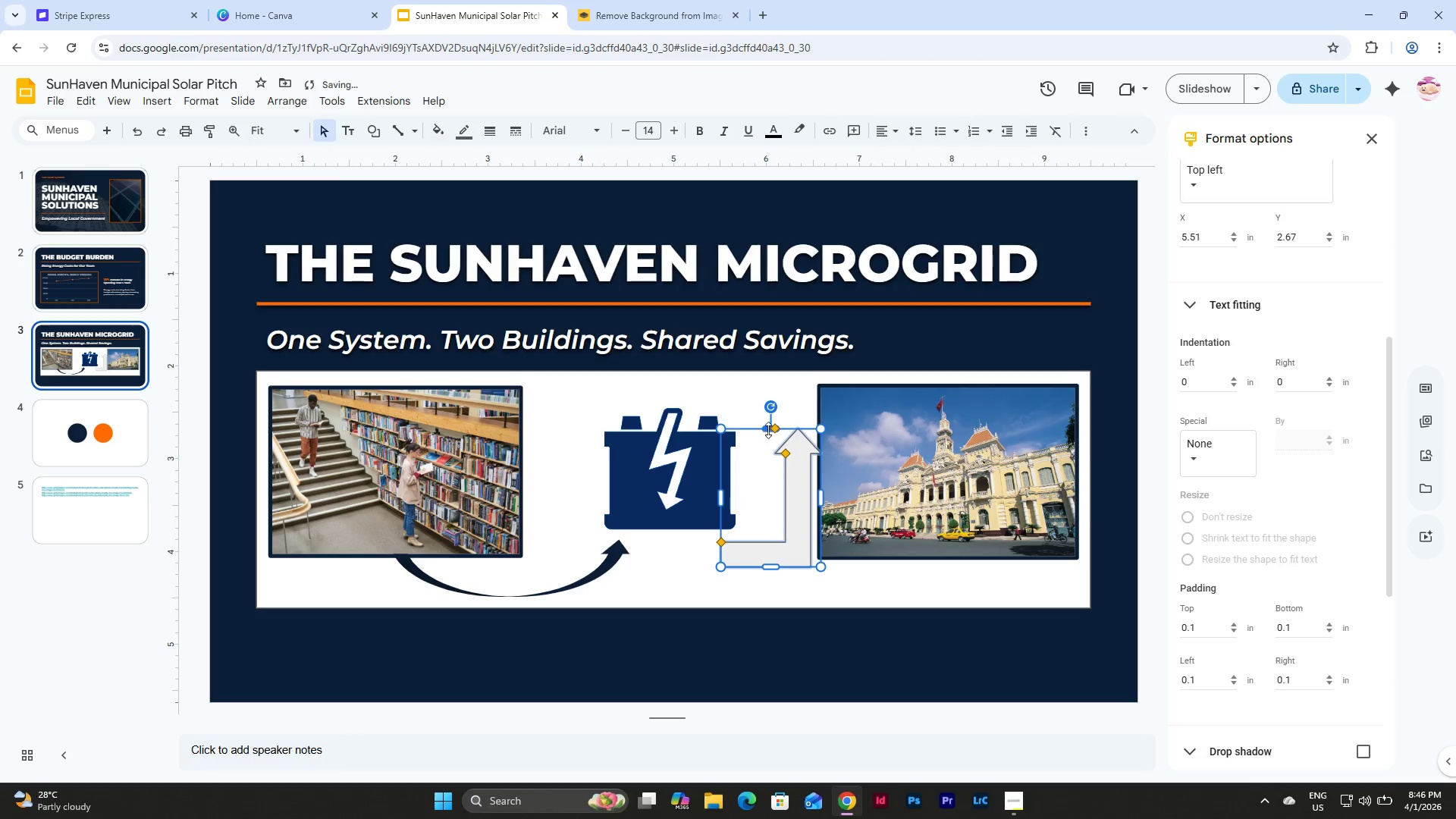 
left_click_drag(start_coordinate=[768, 430], to_coordinate=[769, 469])
 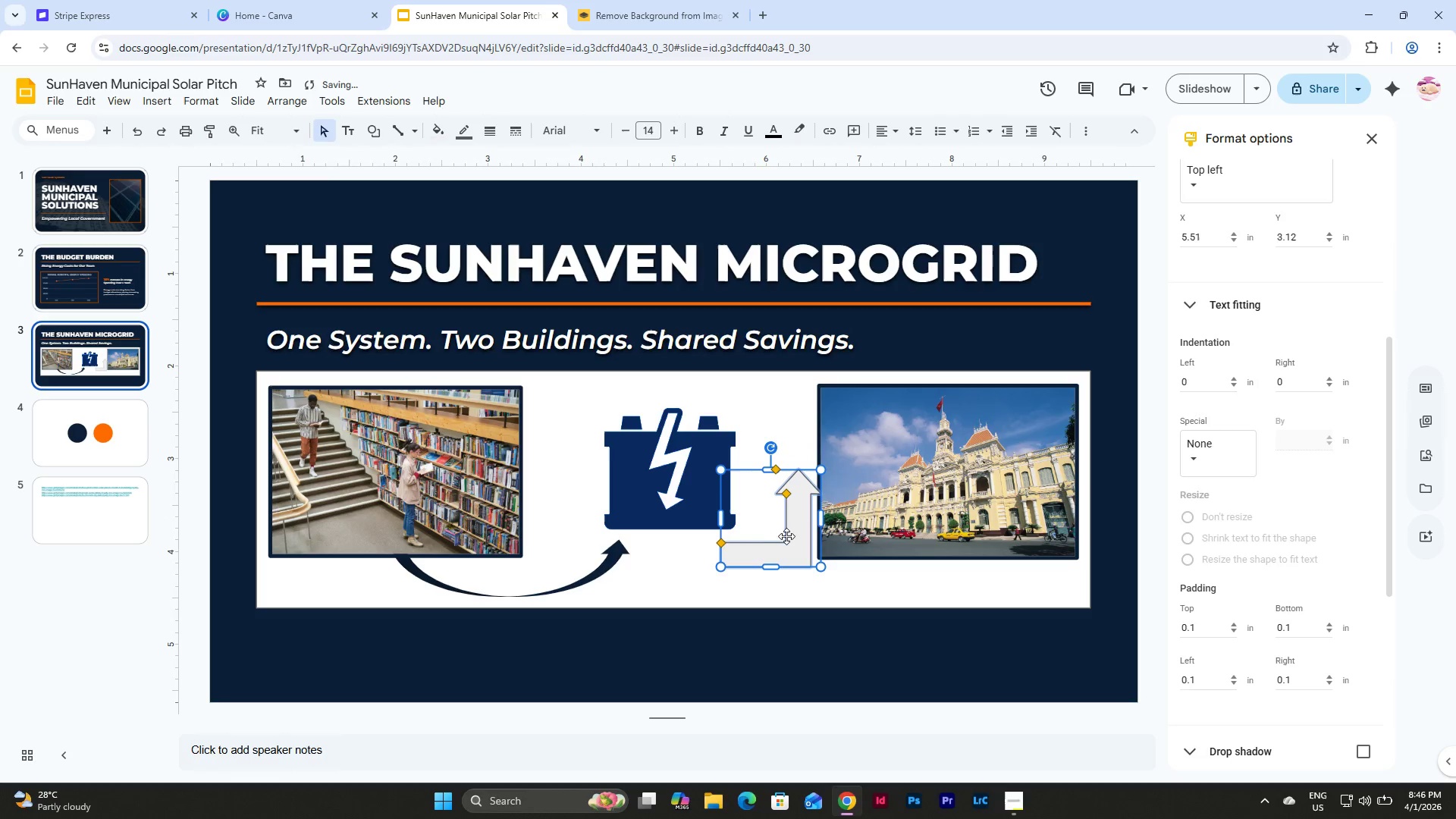 
left_click_drag(start_coordinate=[787, 536], to_coordinate=[632, 614])
 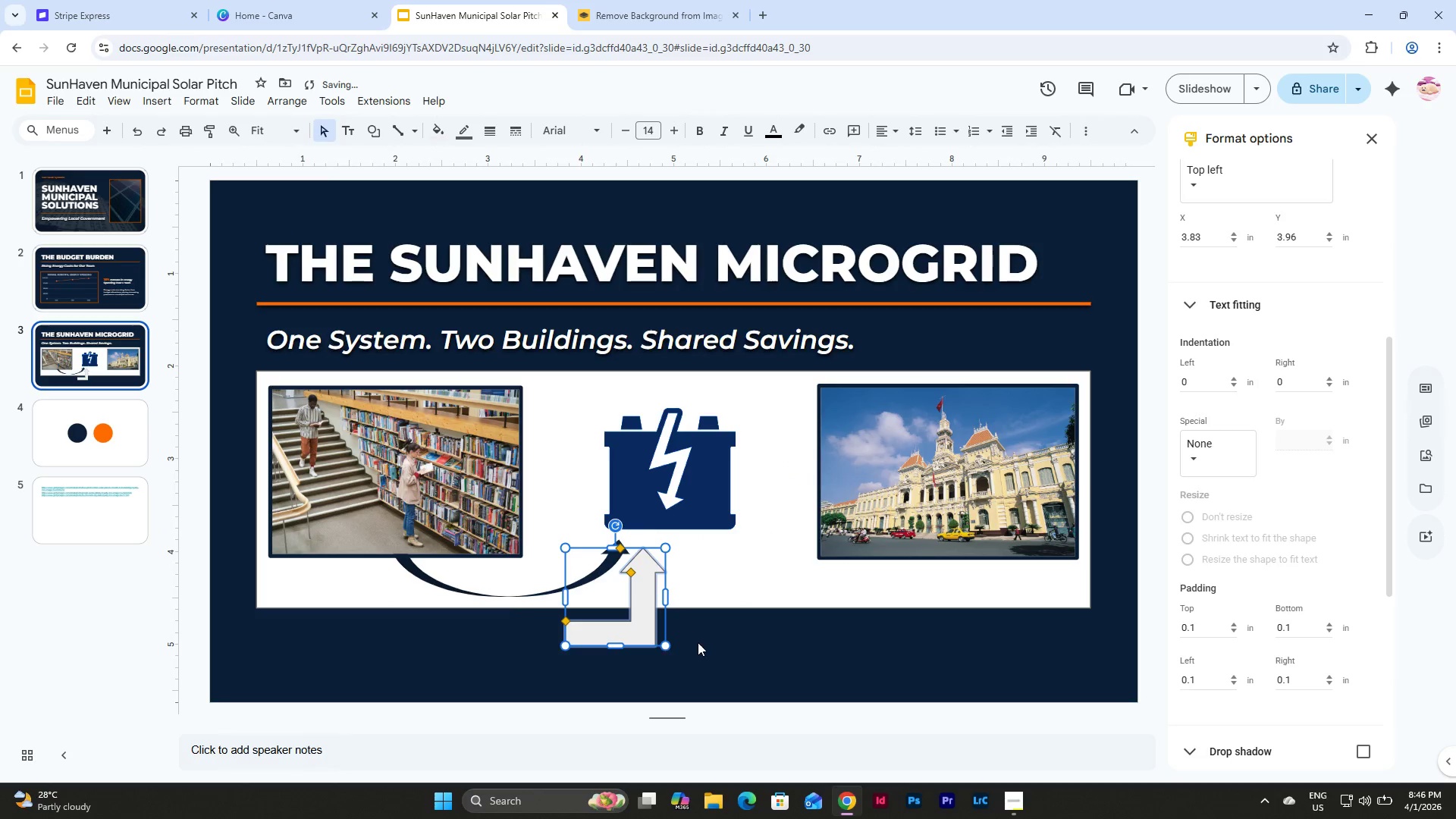 
left_click([701, 642])
 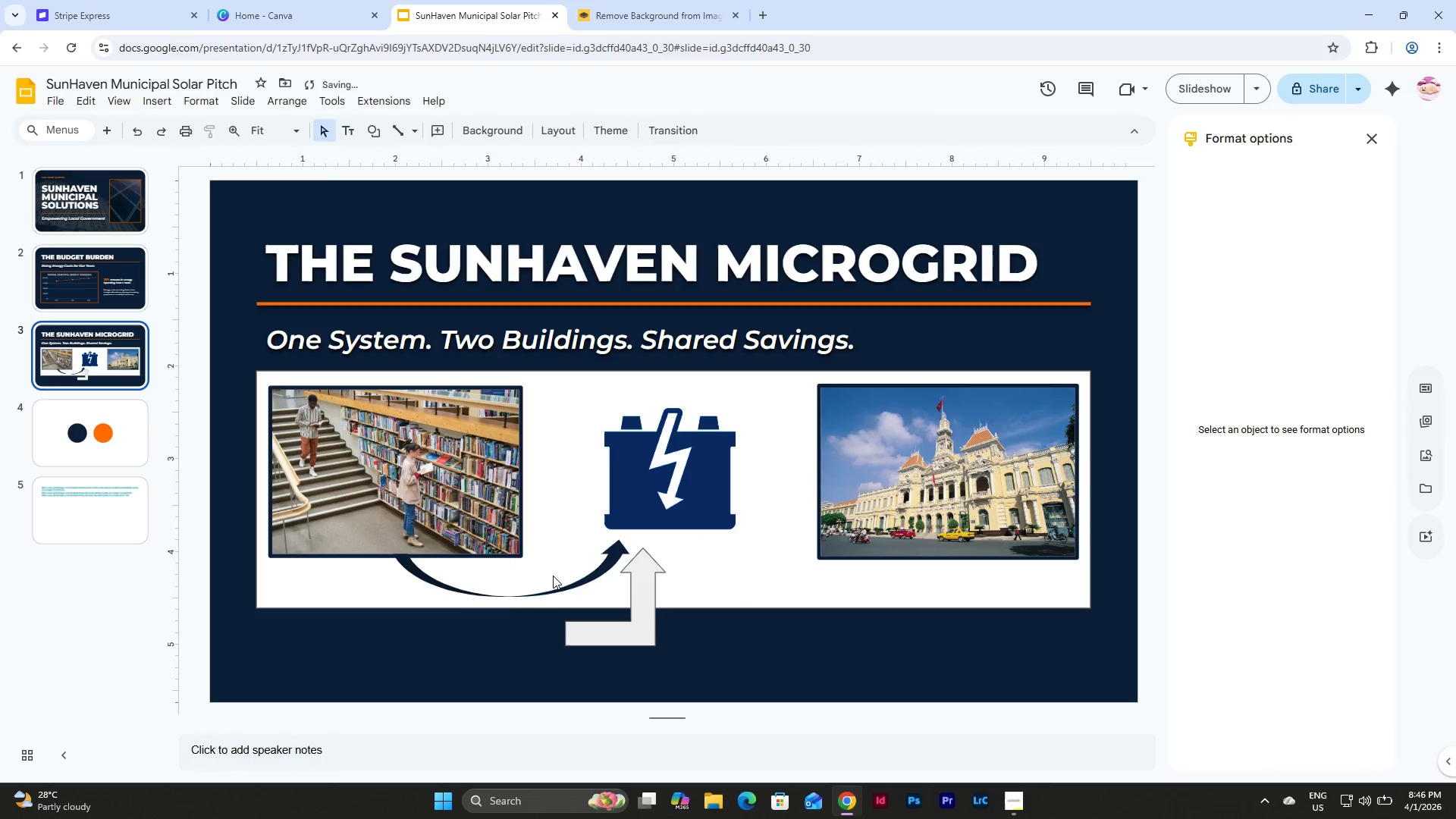 
left_click([566, 584])
 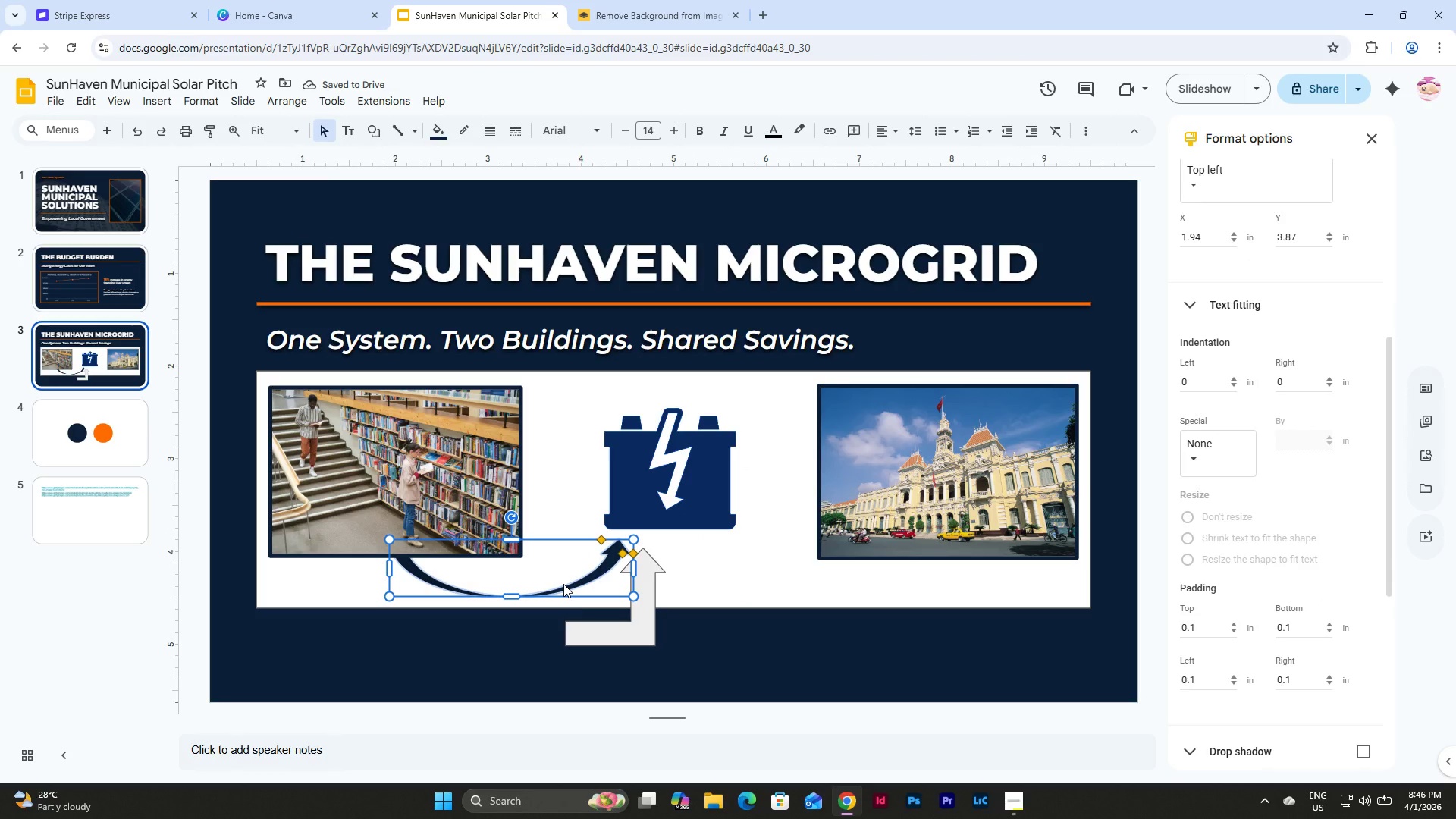 
key(Backspace)
 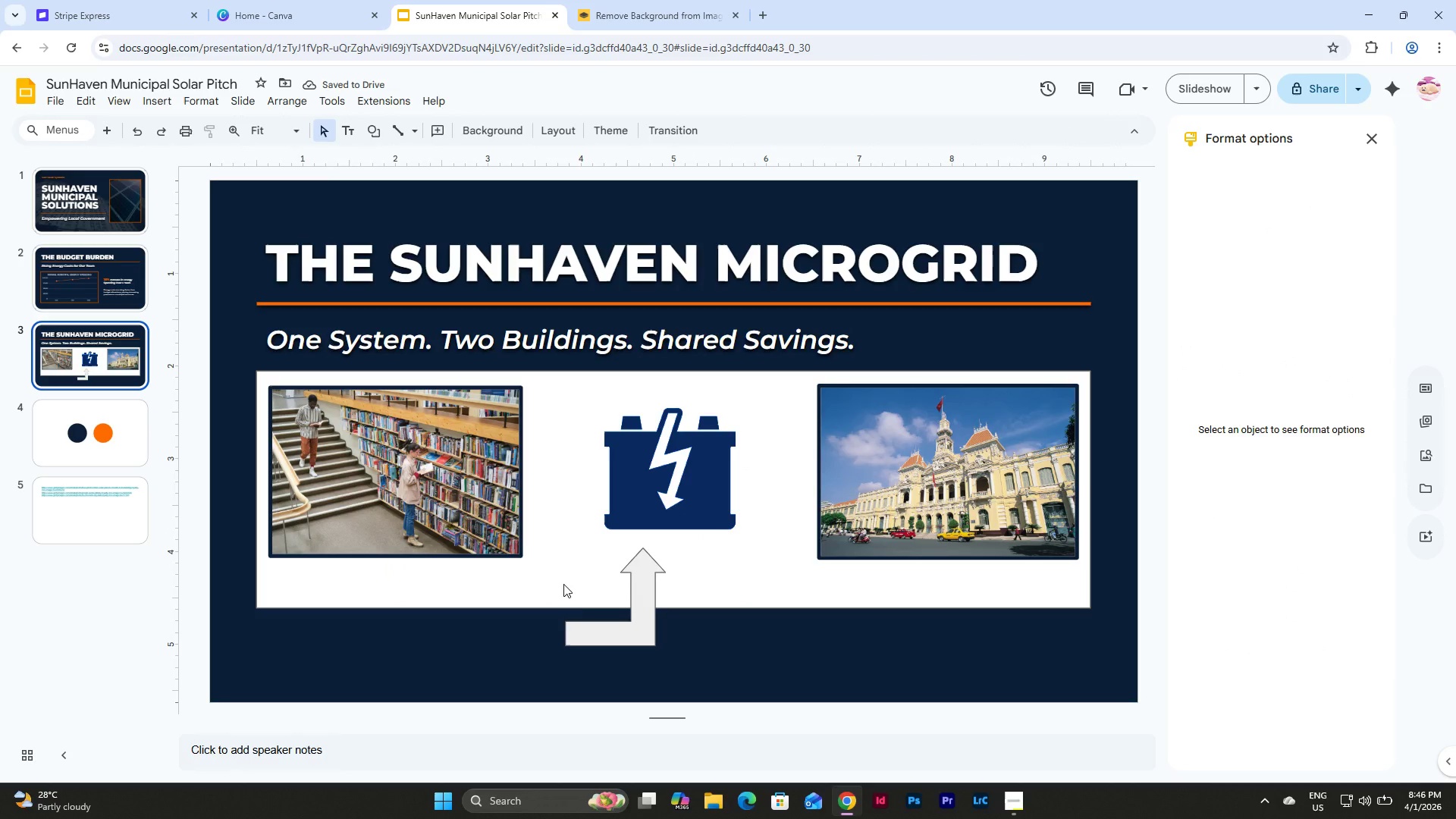 
wait(9.83)
 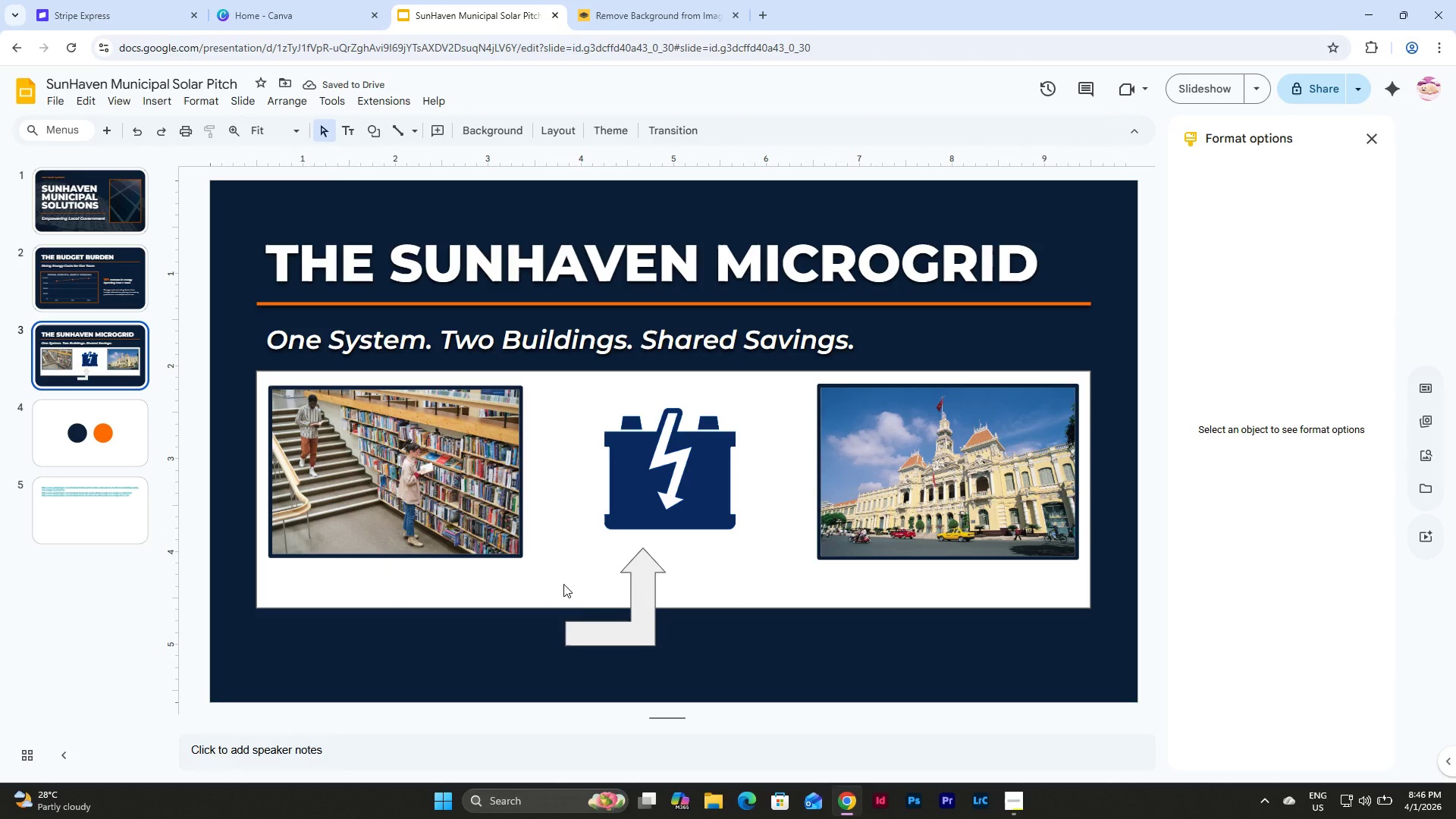 
left_click([449, 452])
 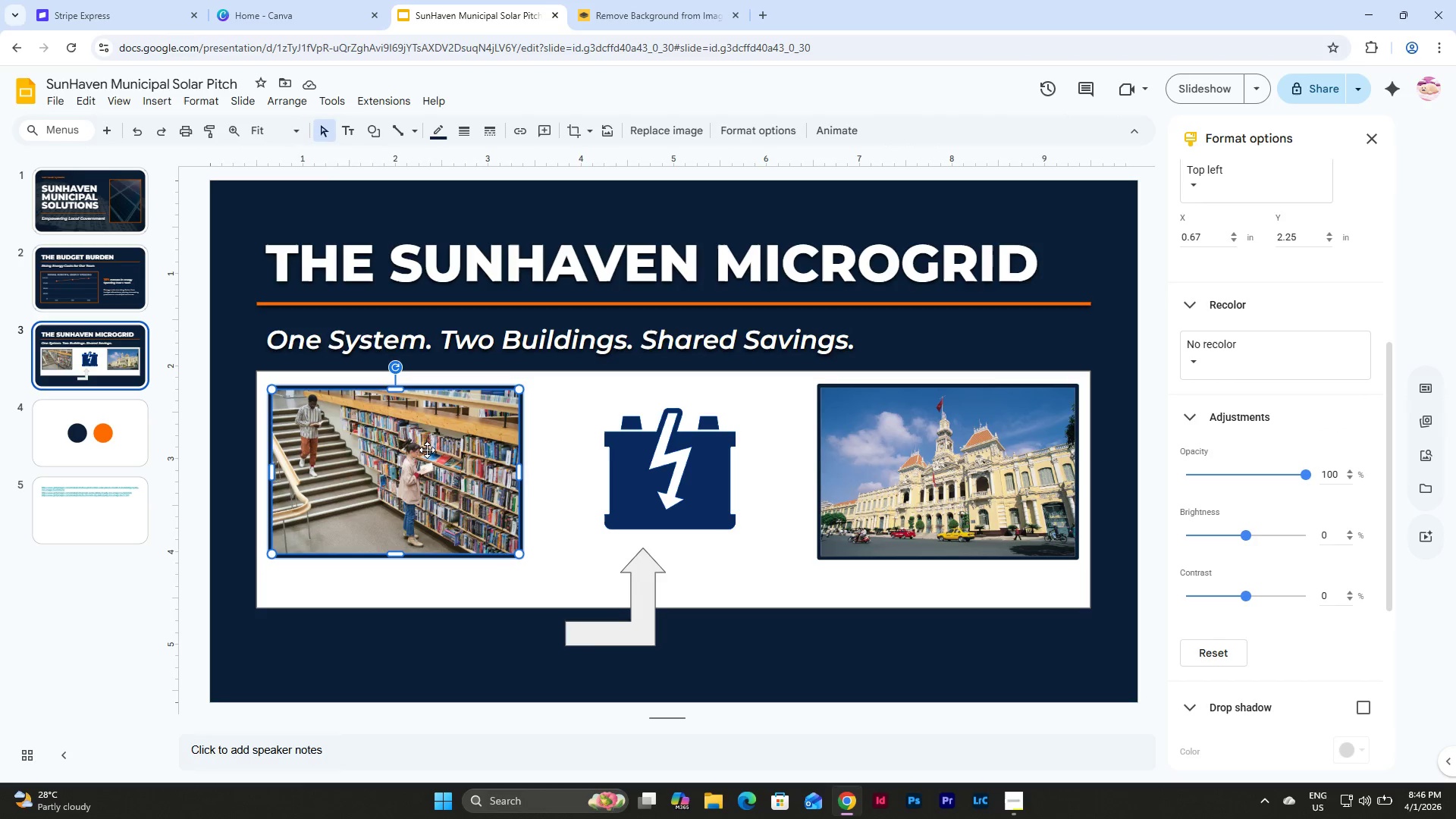 
left_click_drag(start_coordinate=[427, 450], to_coordinate=[426, 466])
 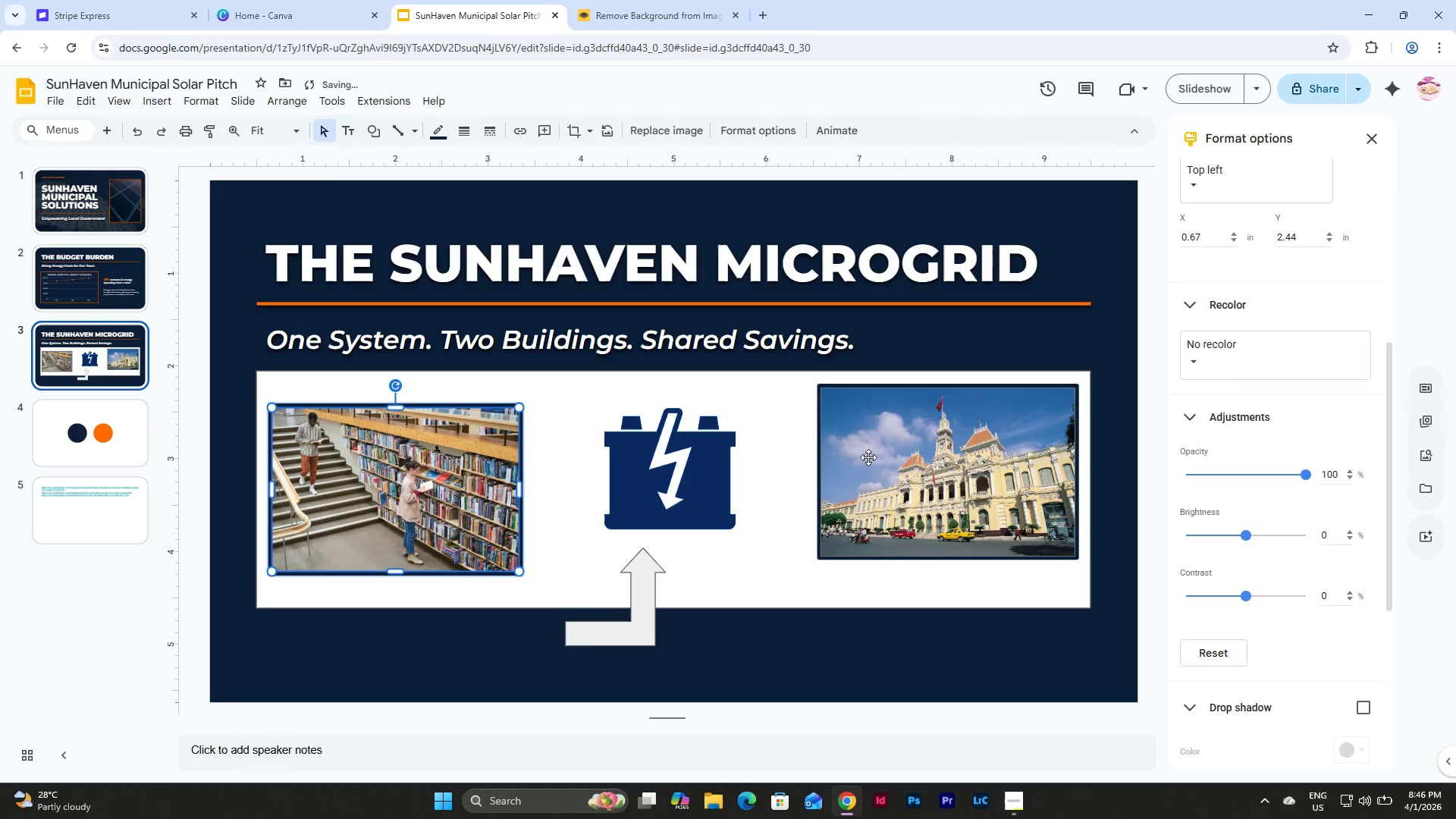 
left_click([904, 449])
 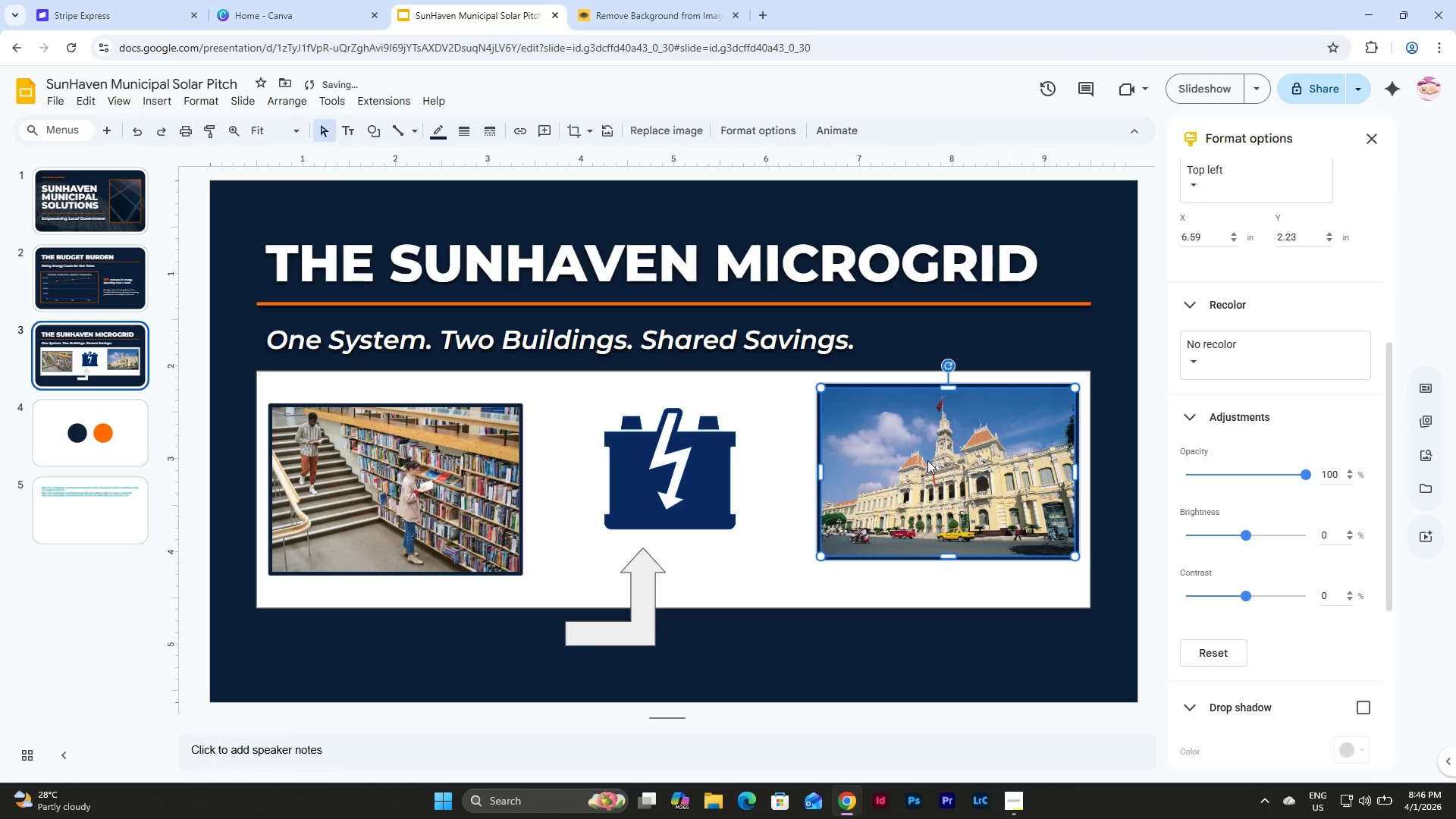 
left_click_drag(start_coordinate=[927, 460], to_coordinate=[928, 474])
 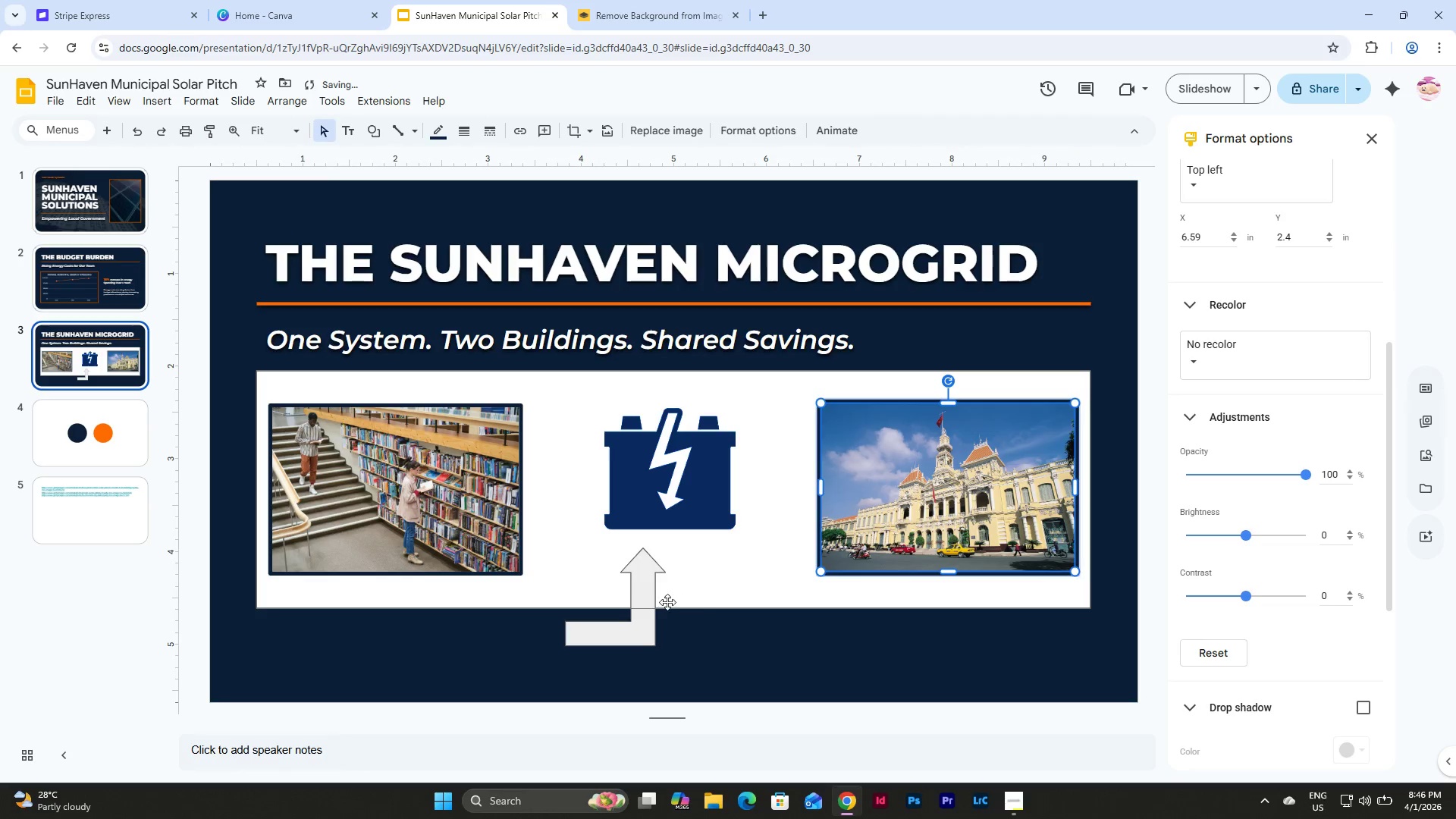 
left_click([651, 590])
 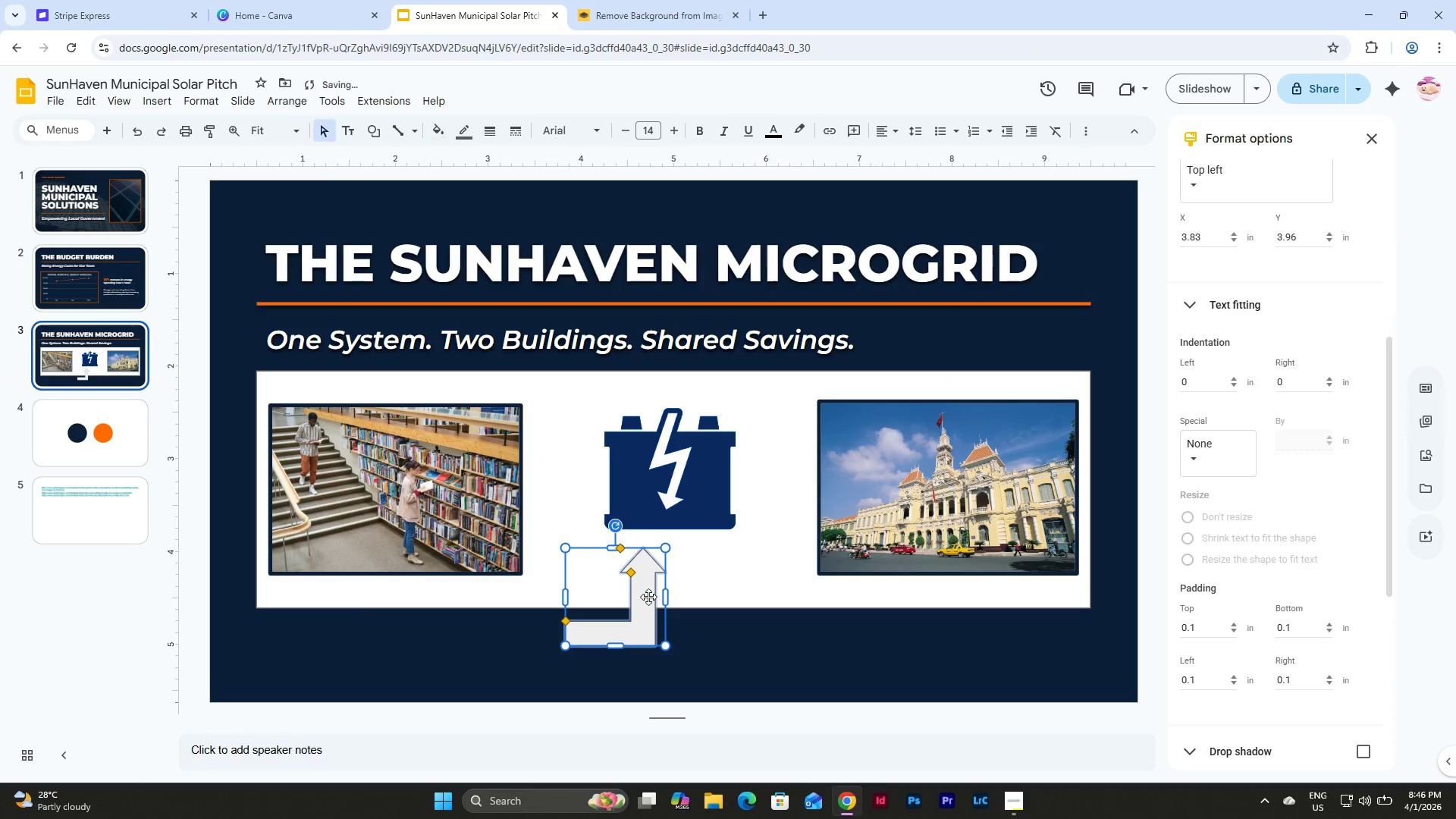 
left_click_drag(start_coordinate=[648, 597], to_coordinate=[616, 527])
 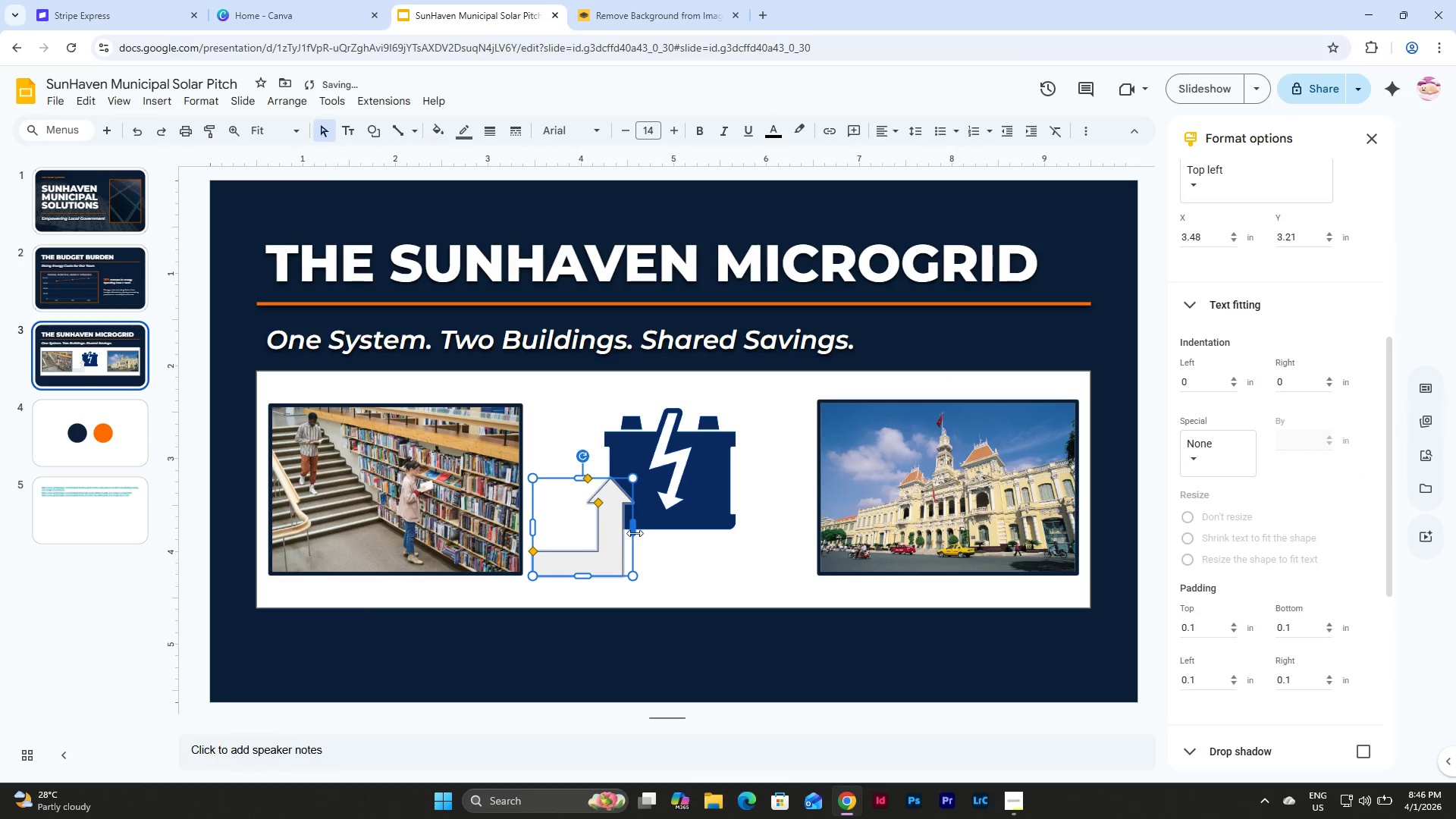 
left_click_drag(start_coordinate=[635, 532], to_coordinate=[667, 542])
 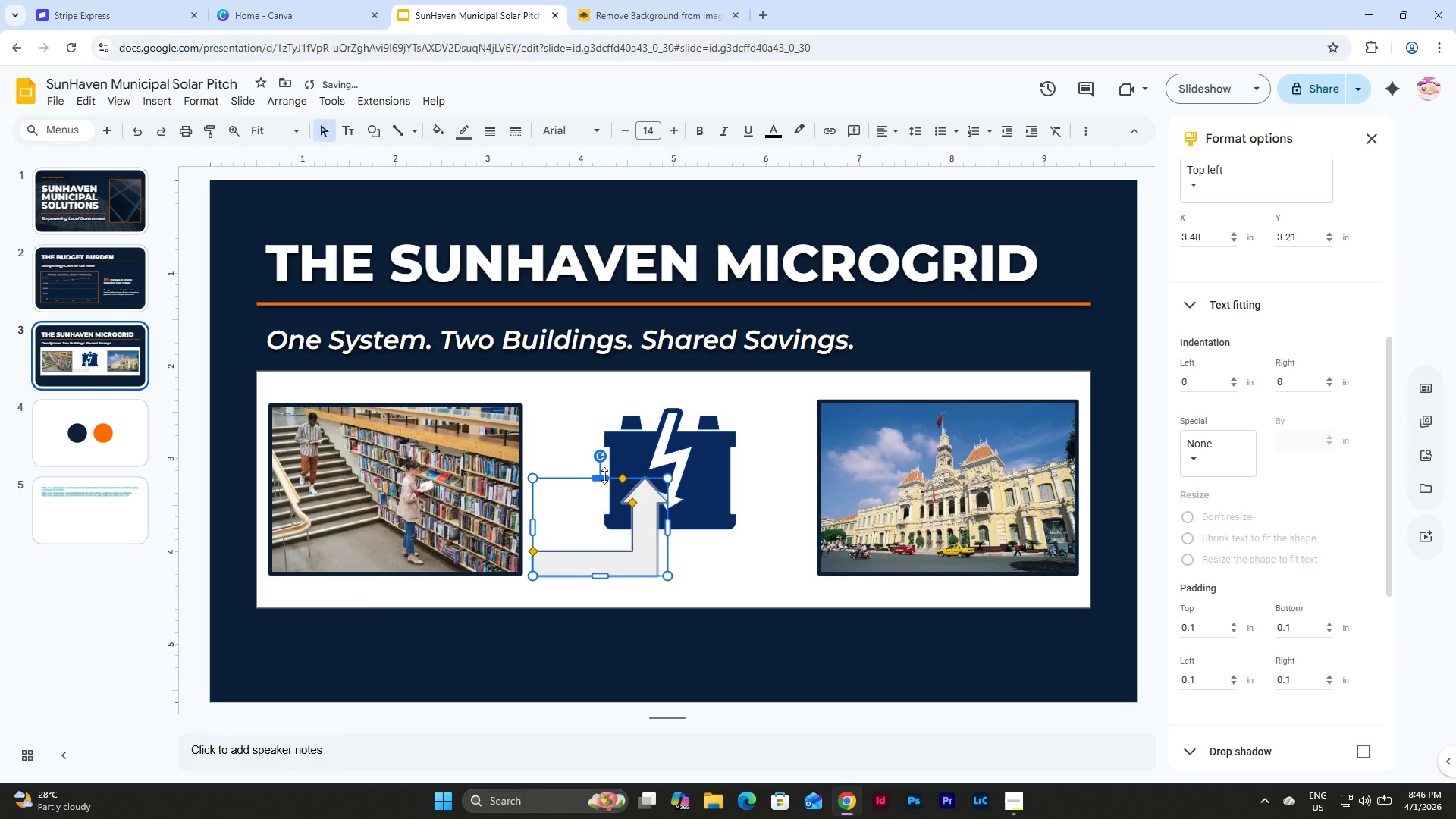 
left_click_drag(start_coordinate=[604, 475], to_coordinate=[620, 534])
 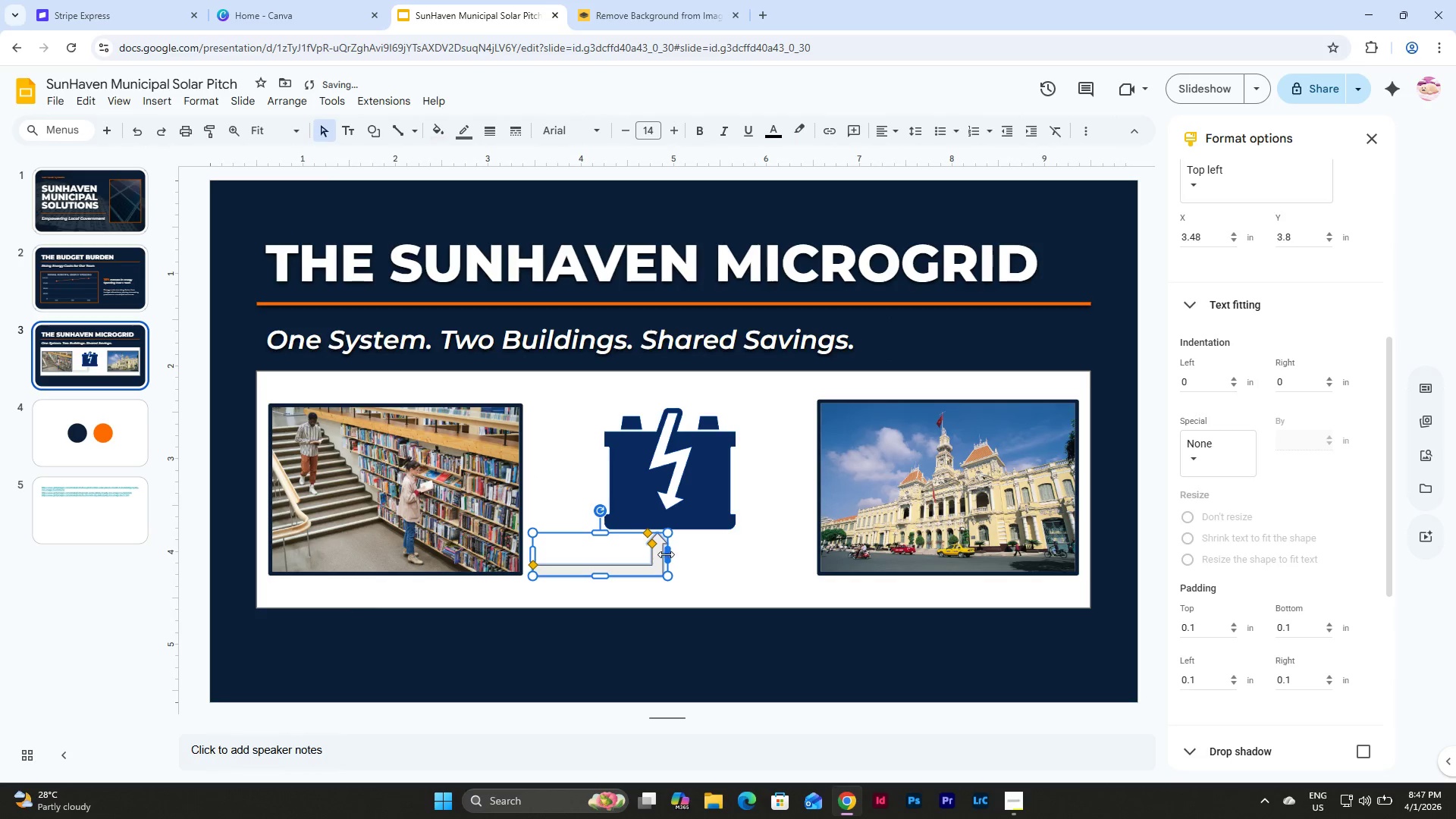 
left_click_drag(start_coordinate=[666, 554], to_coordinate=[640, 557])
 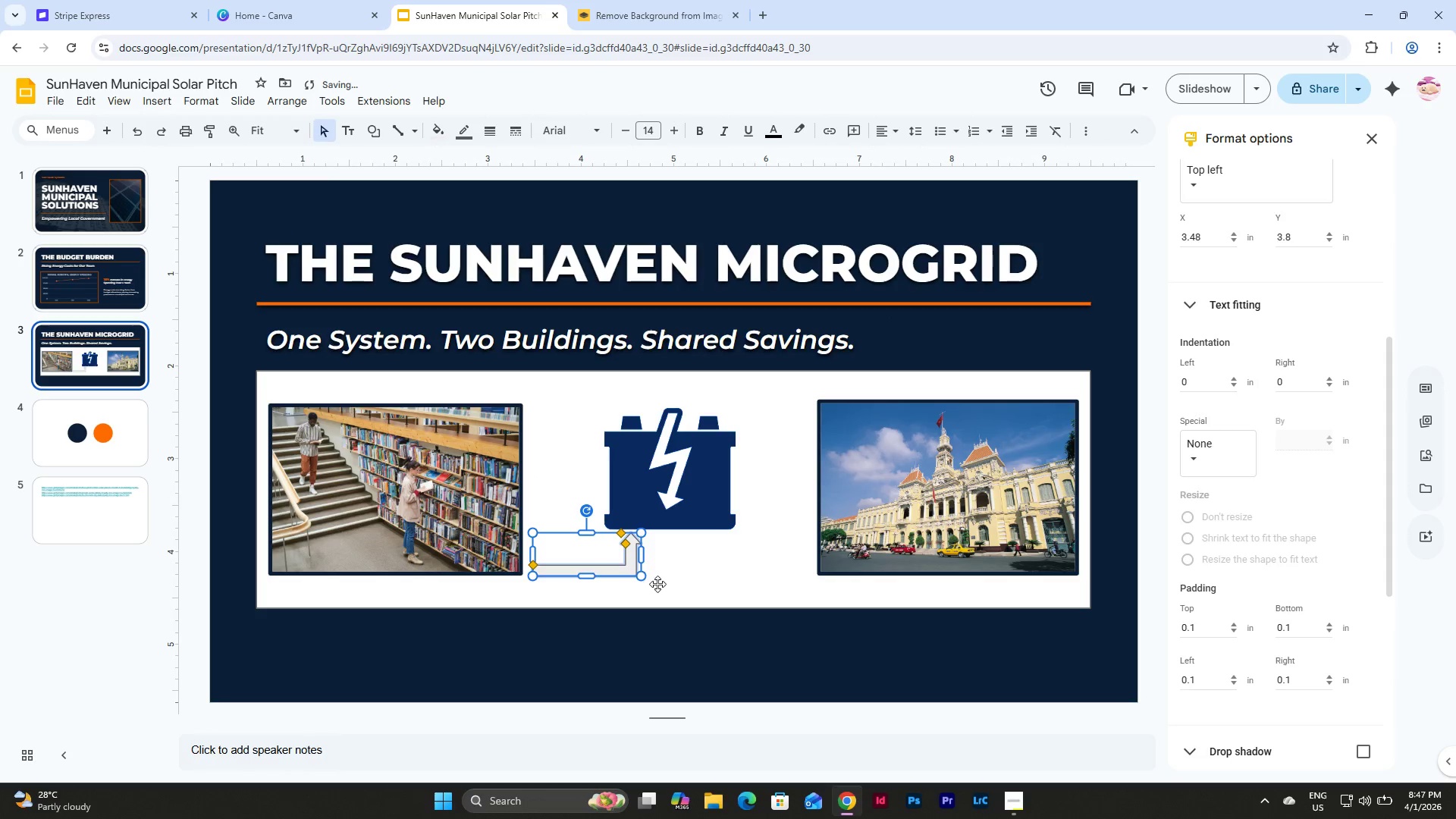 
left_click([687, 578])
 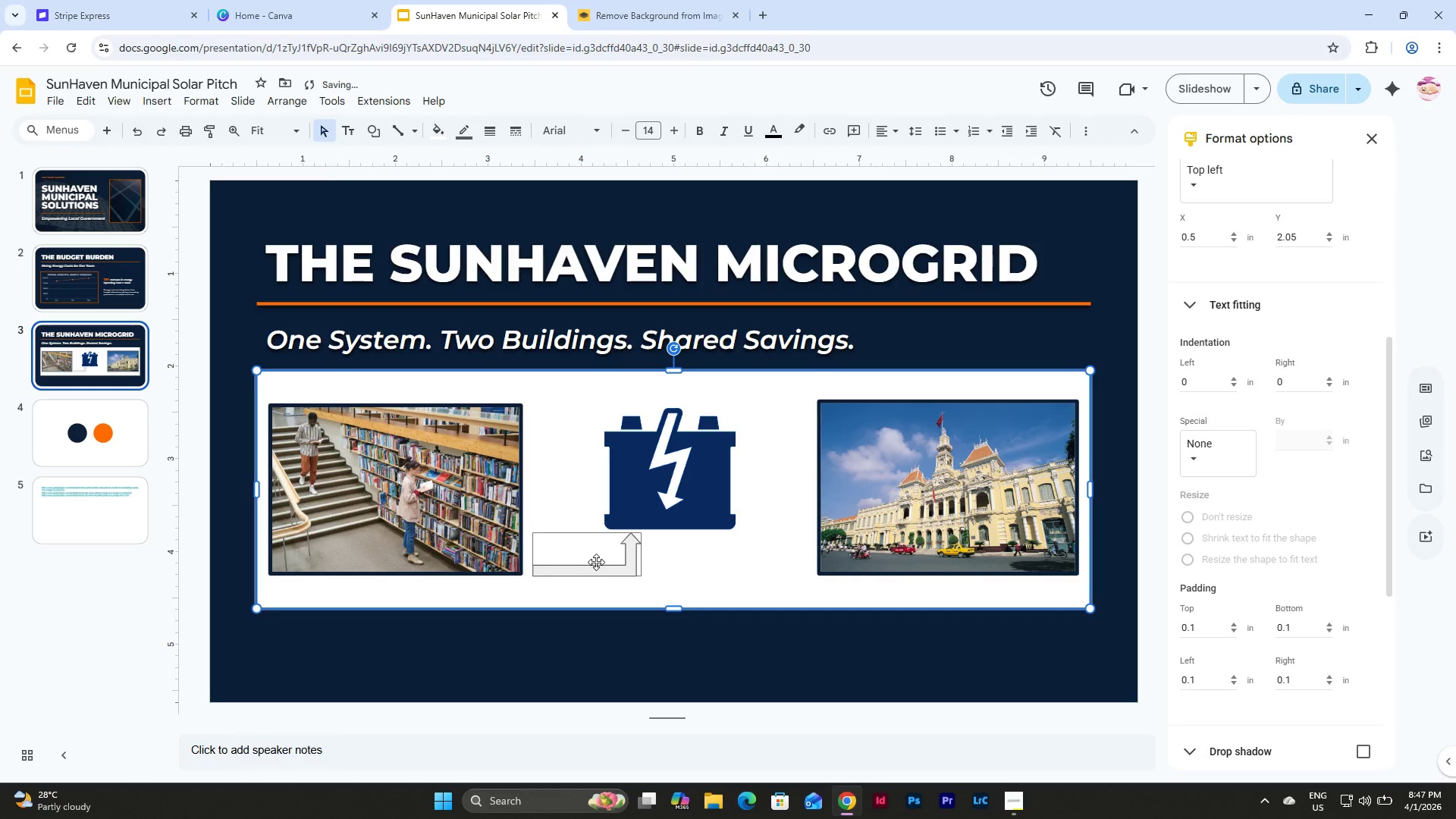 
left_click([598, 573])
 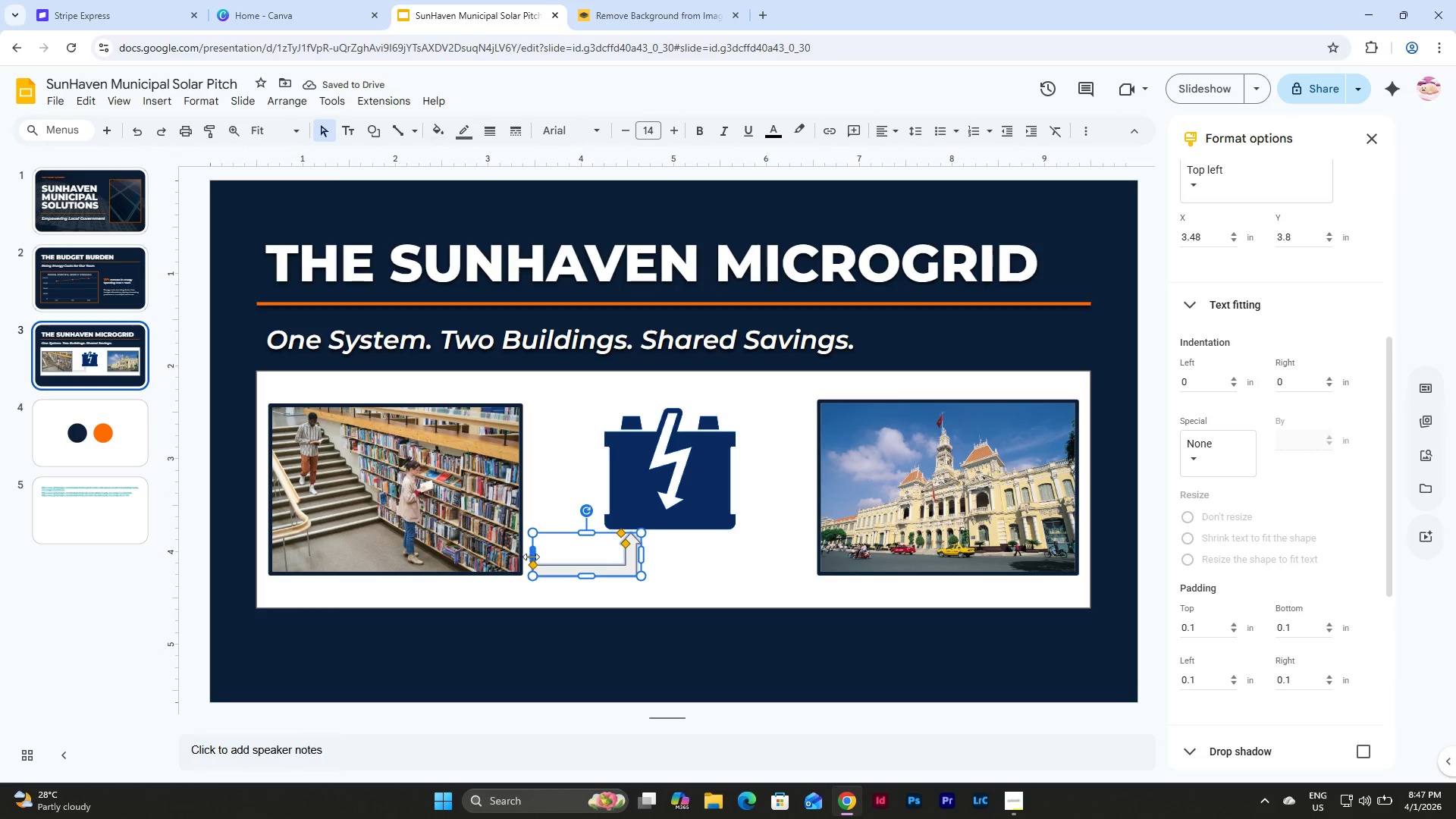 
left_click_drag(start_coordinate=[531, 557], to_coordinate=[516, 556])
 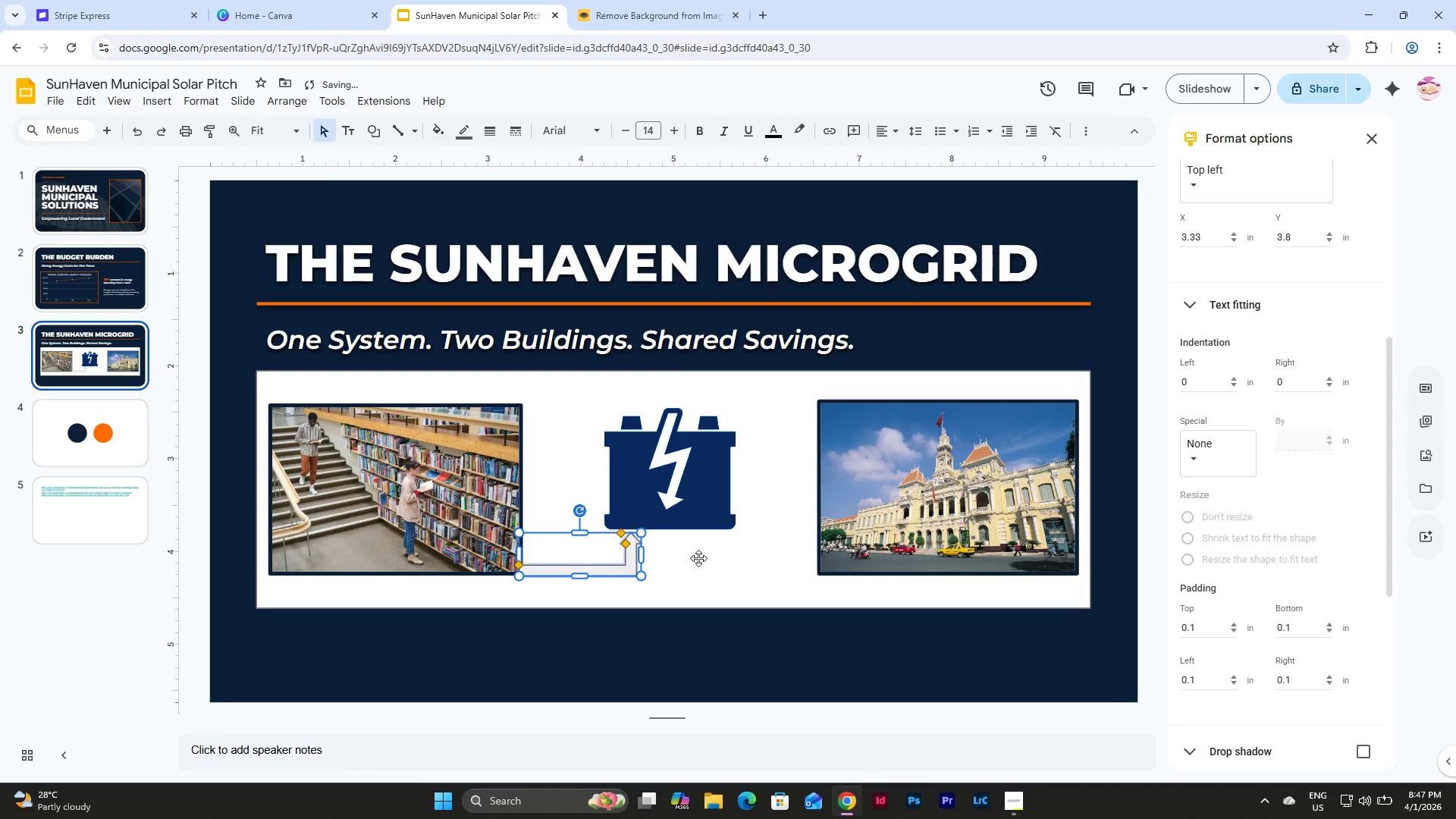 
left_click([700, 558])
 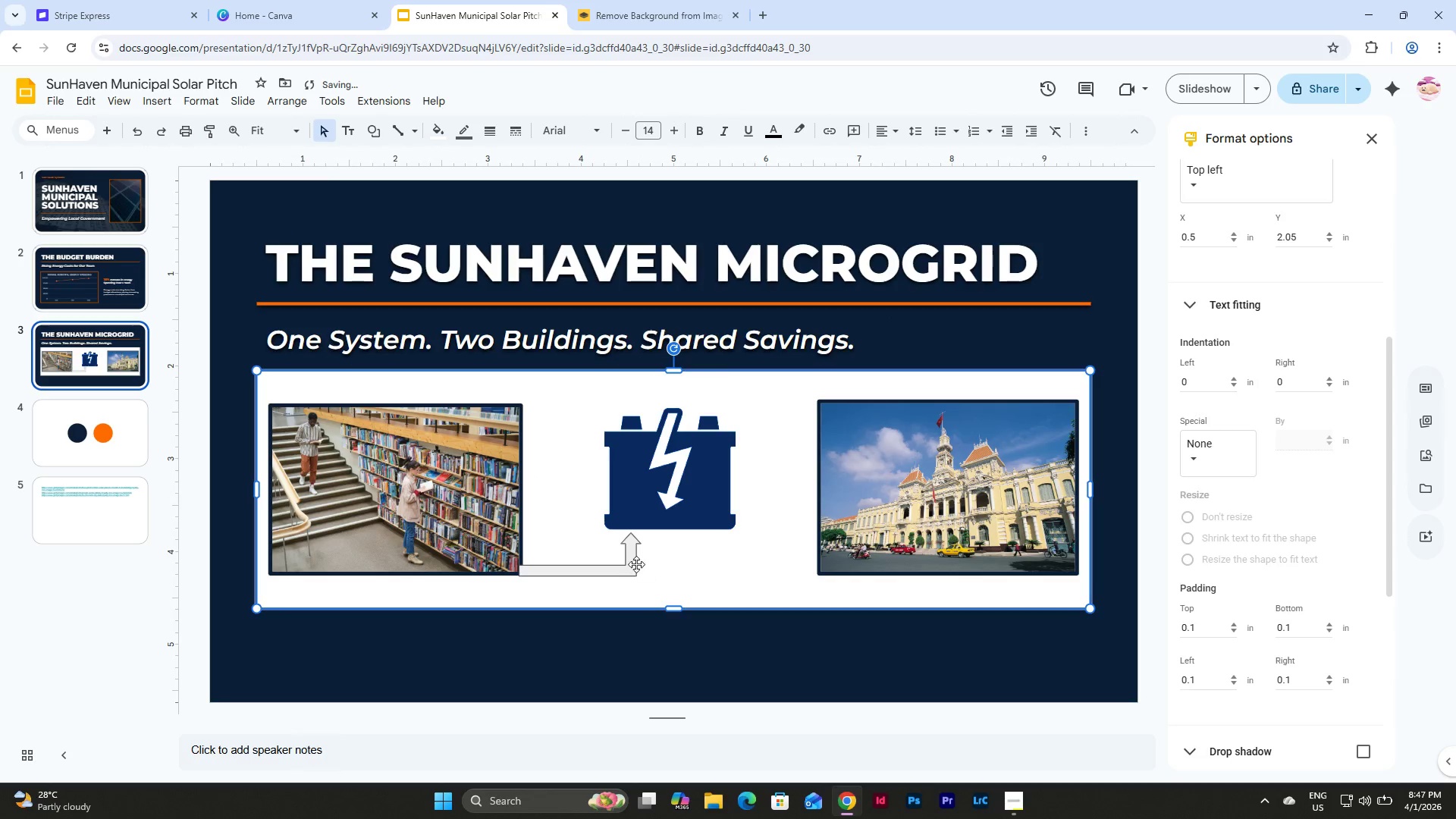 
left_click([625, 560])
 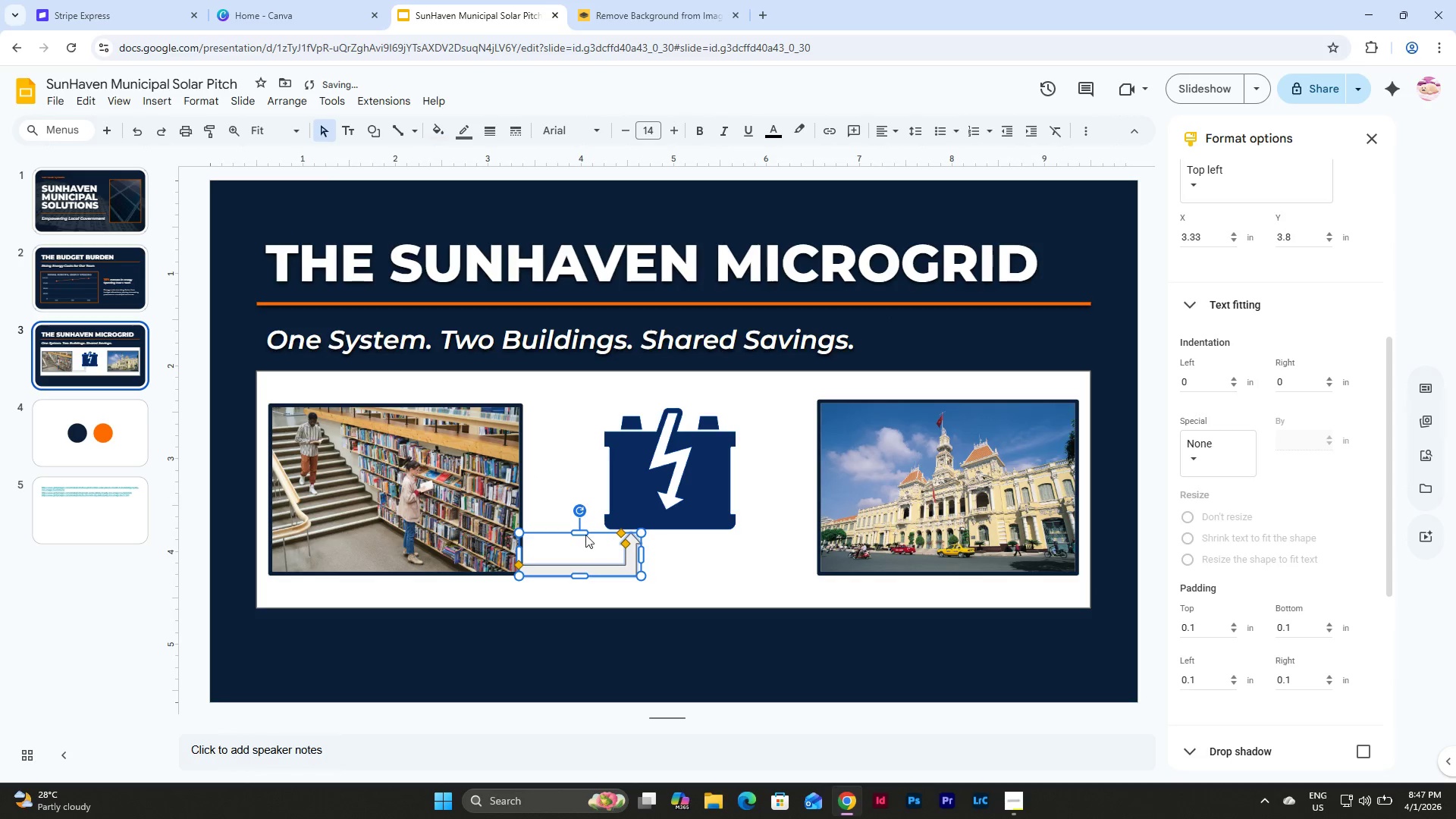 
left_click([580, 535])
 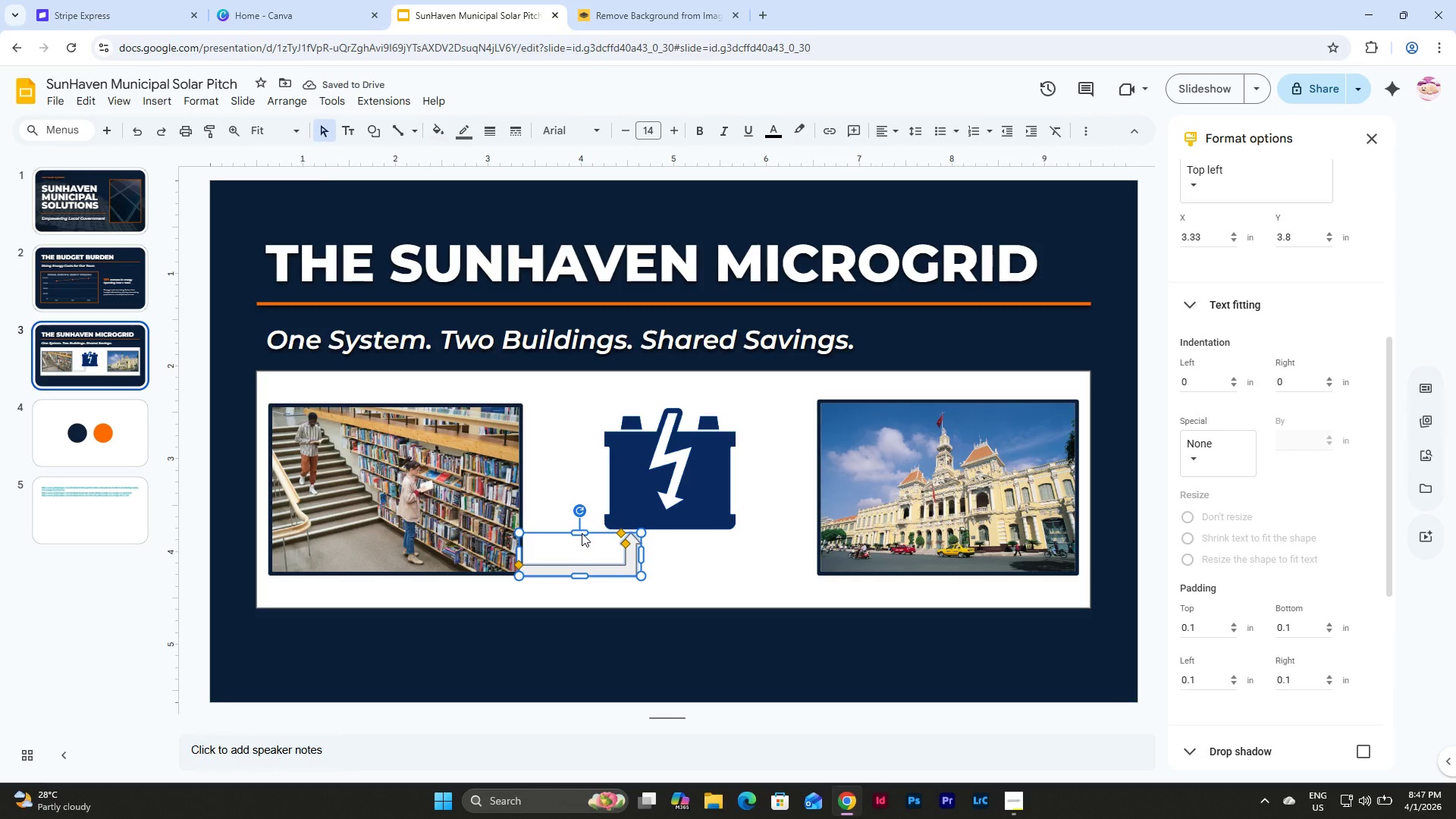 
left_click_drag(start_coordinate=[582, 533], to_coordinate=[585, 541])
 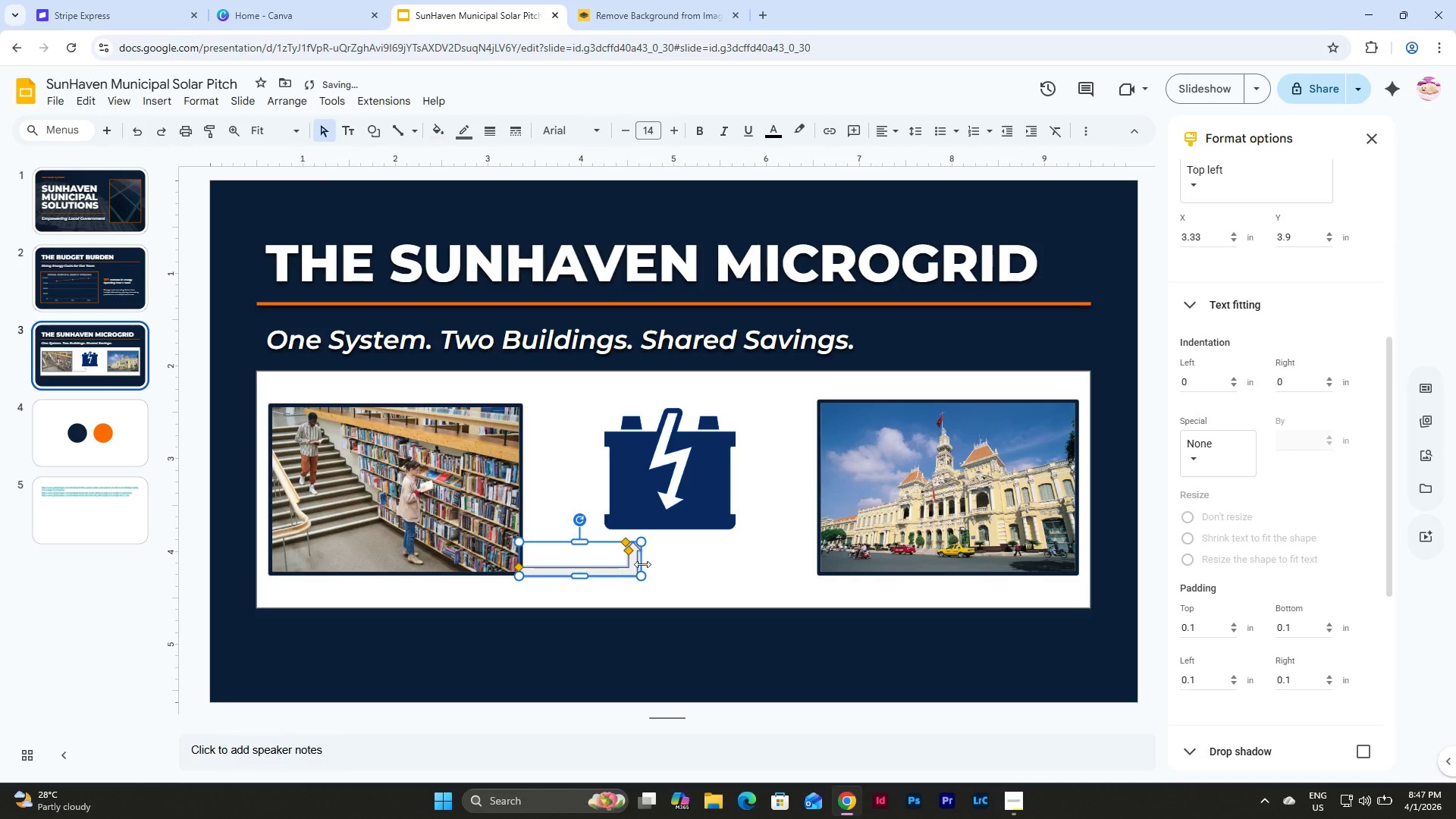 
left_click_drag(start_coordinate=[640, 560], to_coordinate=[635, 561])
 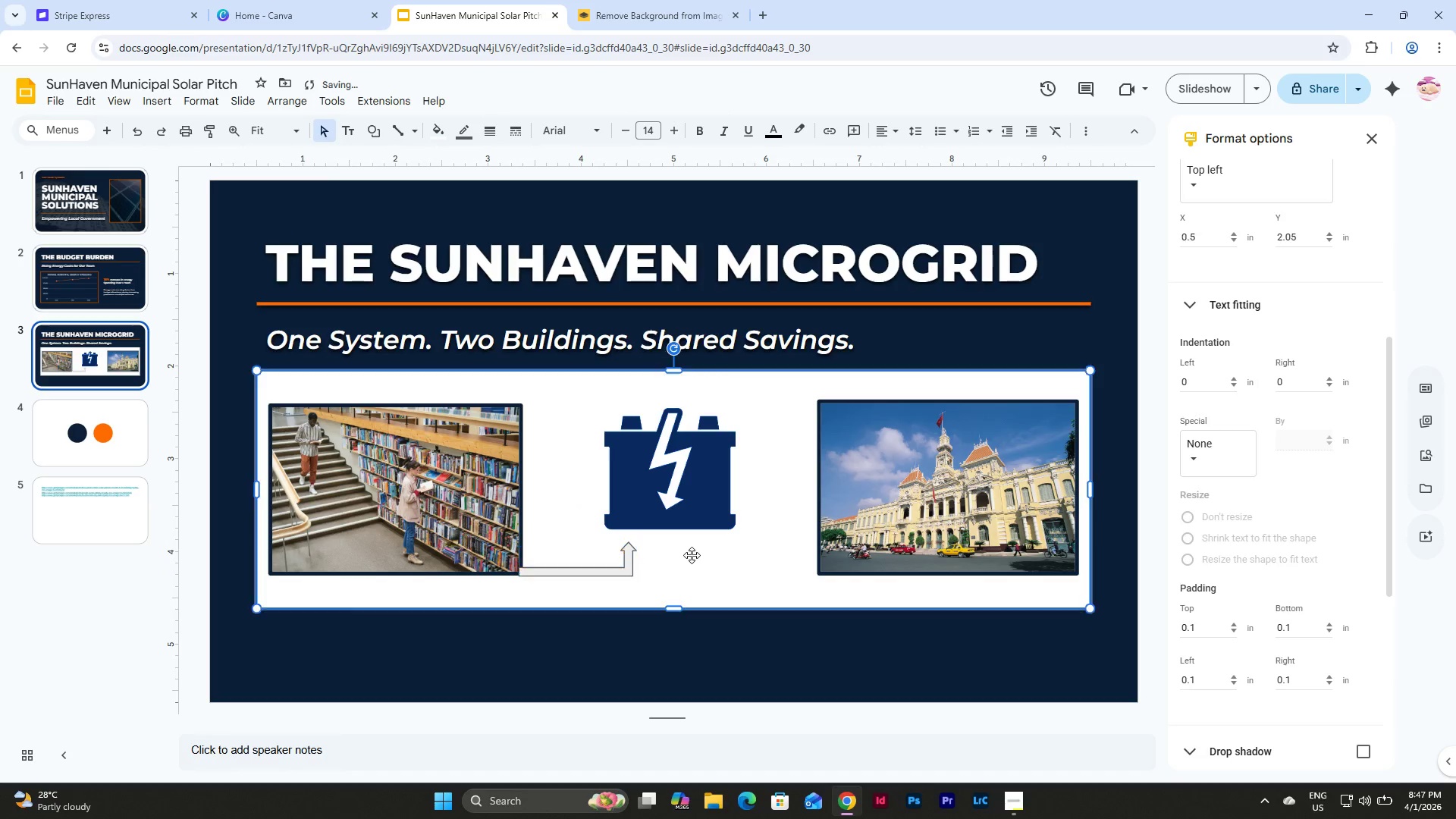 
left_click([692, 555])
 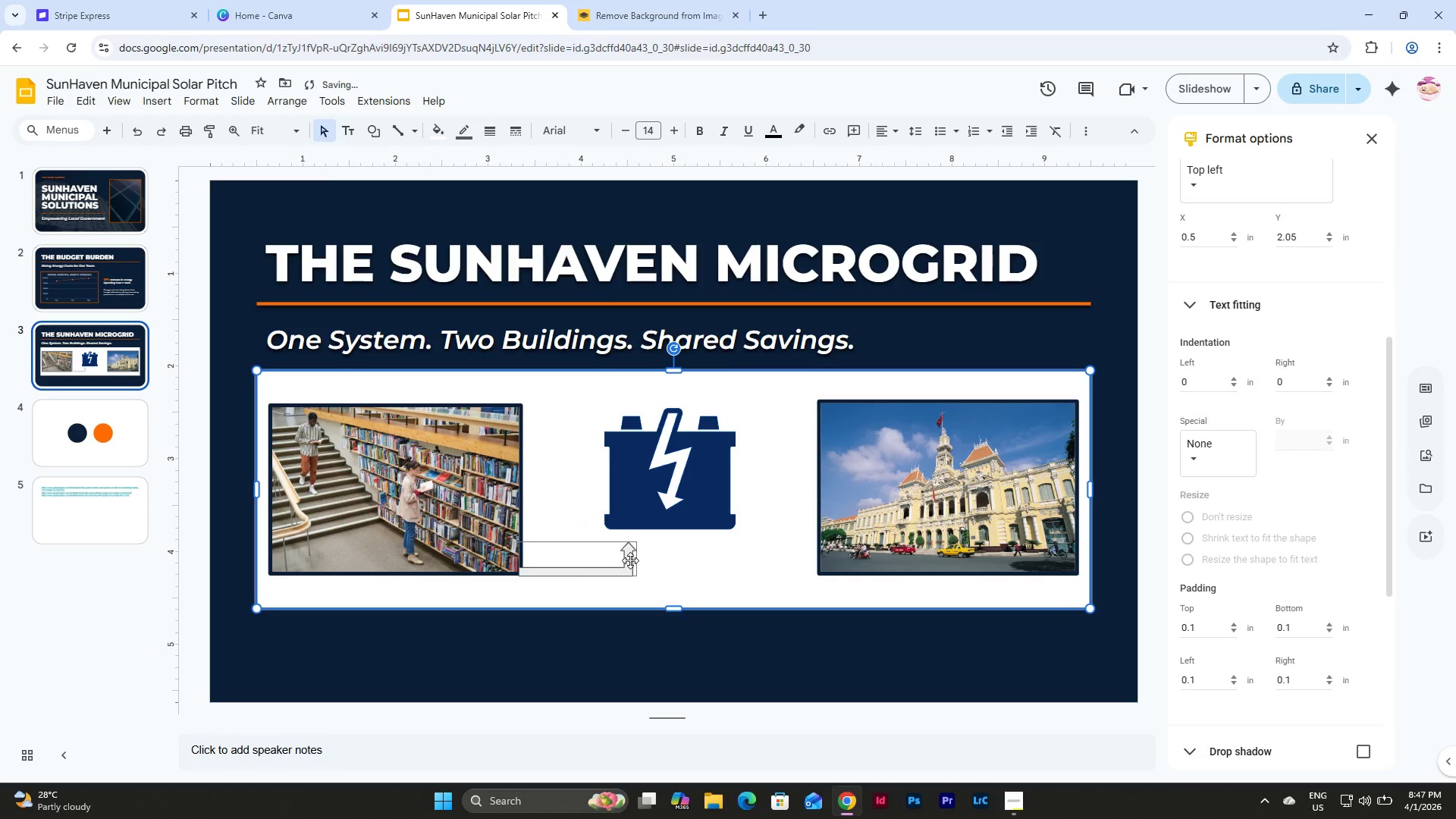 
left_click([629, 561])
 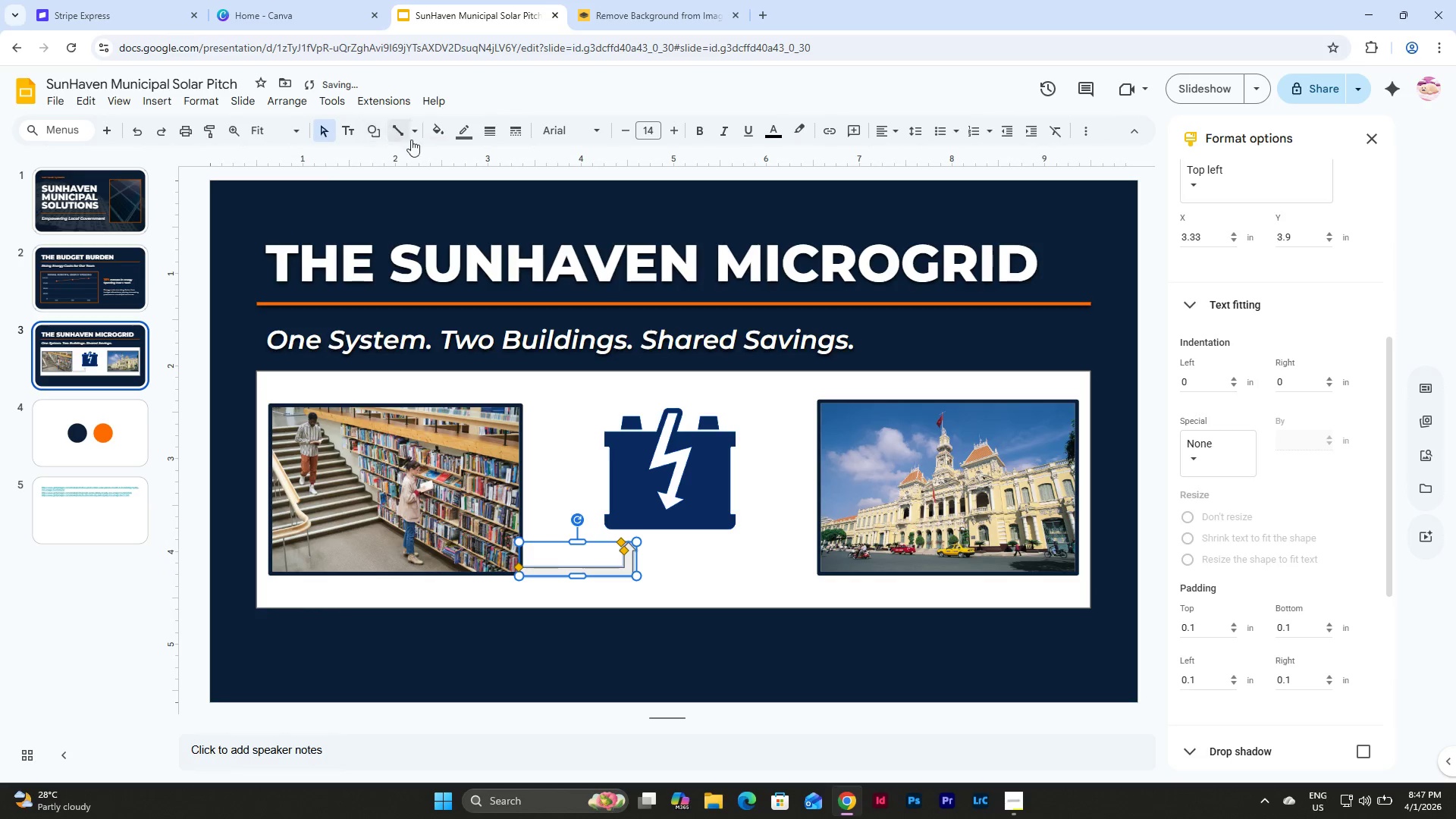 
left_click([464, 131])
 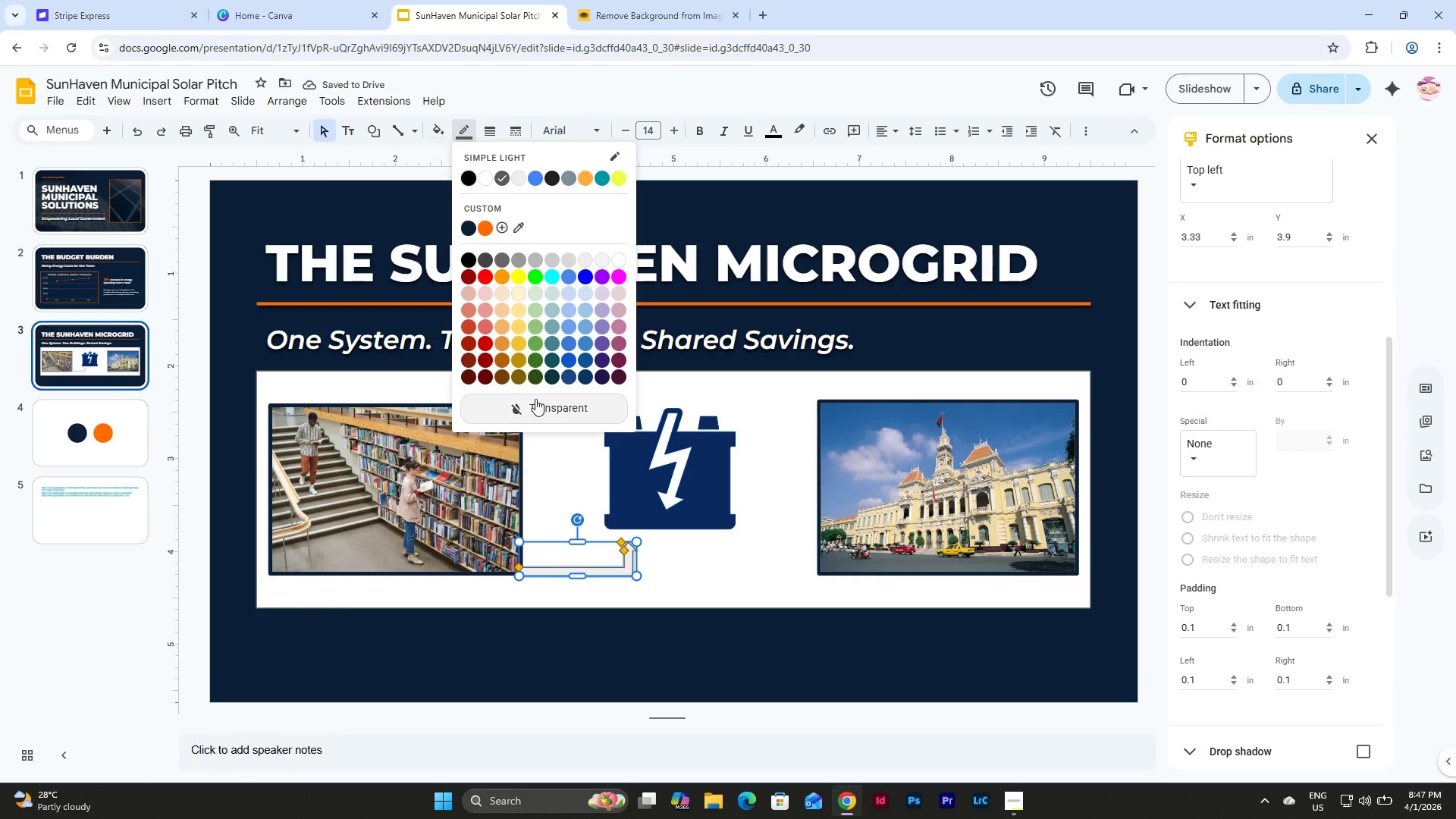 
left_click([535, 407])
 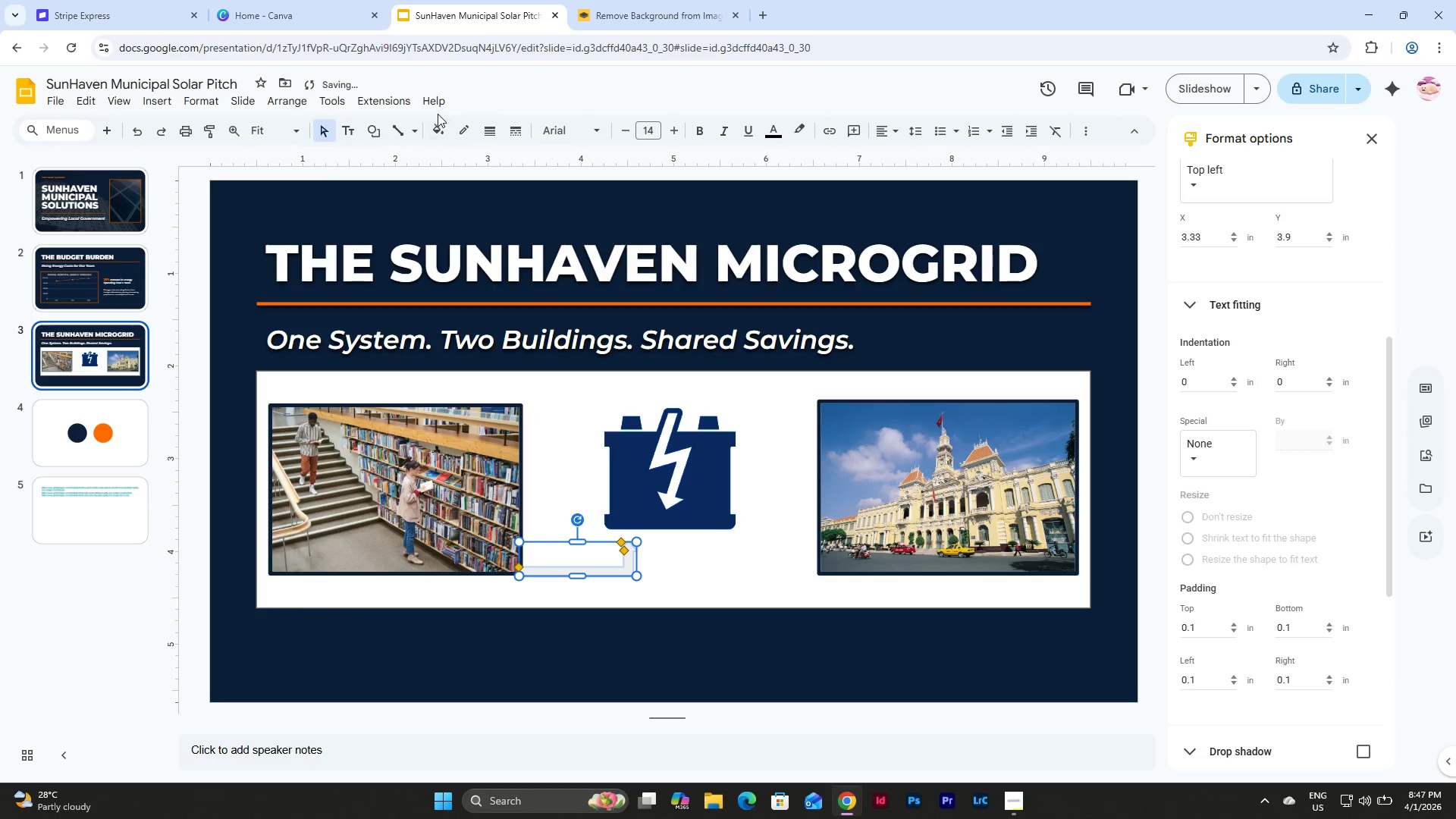 
left_click([438, 124])
 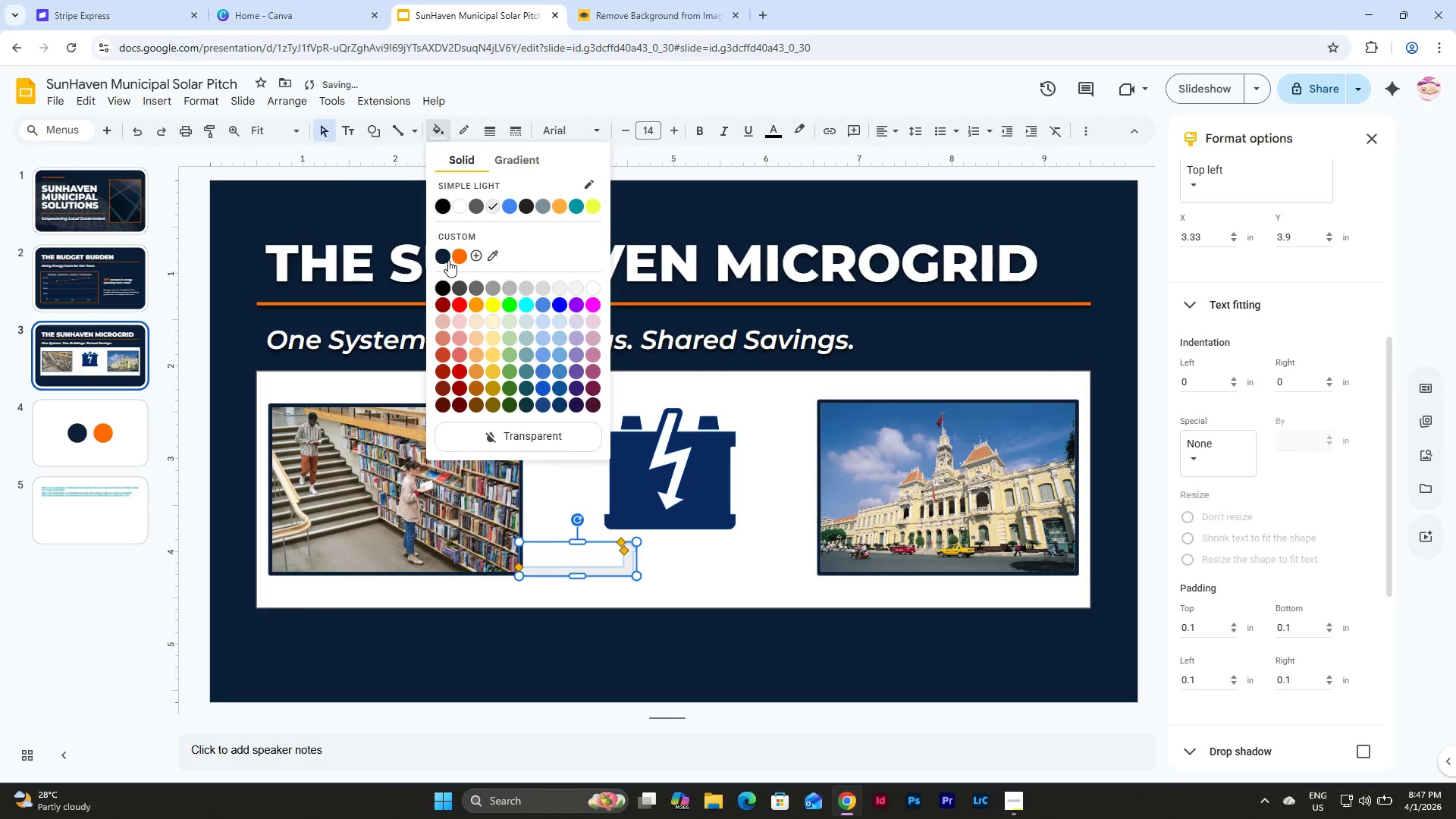 
left_click([442, 259])
 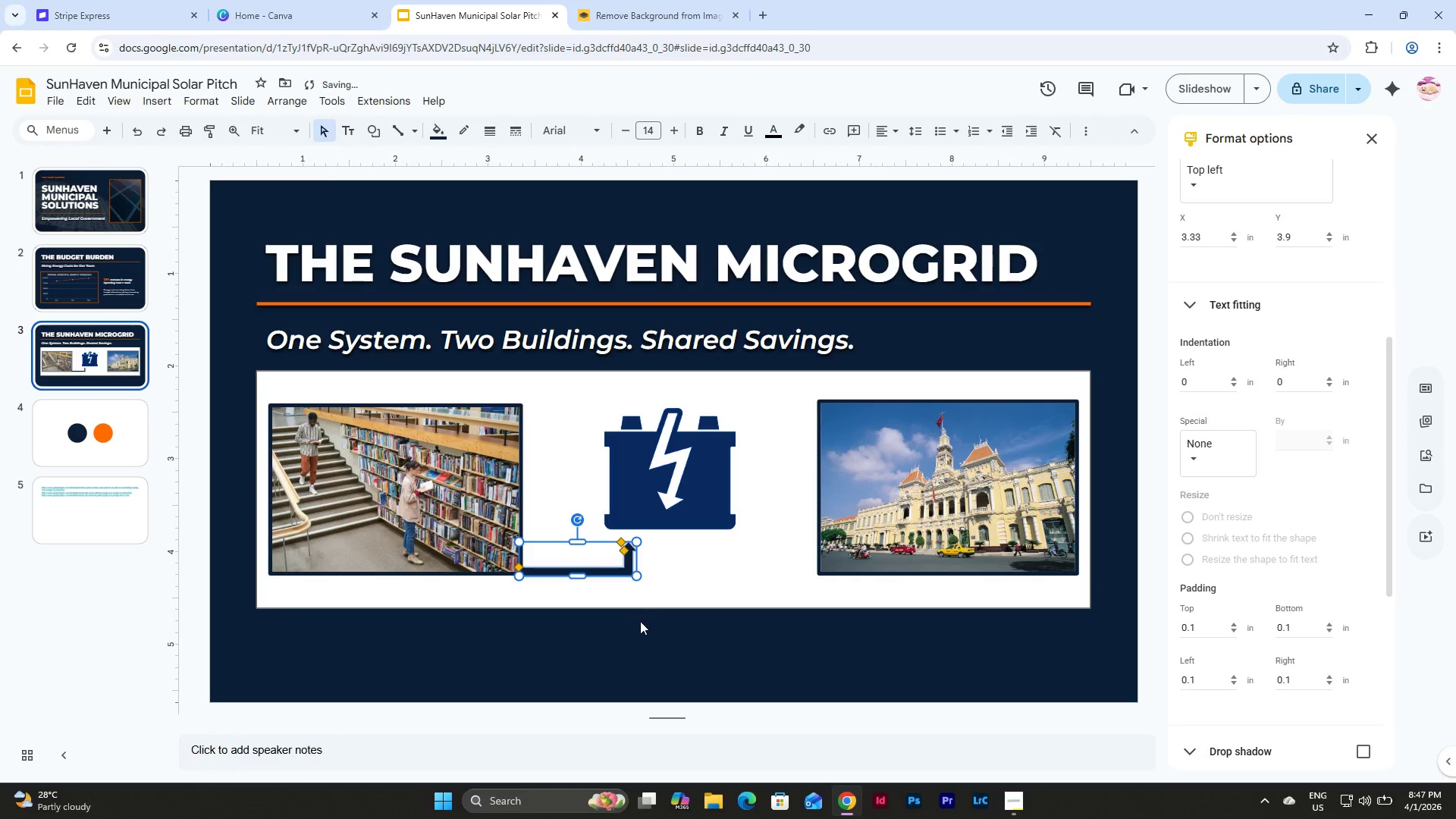 
left_click([637, 628])
 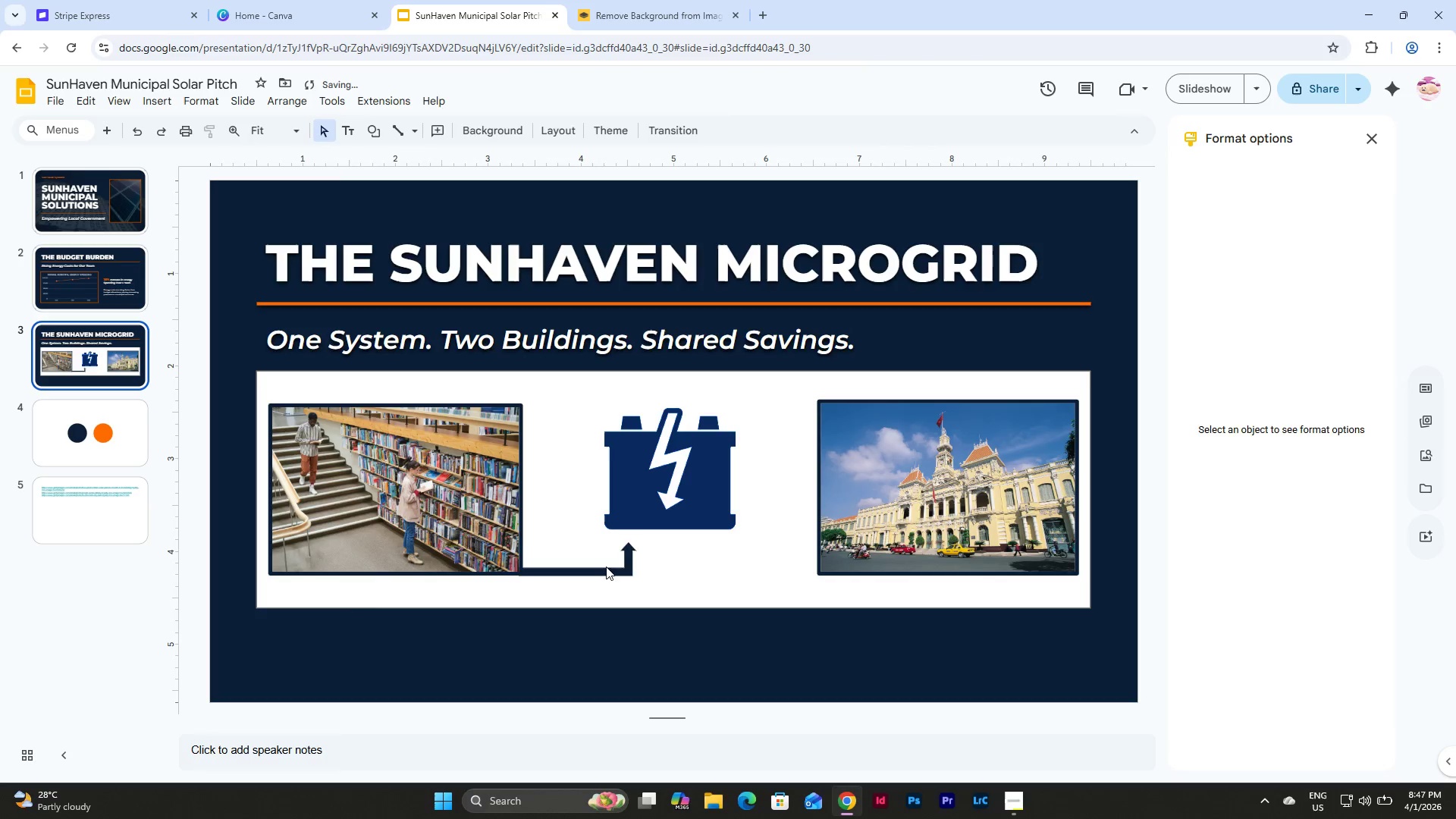 
left_click([606, 565])
 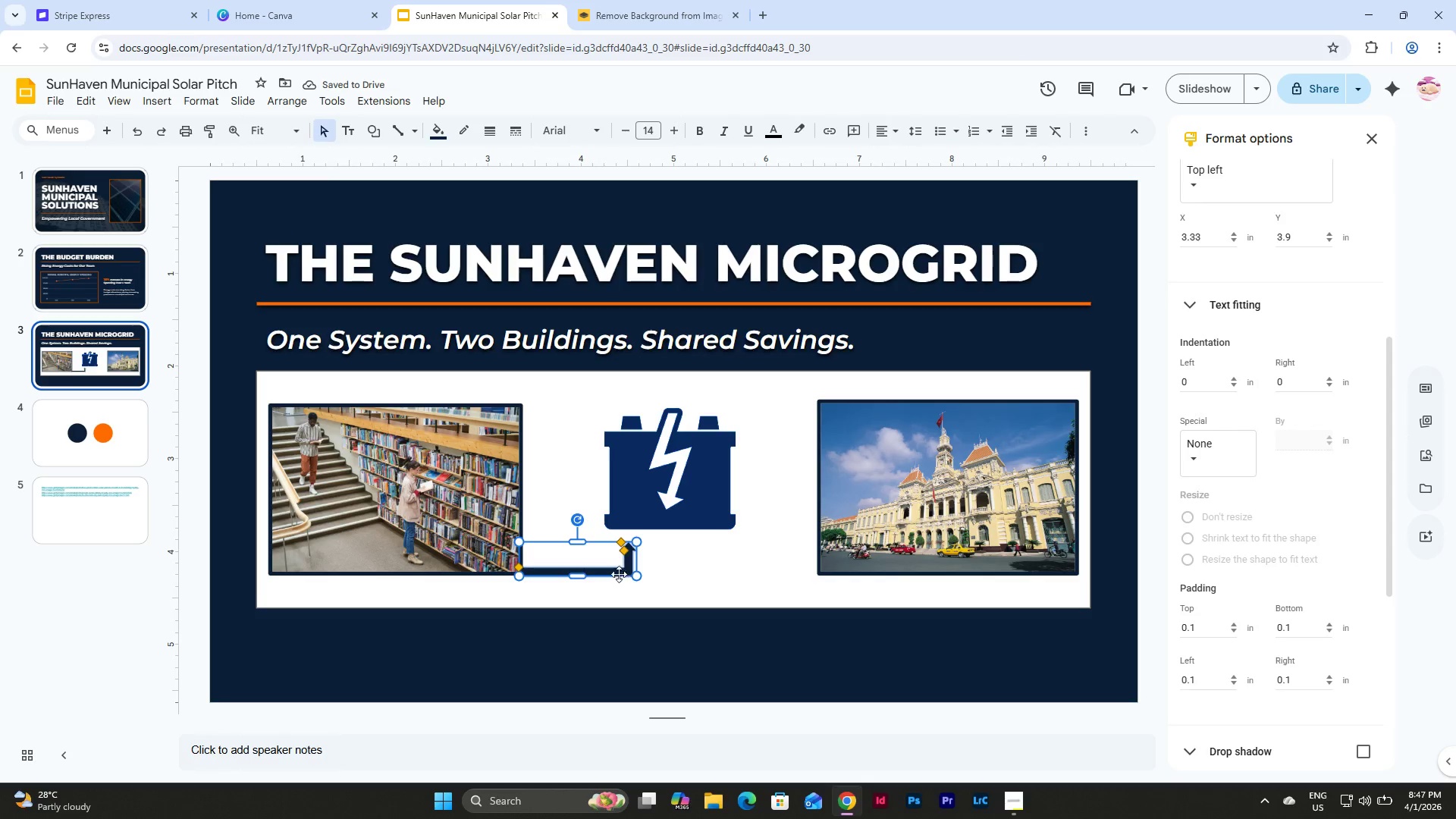 
left_click([613, 572])
 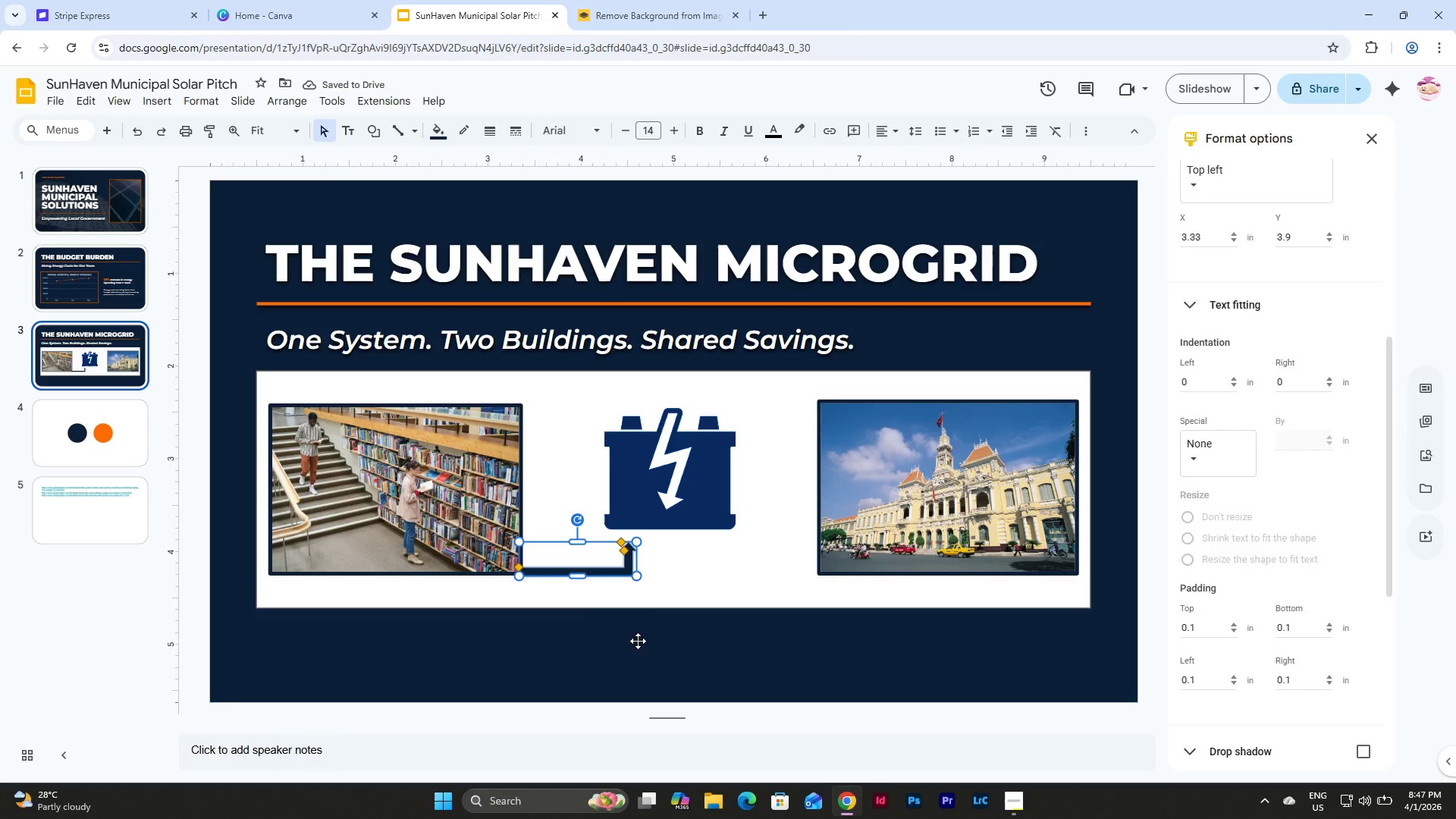 
left_click([638, 641])
 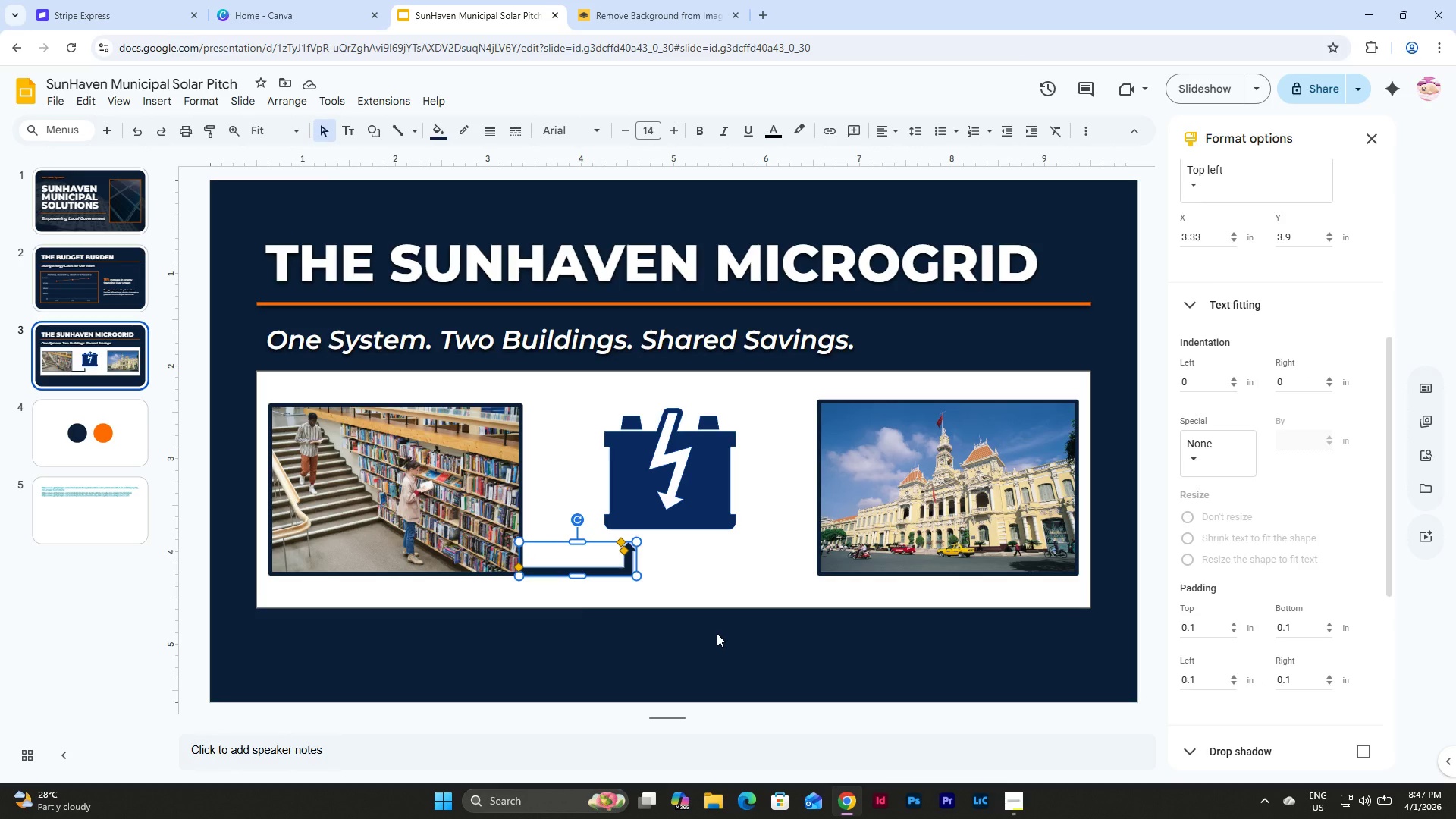 
key(ArrowUp)
 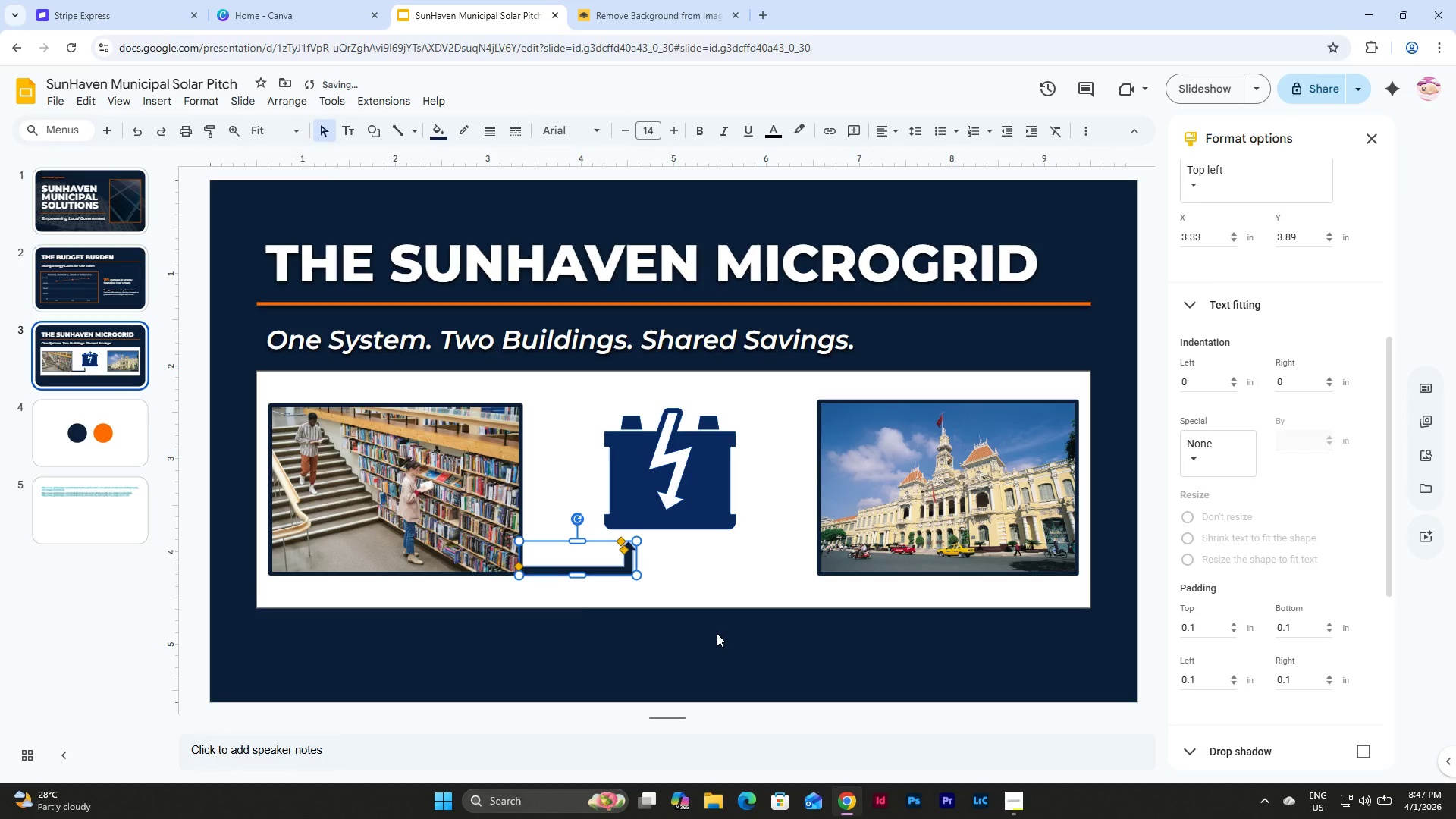 
key(ArrowUp)
 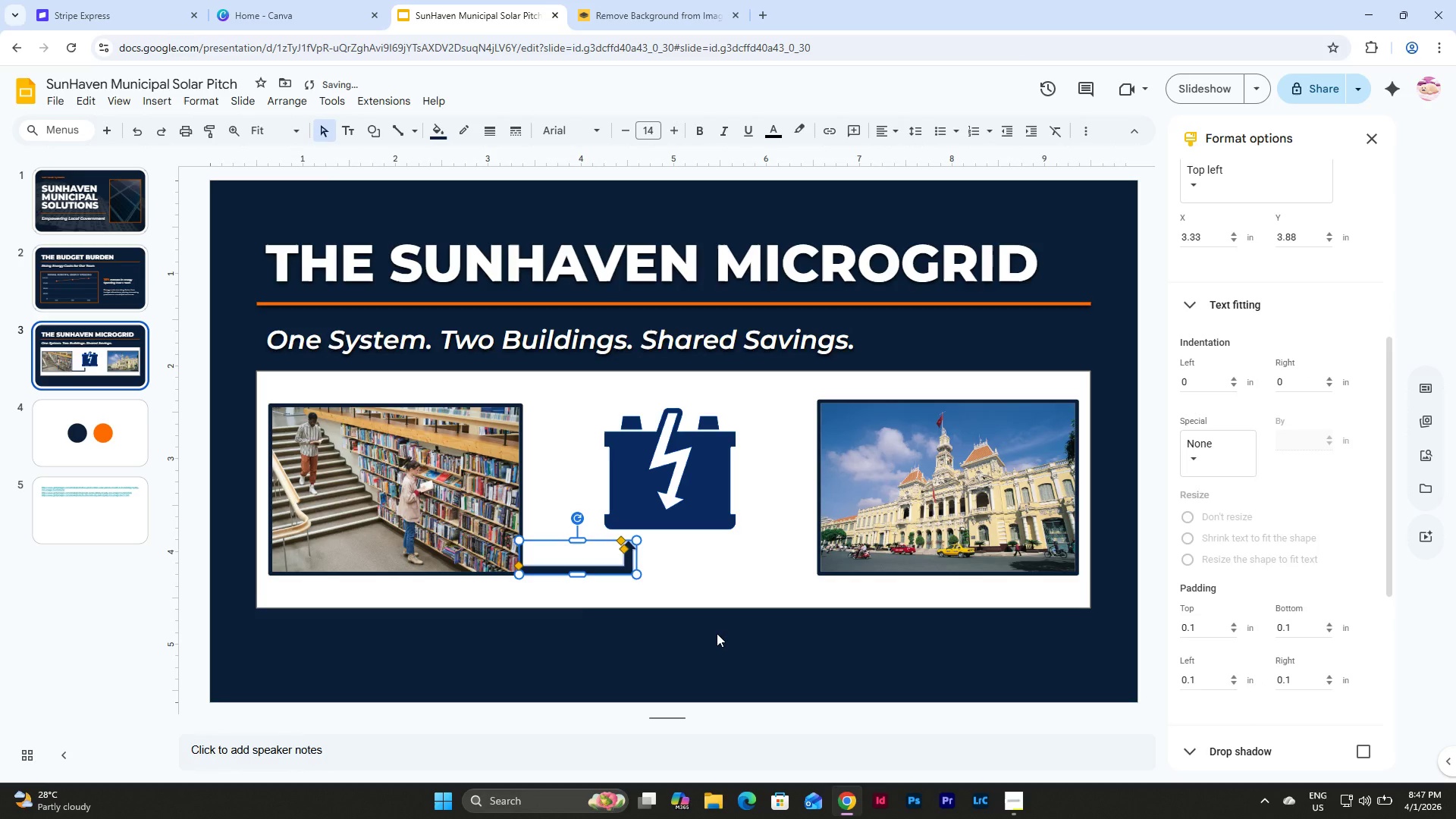 
left_click([717, 633])
 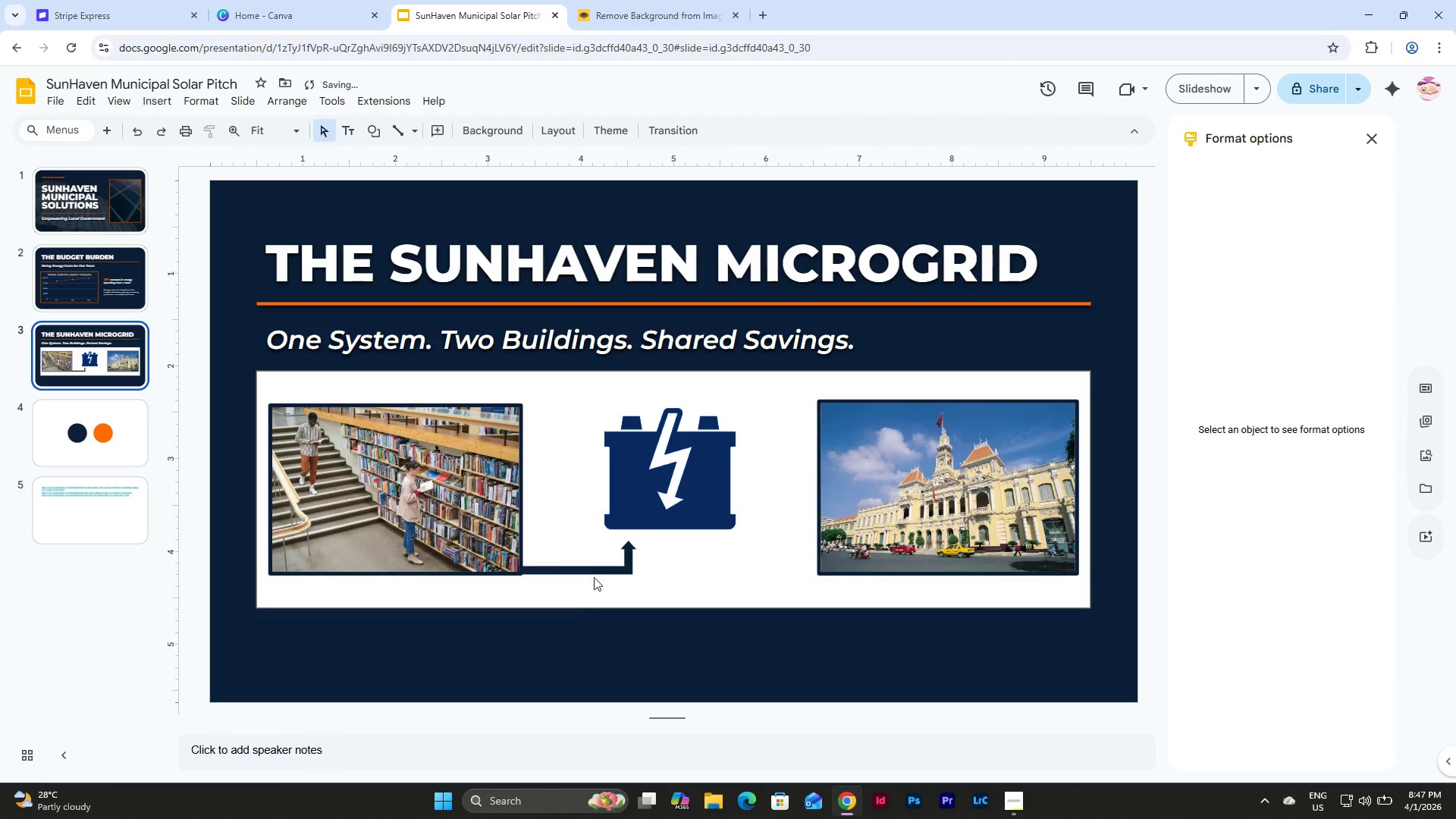 
left_click([595, 566])
 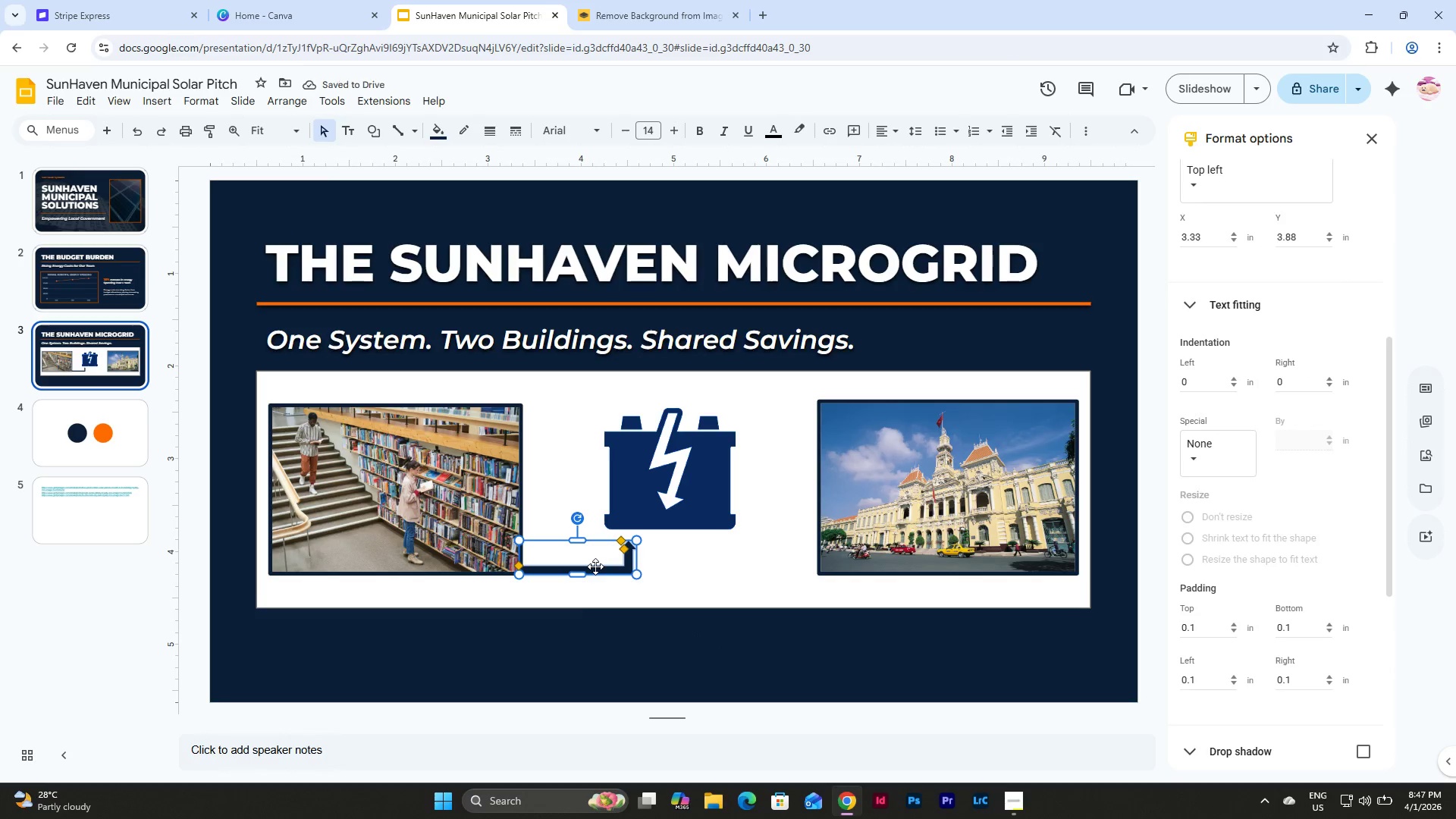 
key(ArrowDown)
 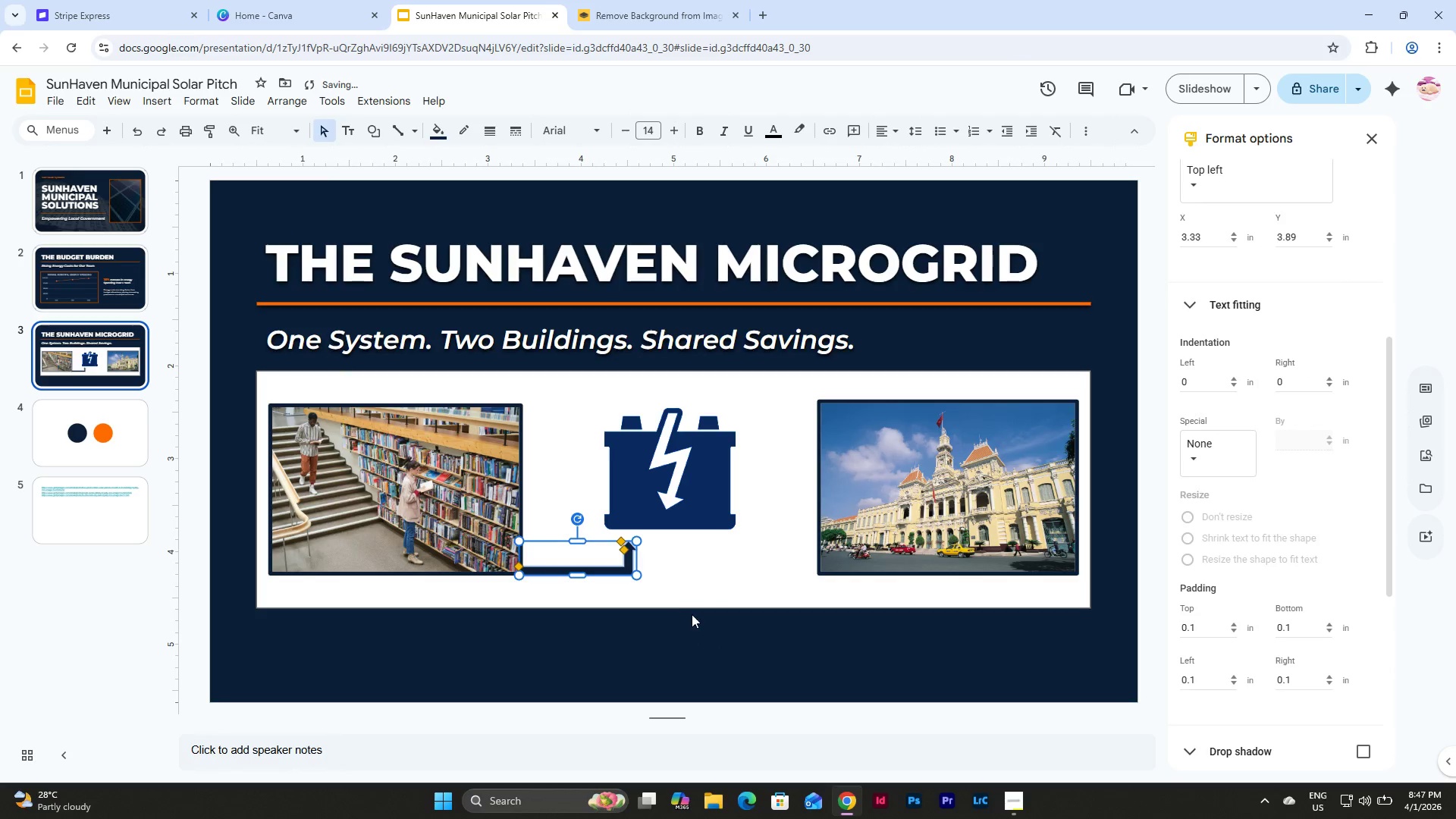 
left_click([694, 617])
 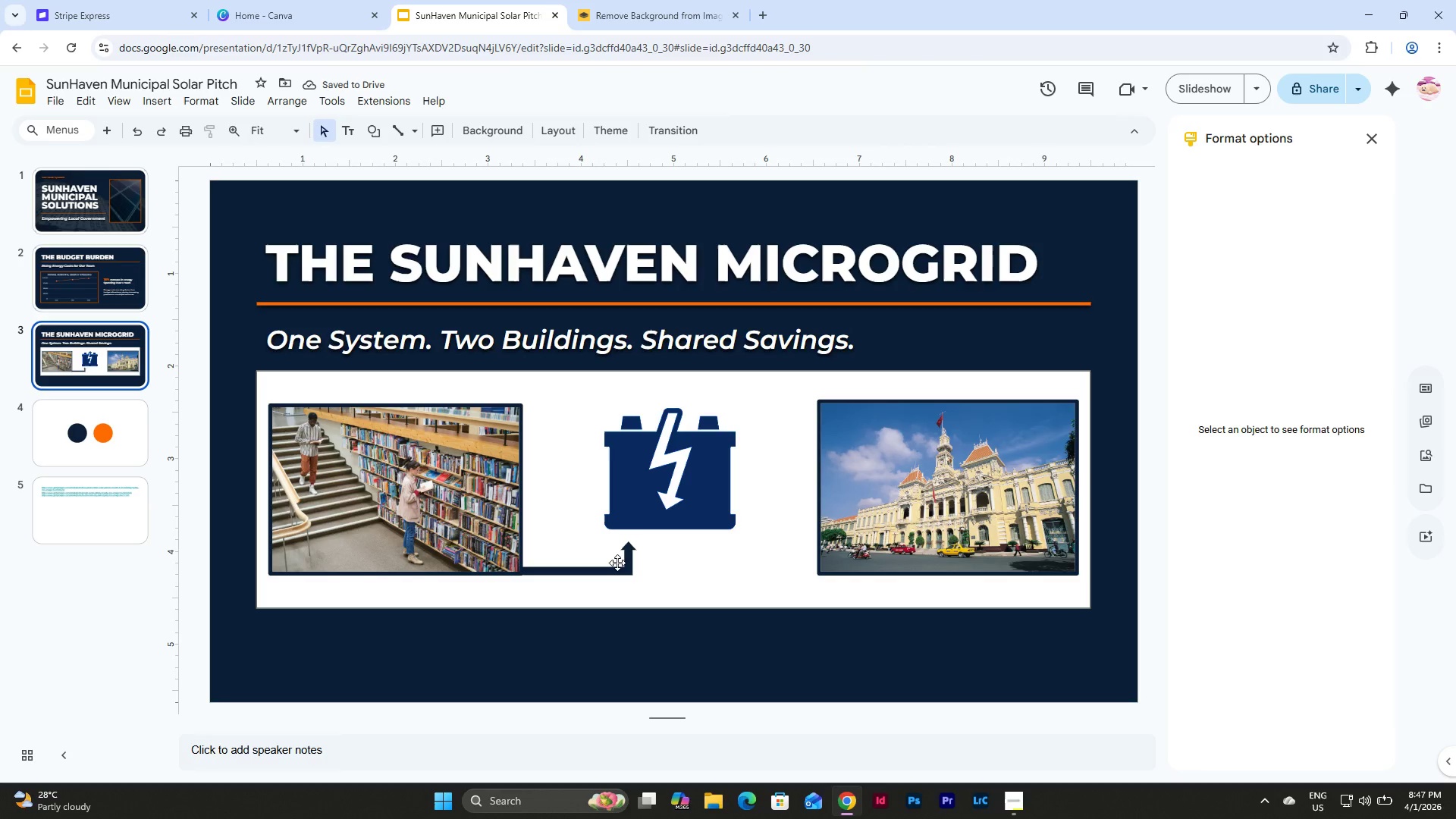 
left_click([613, 570])
 